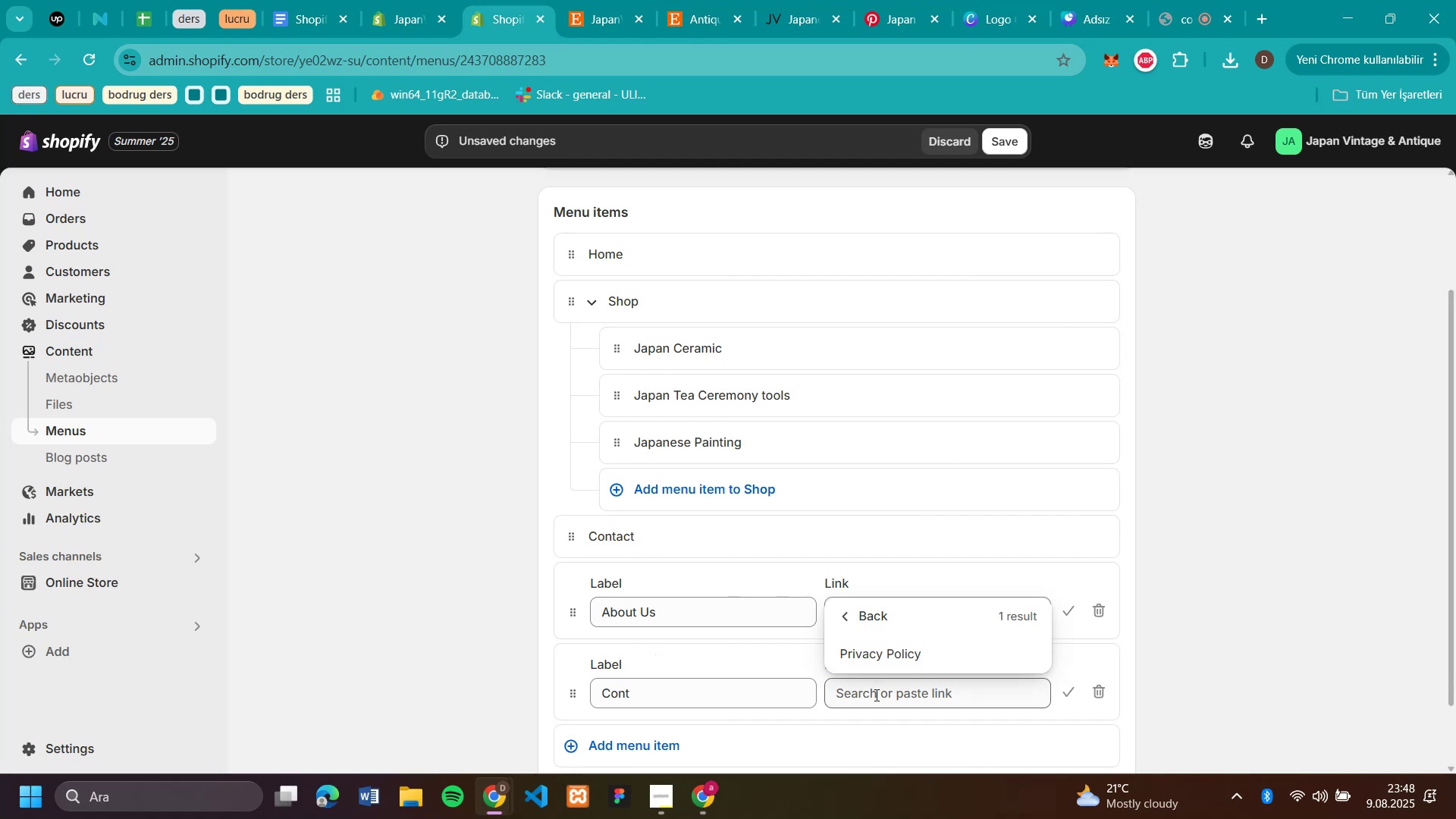 
left_click([875, 701])
 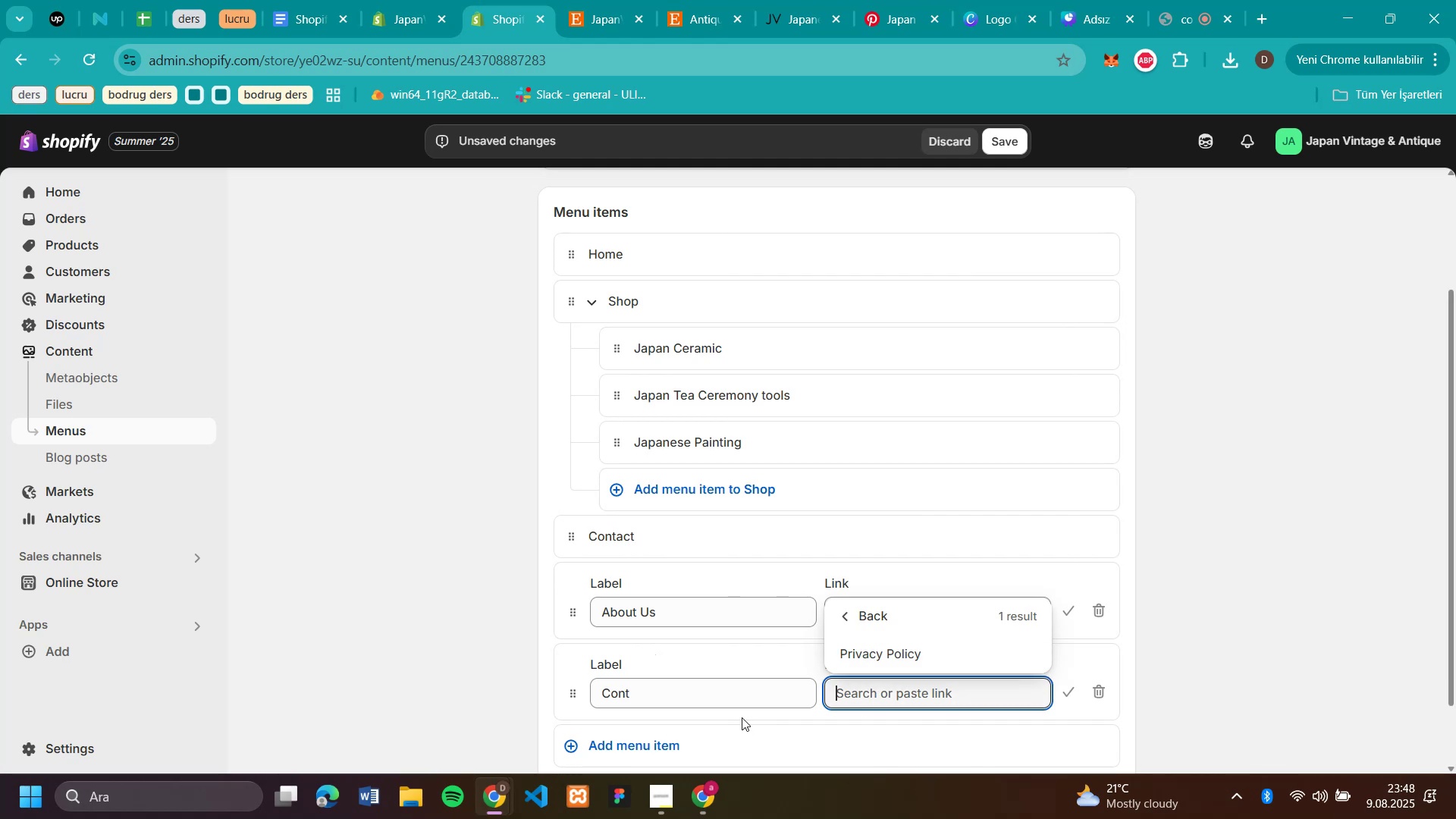 
left_click_drag(start_coordinate=[730, 693], to_coordinate=[593, 686])
 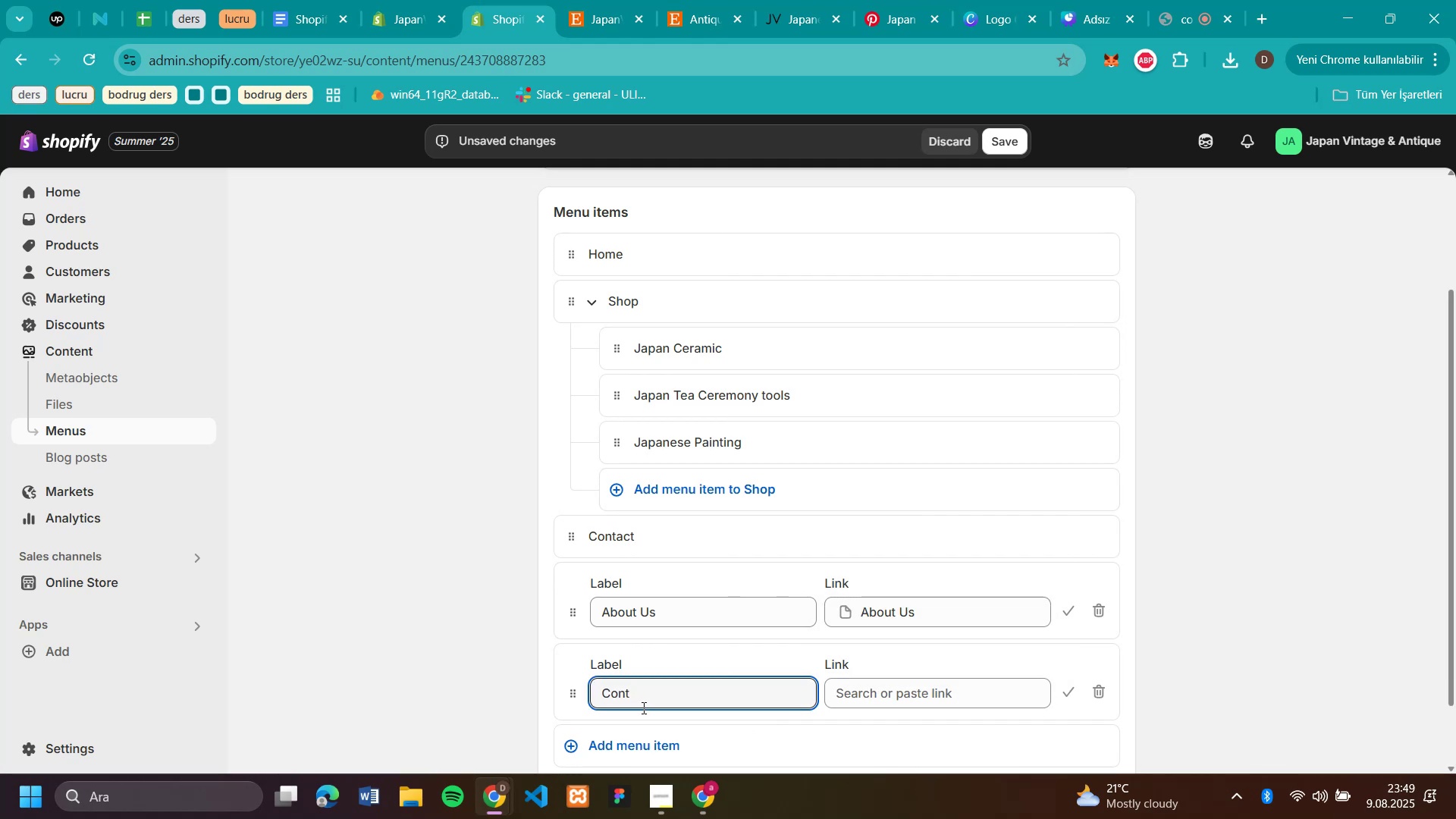 
left_click([642, 695])
 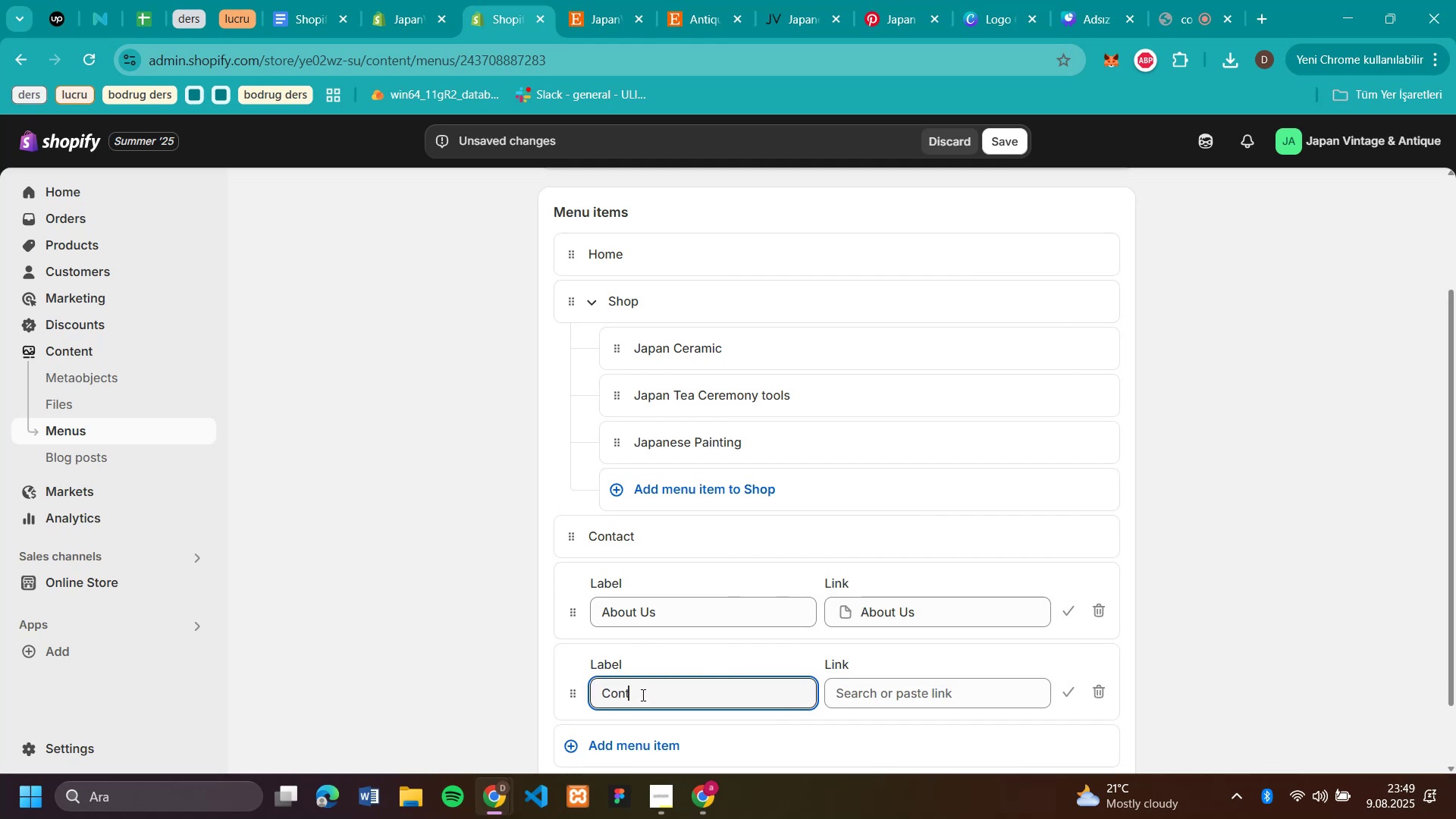 
left_click([642, 695])
 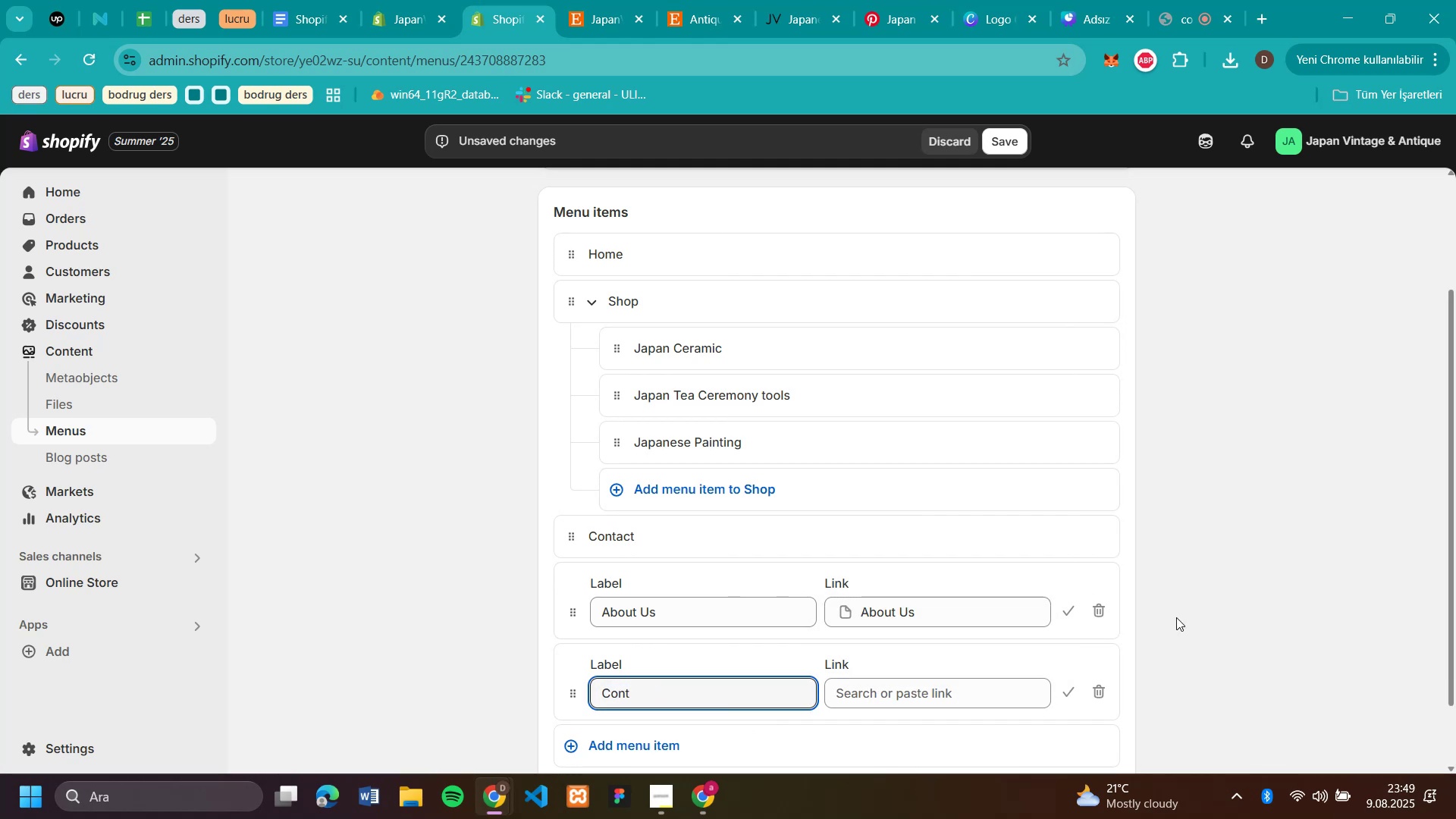 
key(Backspace)
 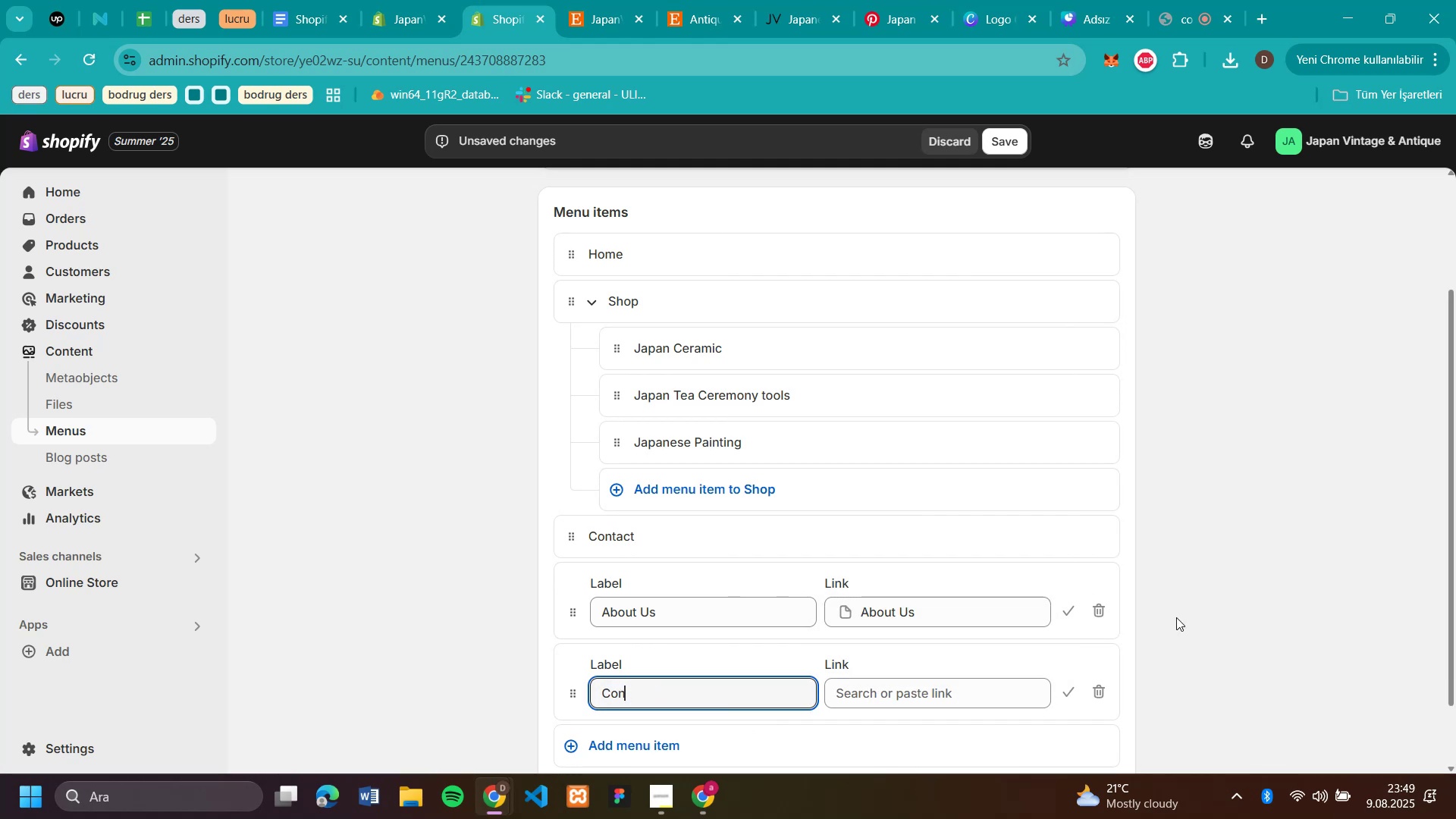 
key(Backspace)
 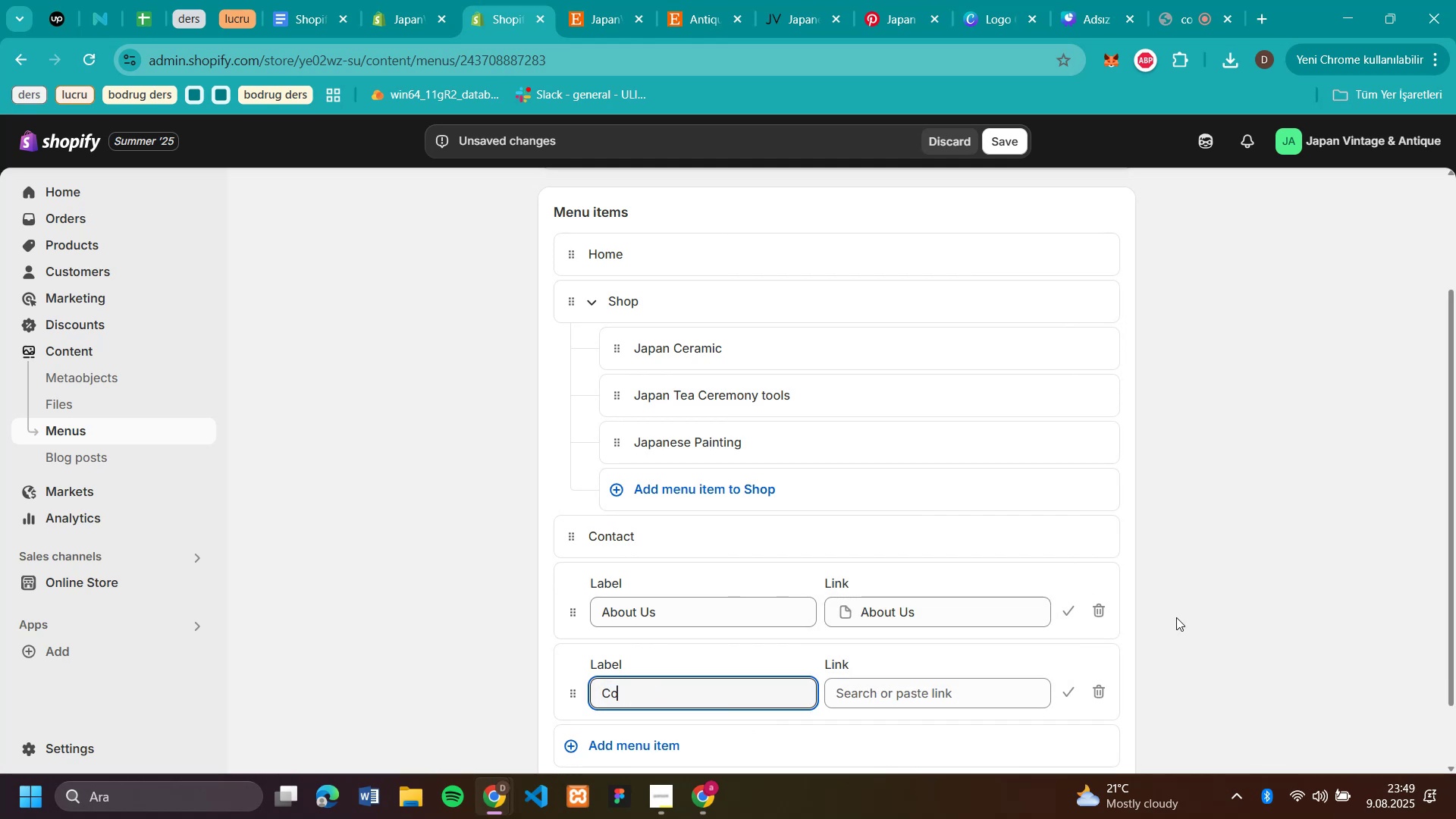 
key(Backspace)
 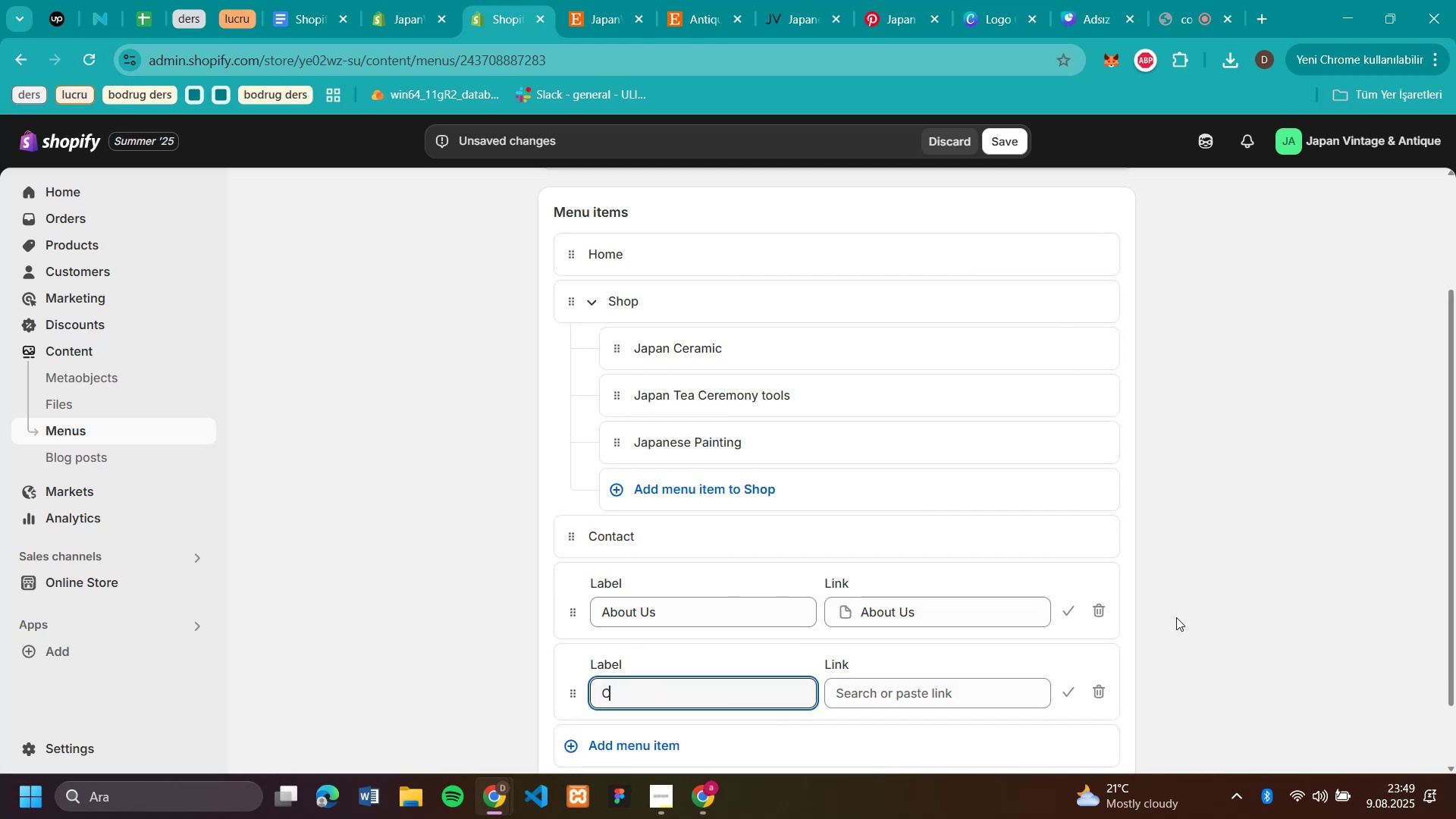 
key(Backspace)
 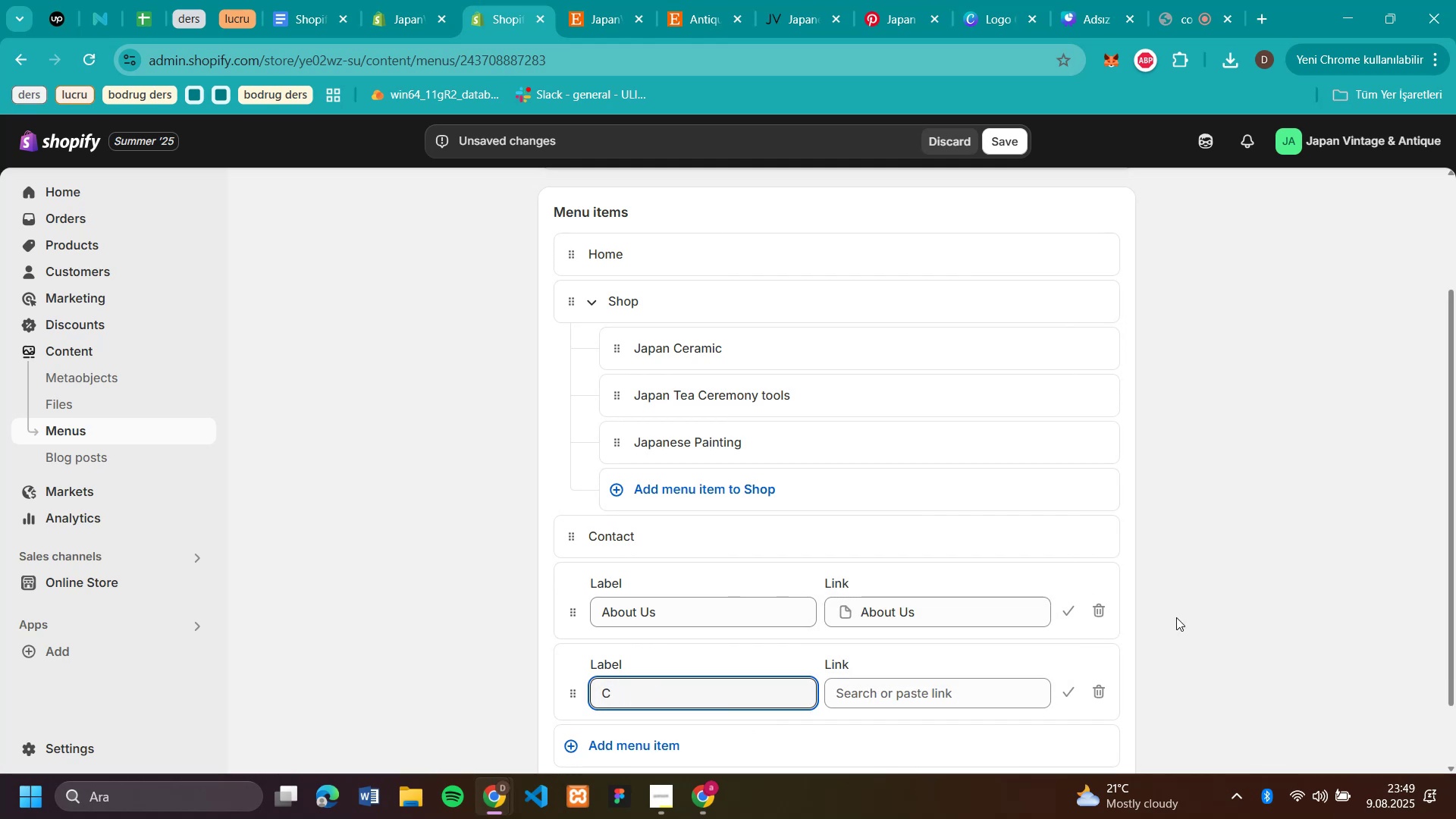 
key(Backspace)
 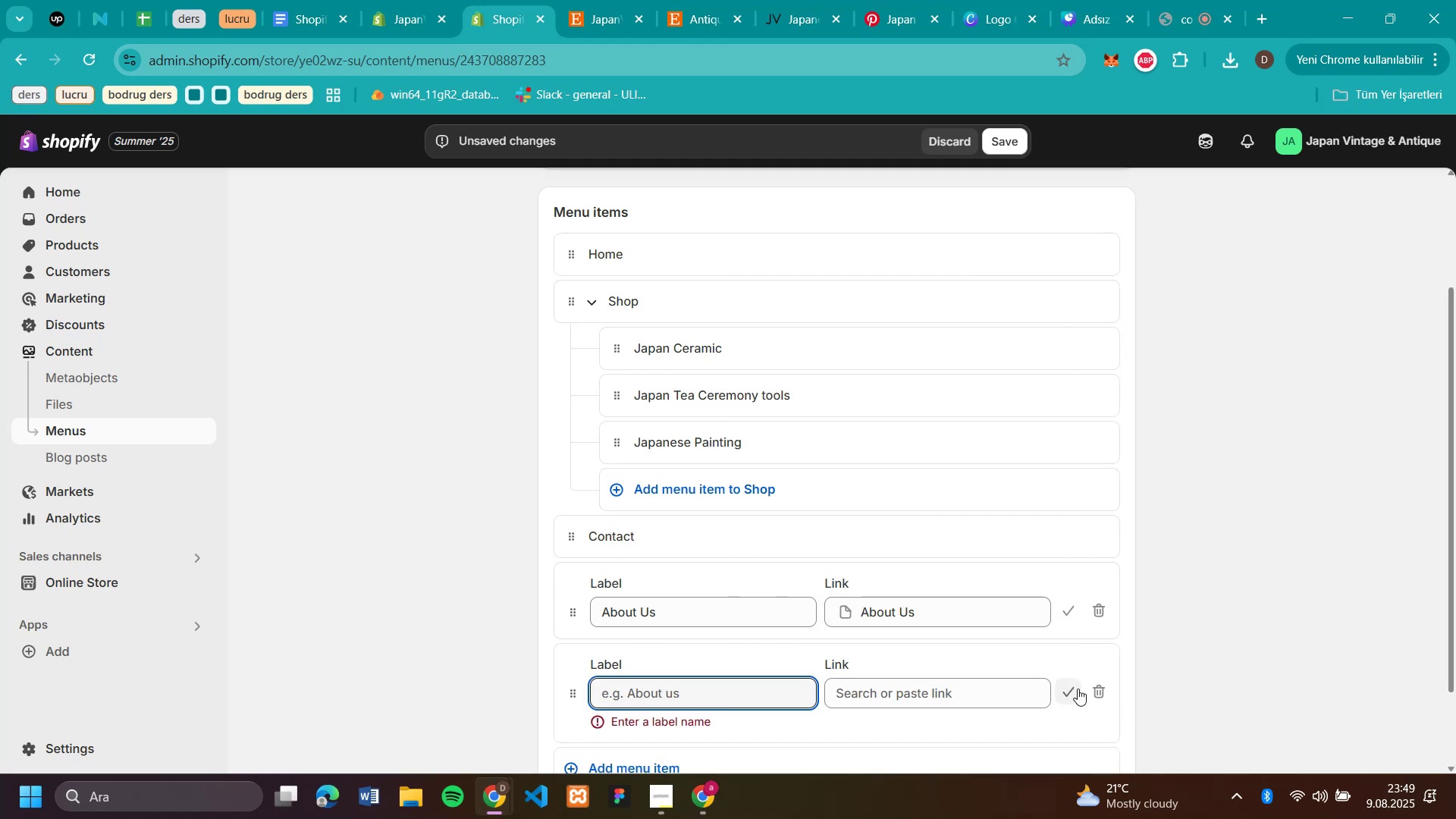 
left_click([1098, 689])
 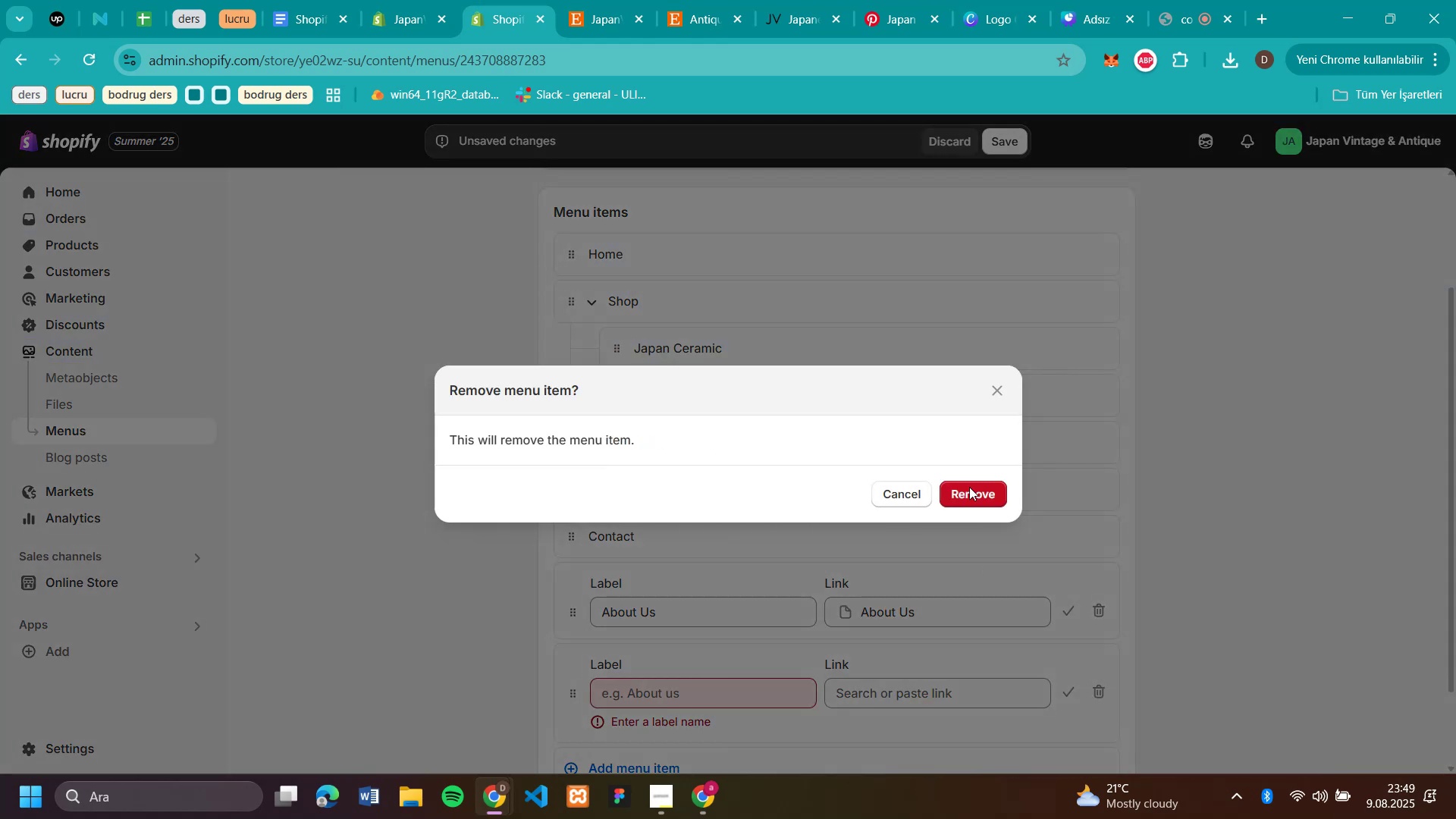 
left_click([990, 491])
 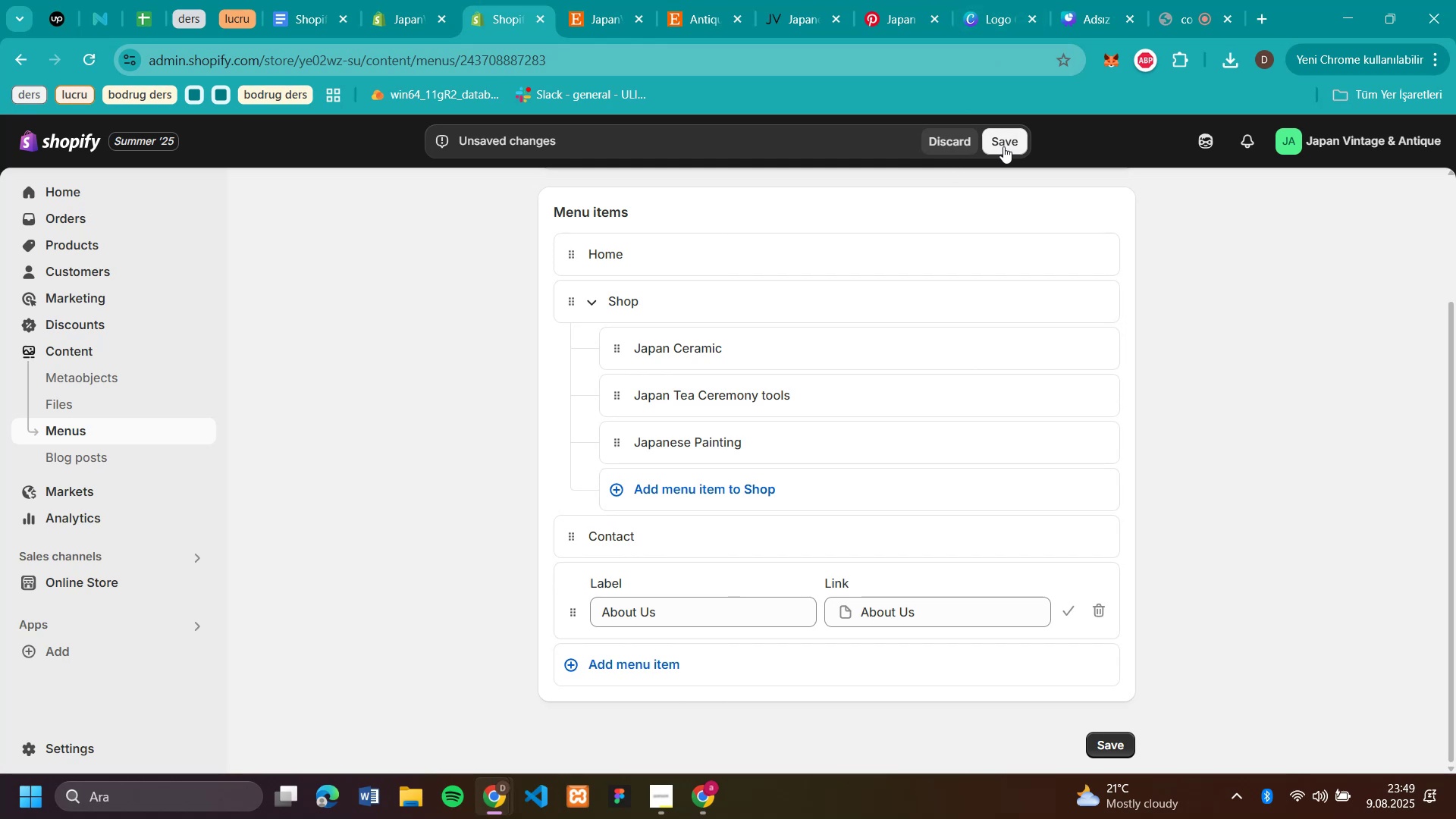 
left_click([1003, 146])
 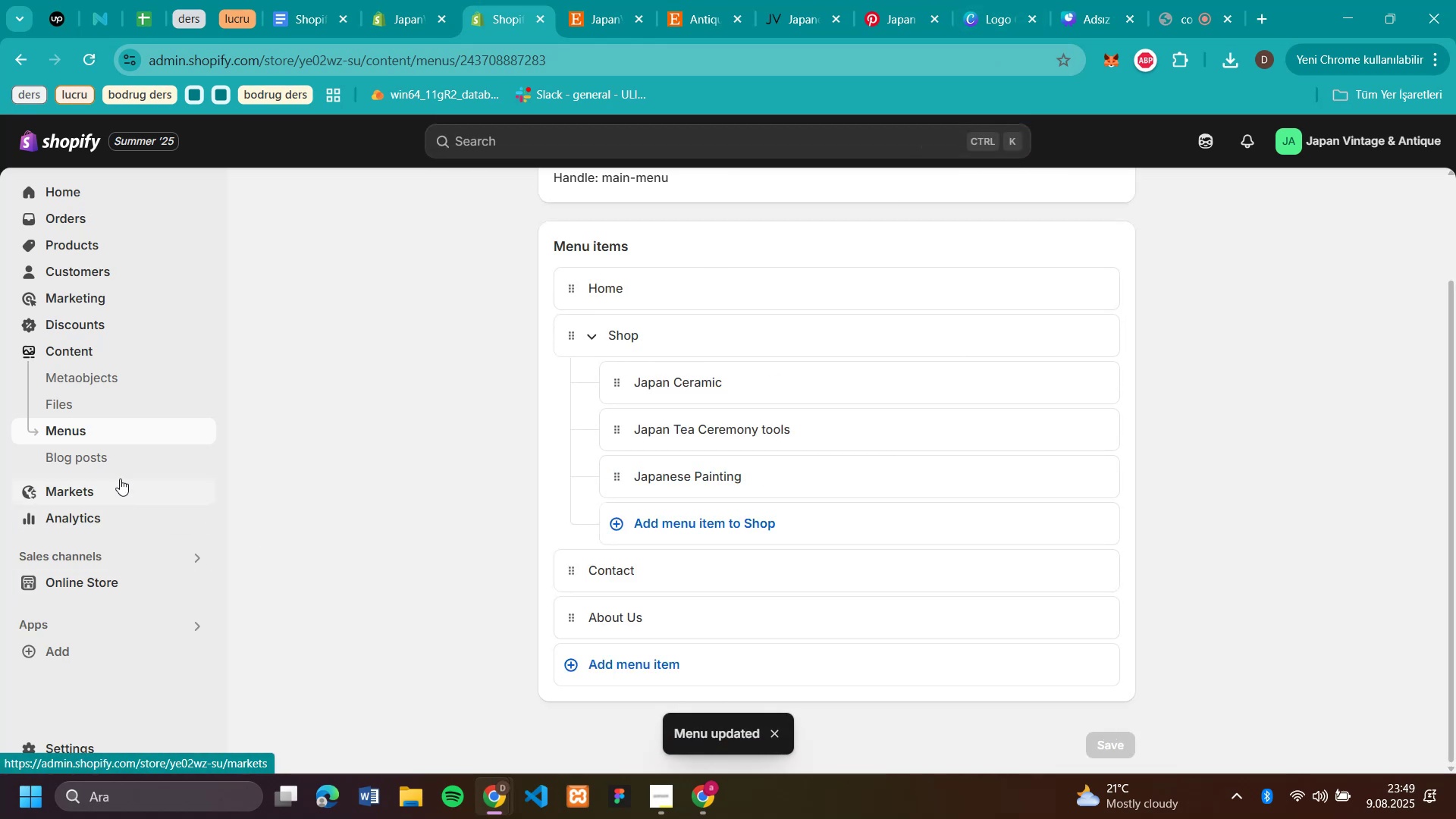 
left_click([115, 577])
 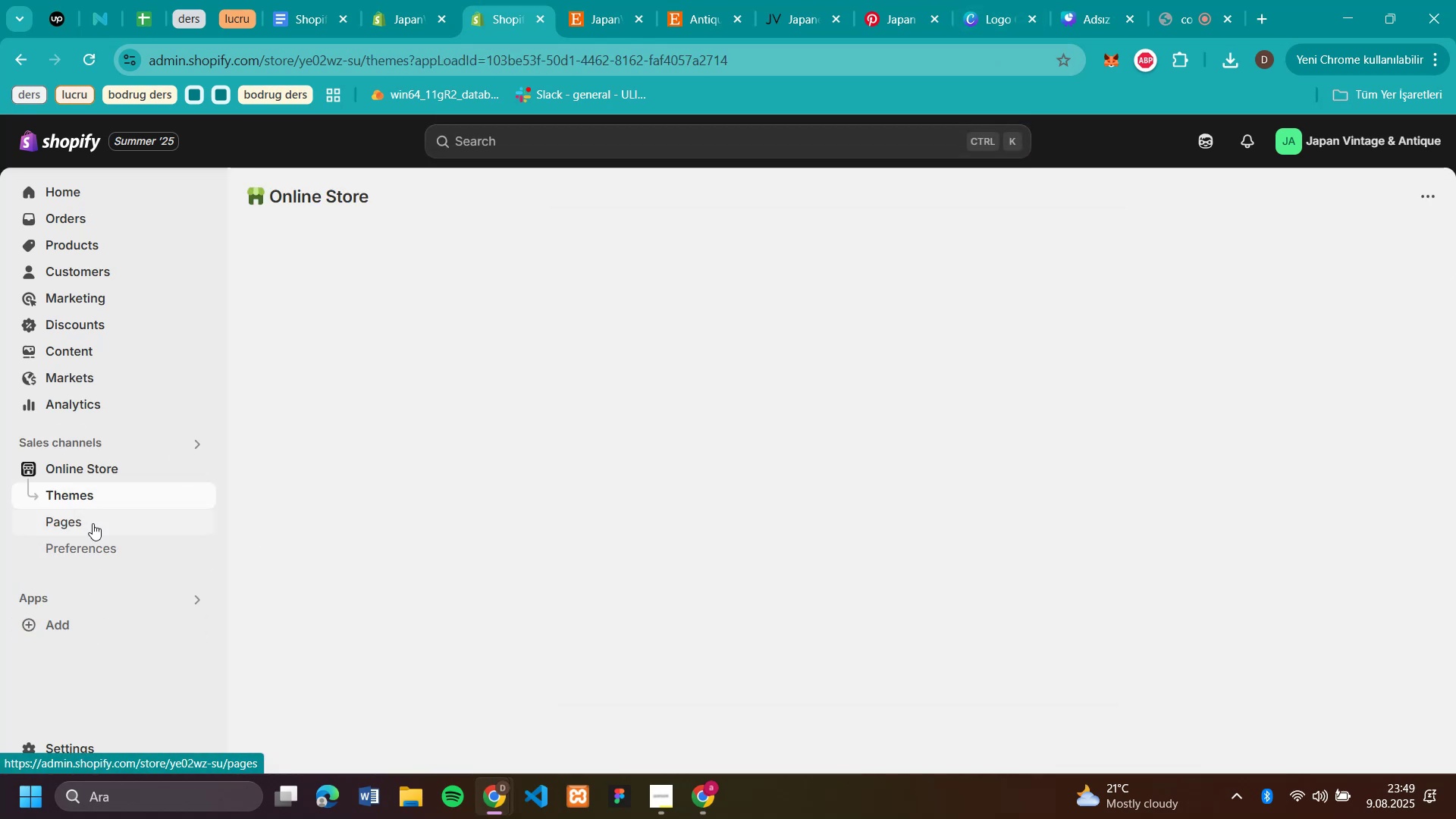 
left_click([93, 511])
 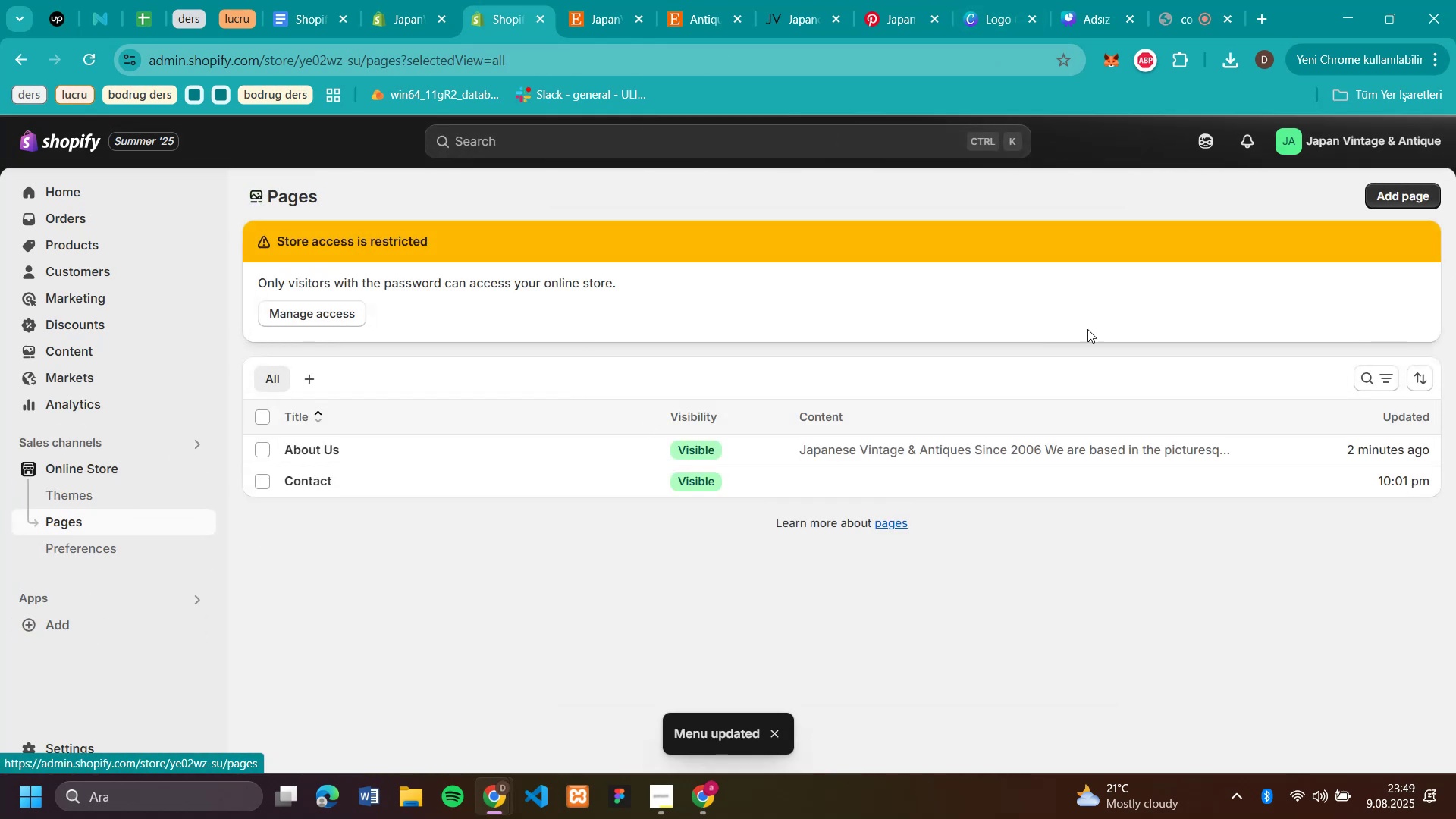 
left_click([1377, 192])
 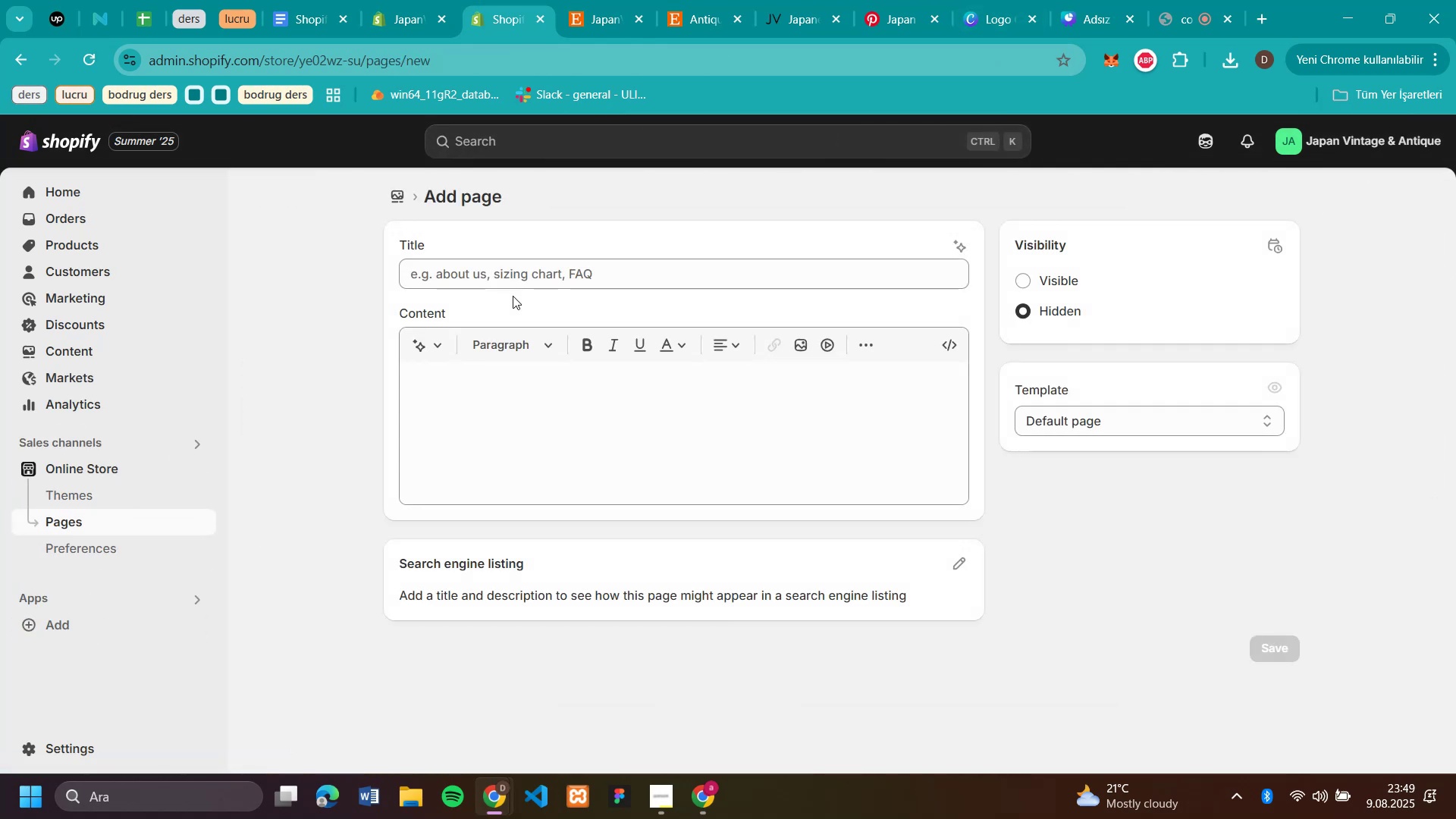 
left_click([522, 275])
 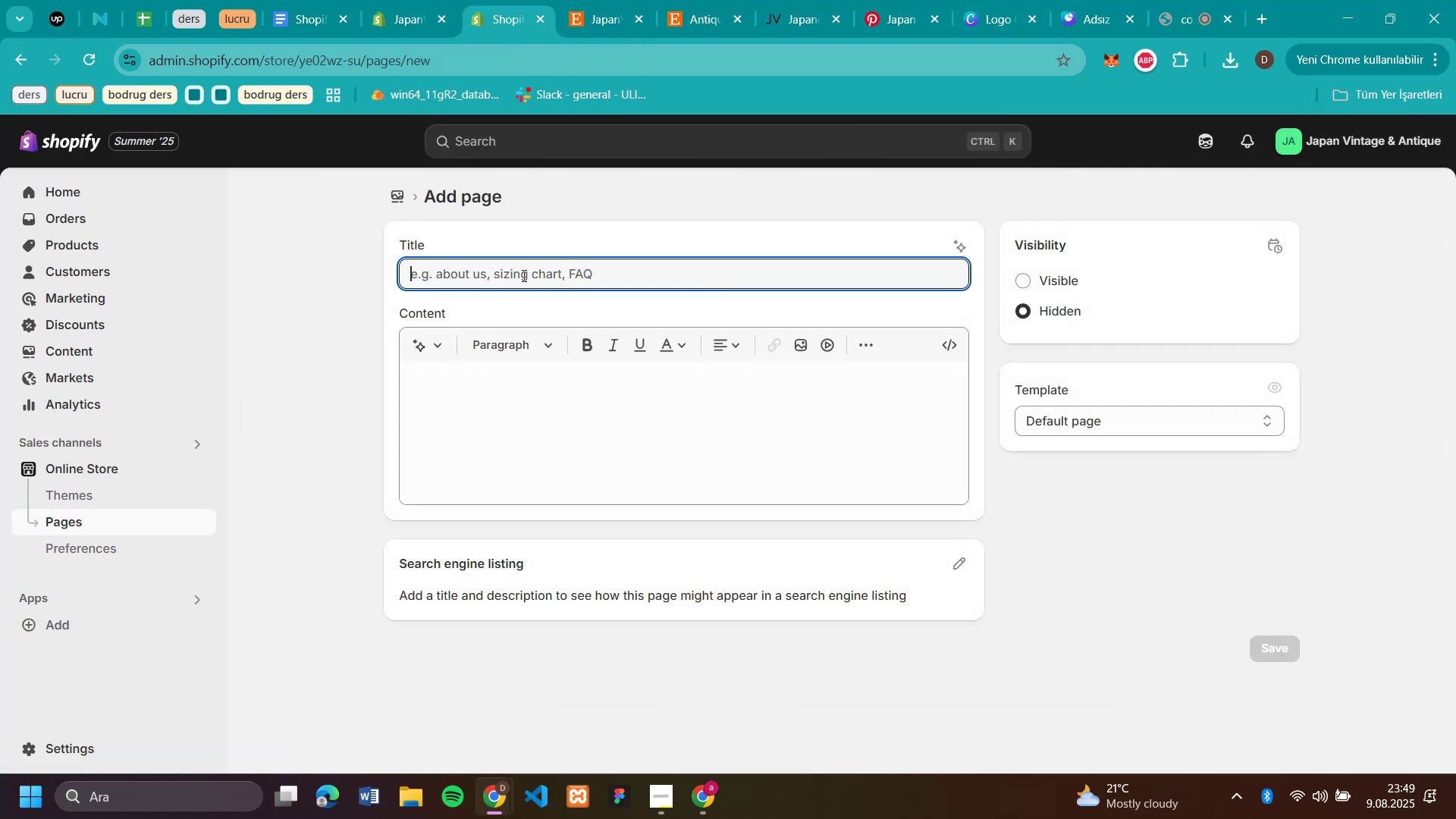 
type(Contect Us)
 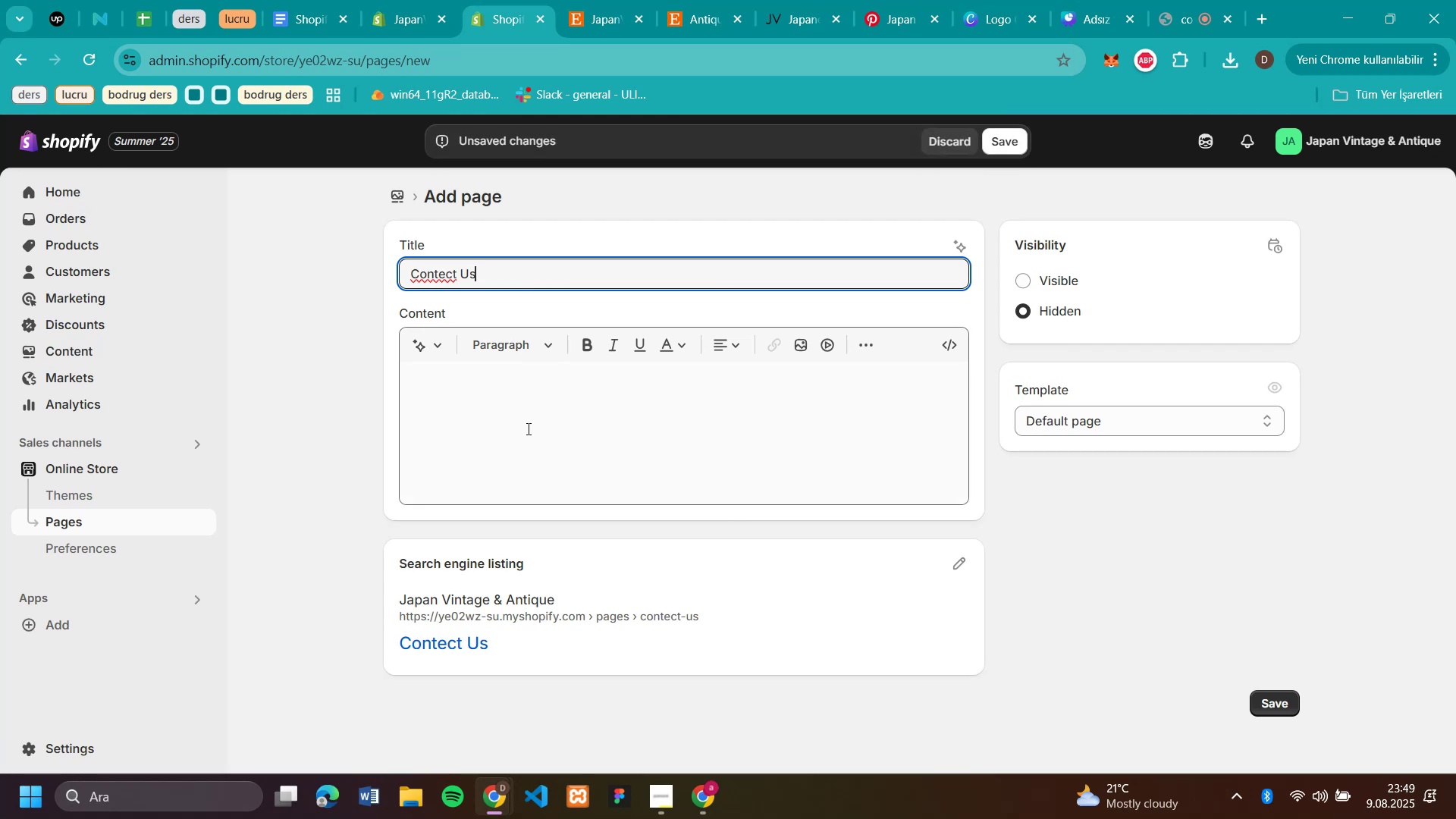 
left_click([524, 410])
 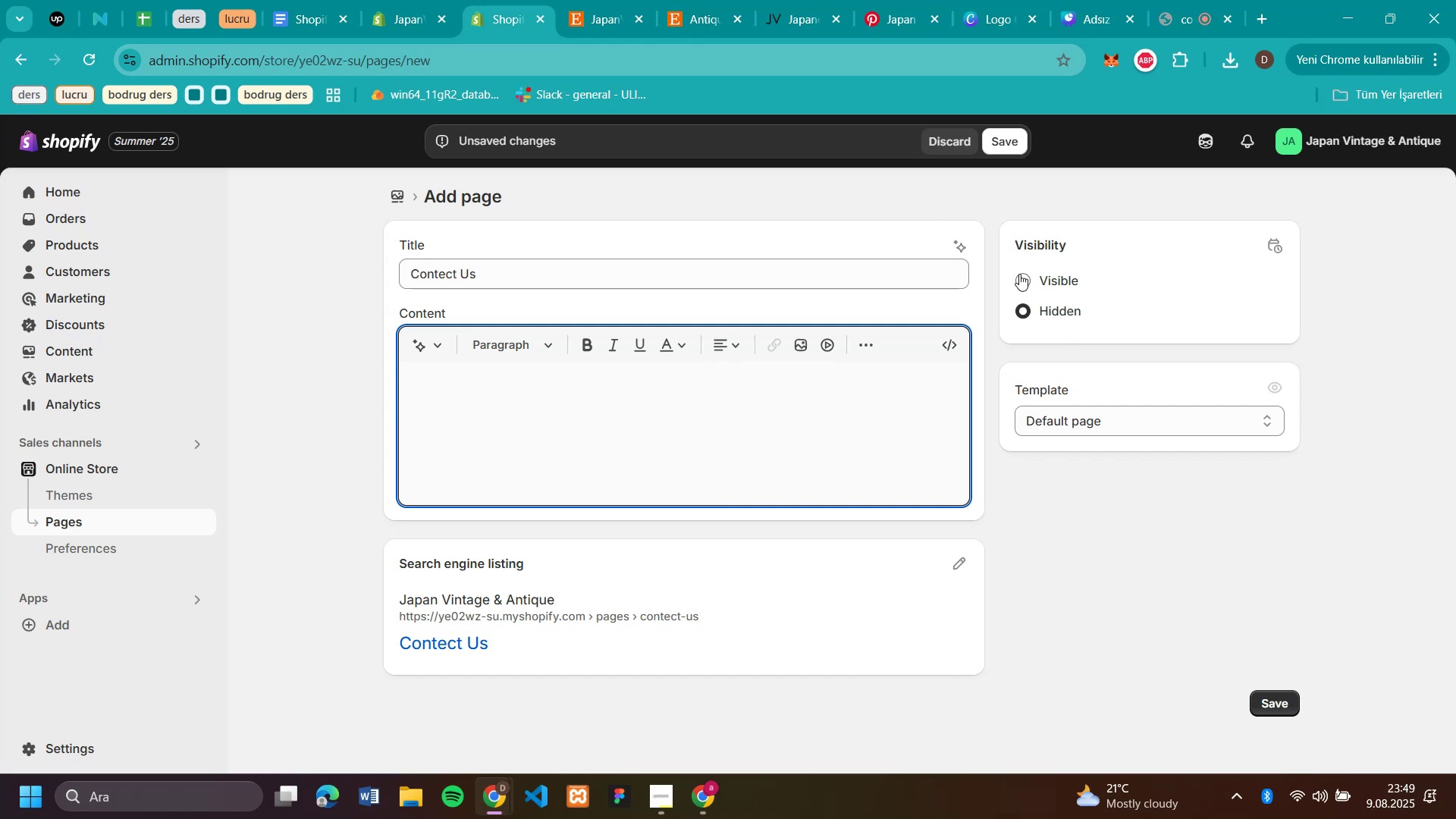 
wait(5.82)
 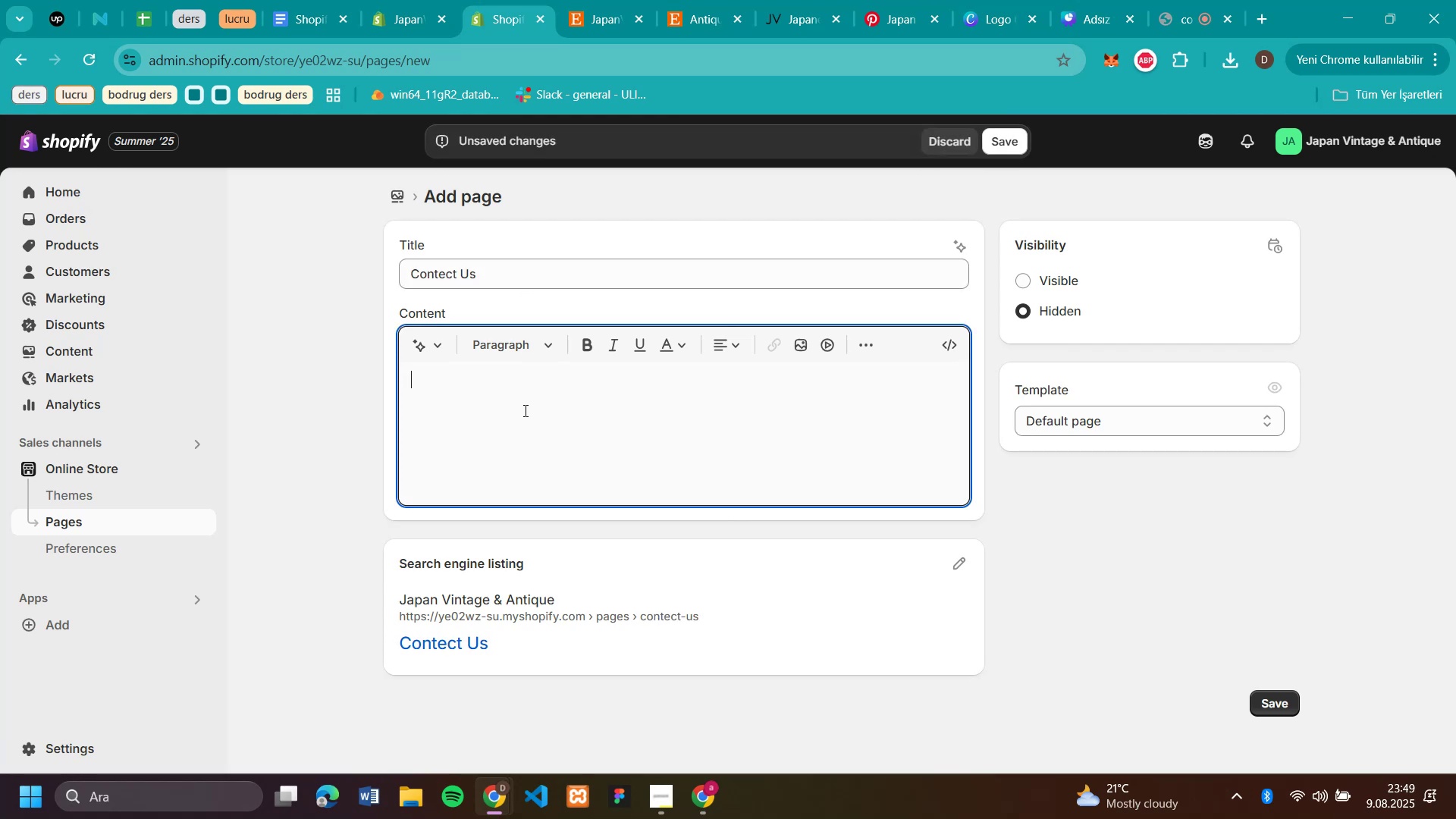 
left_click([1020, 274])
 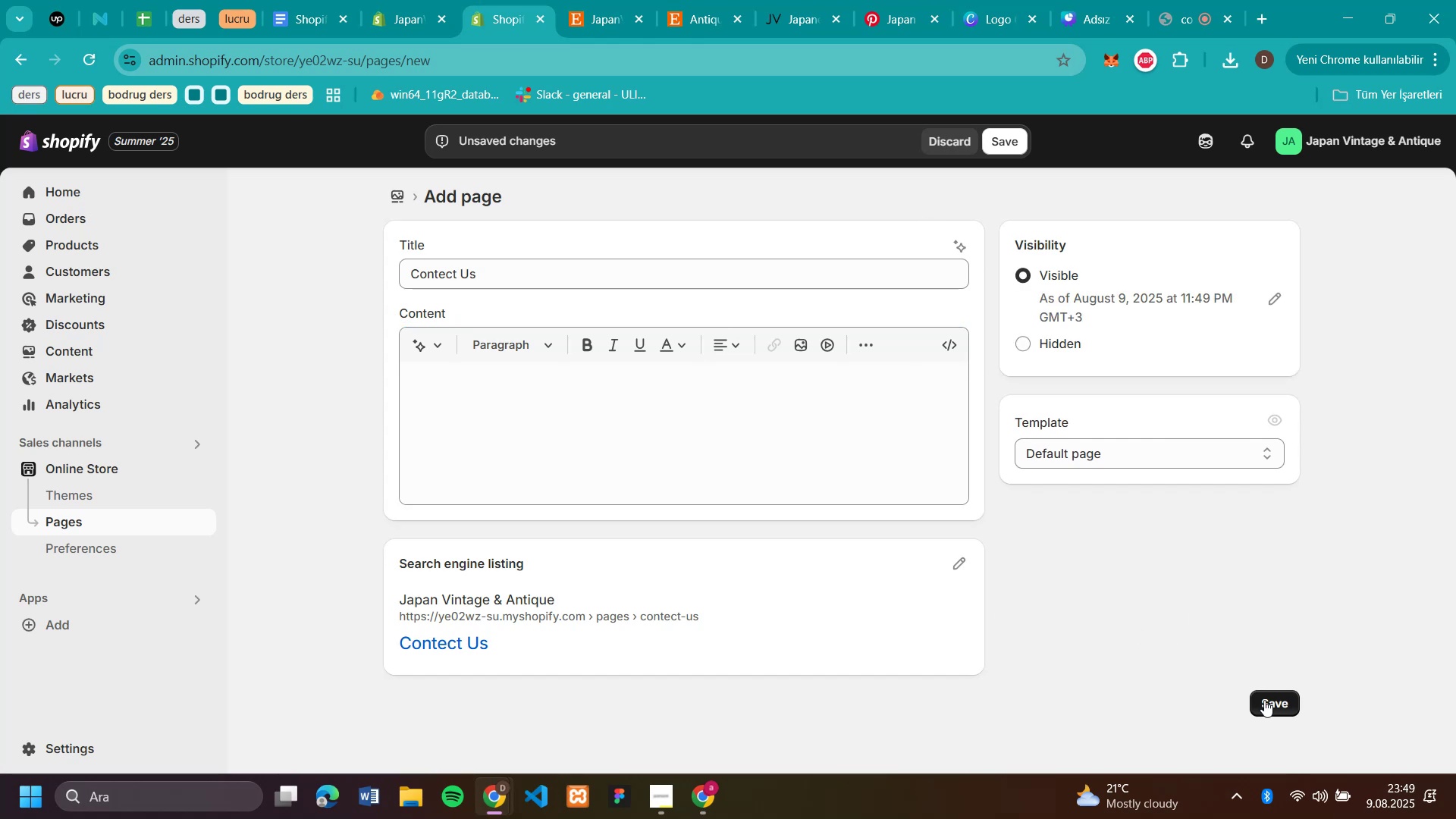 
left_click([1265, 700])
 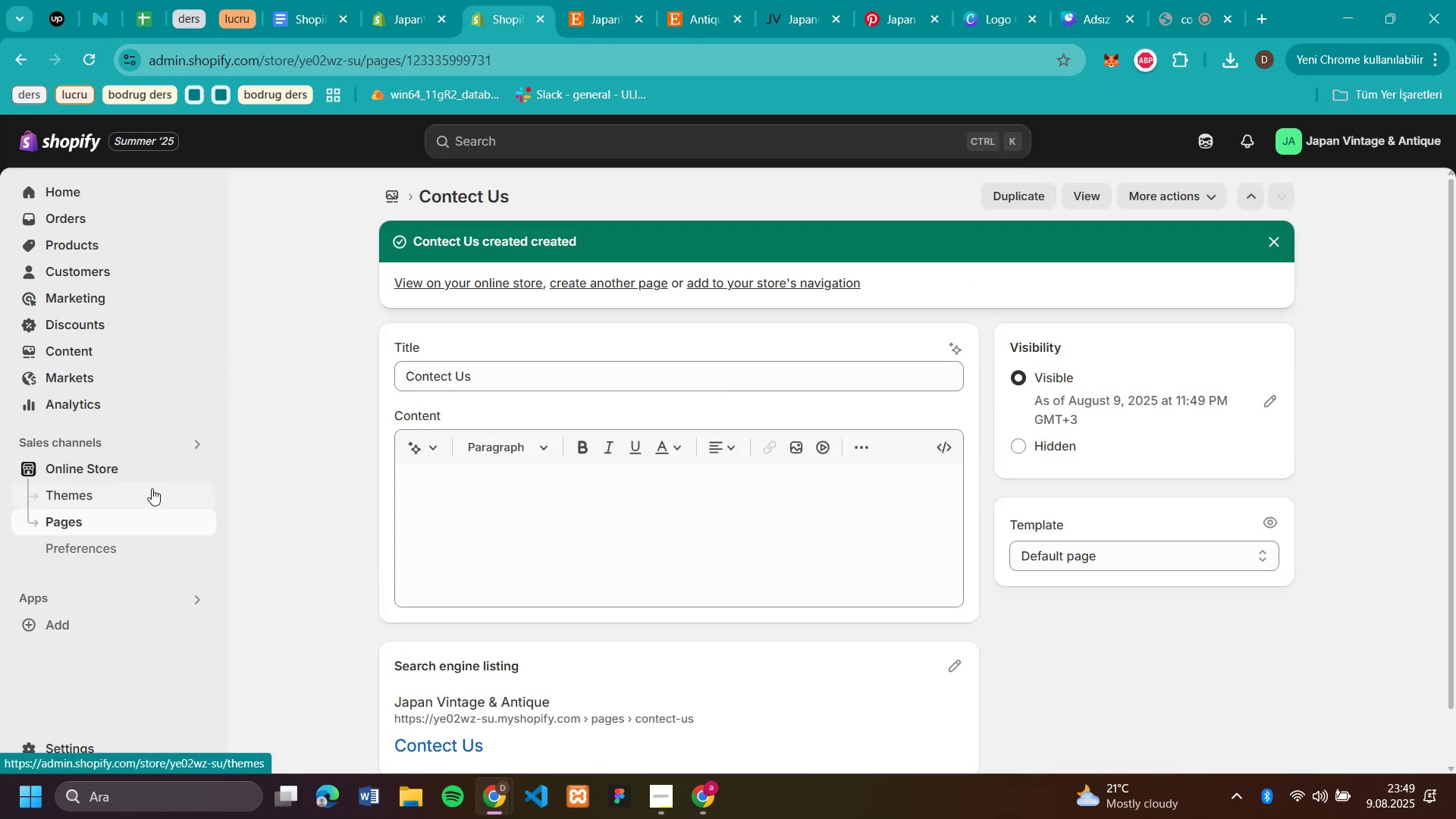 
wait(6.08)
 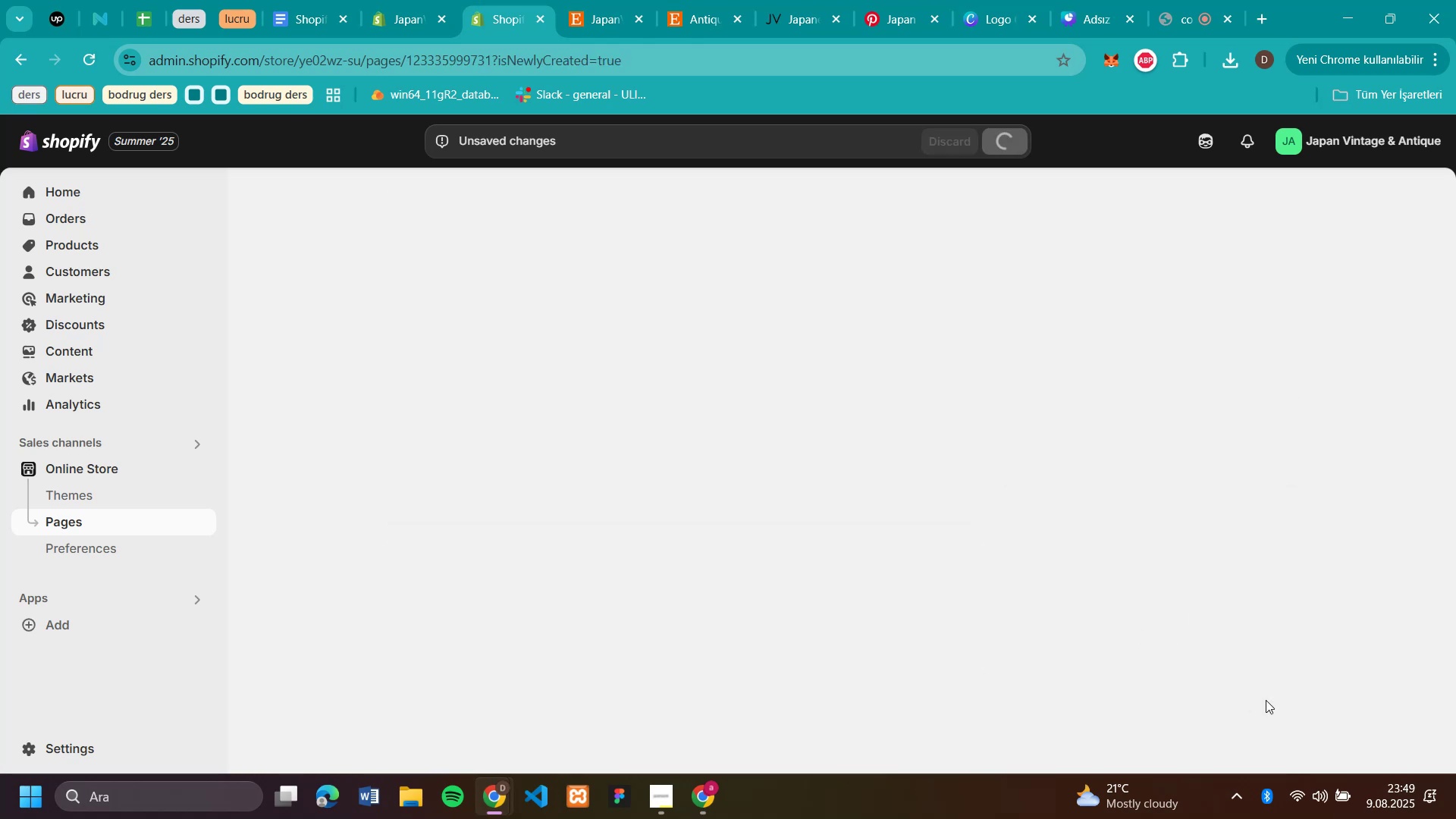 
left_click([88, 459])
 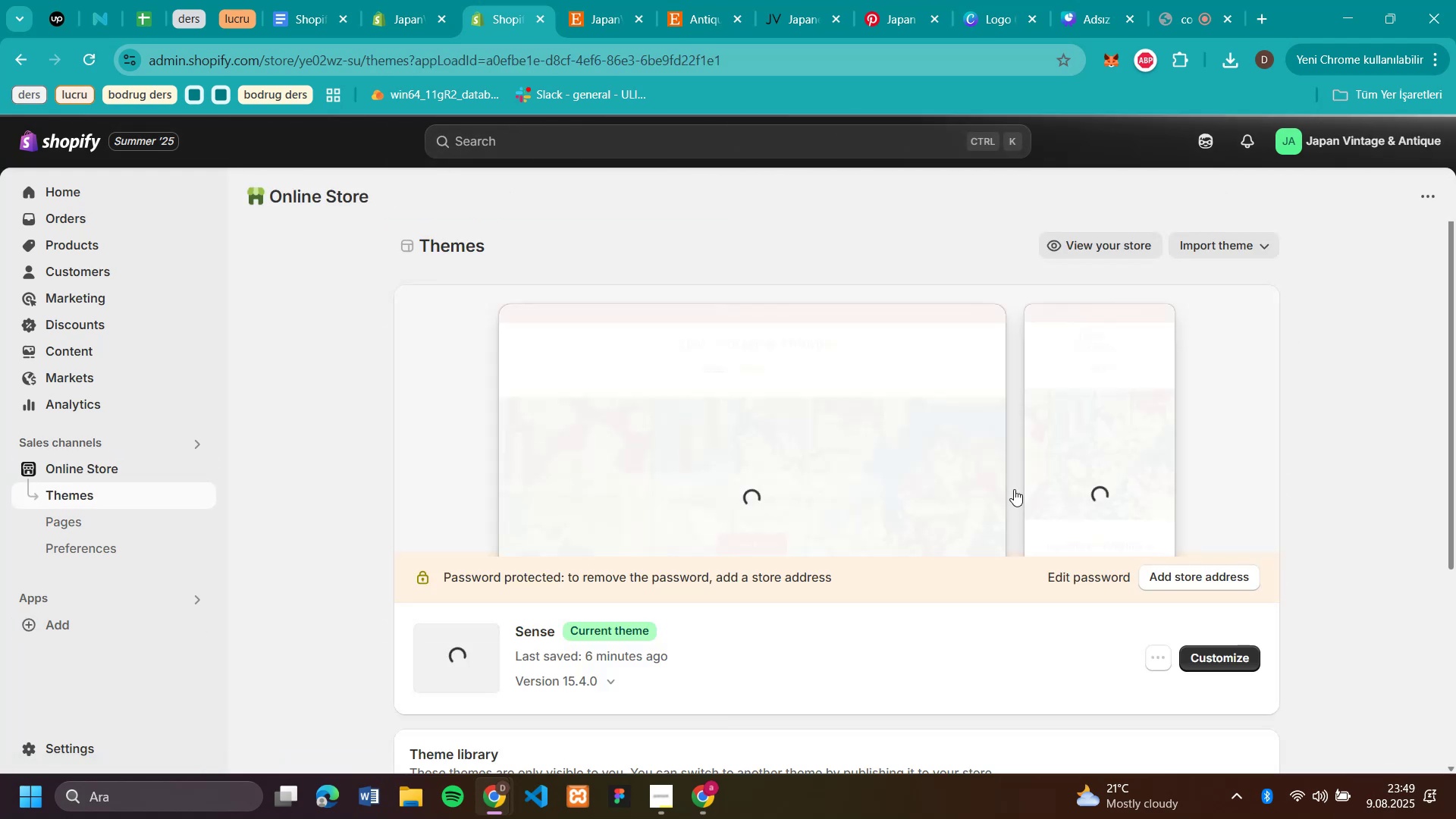 
left_click([1206, 654])
 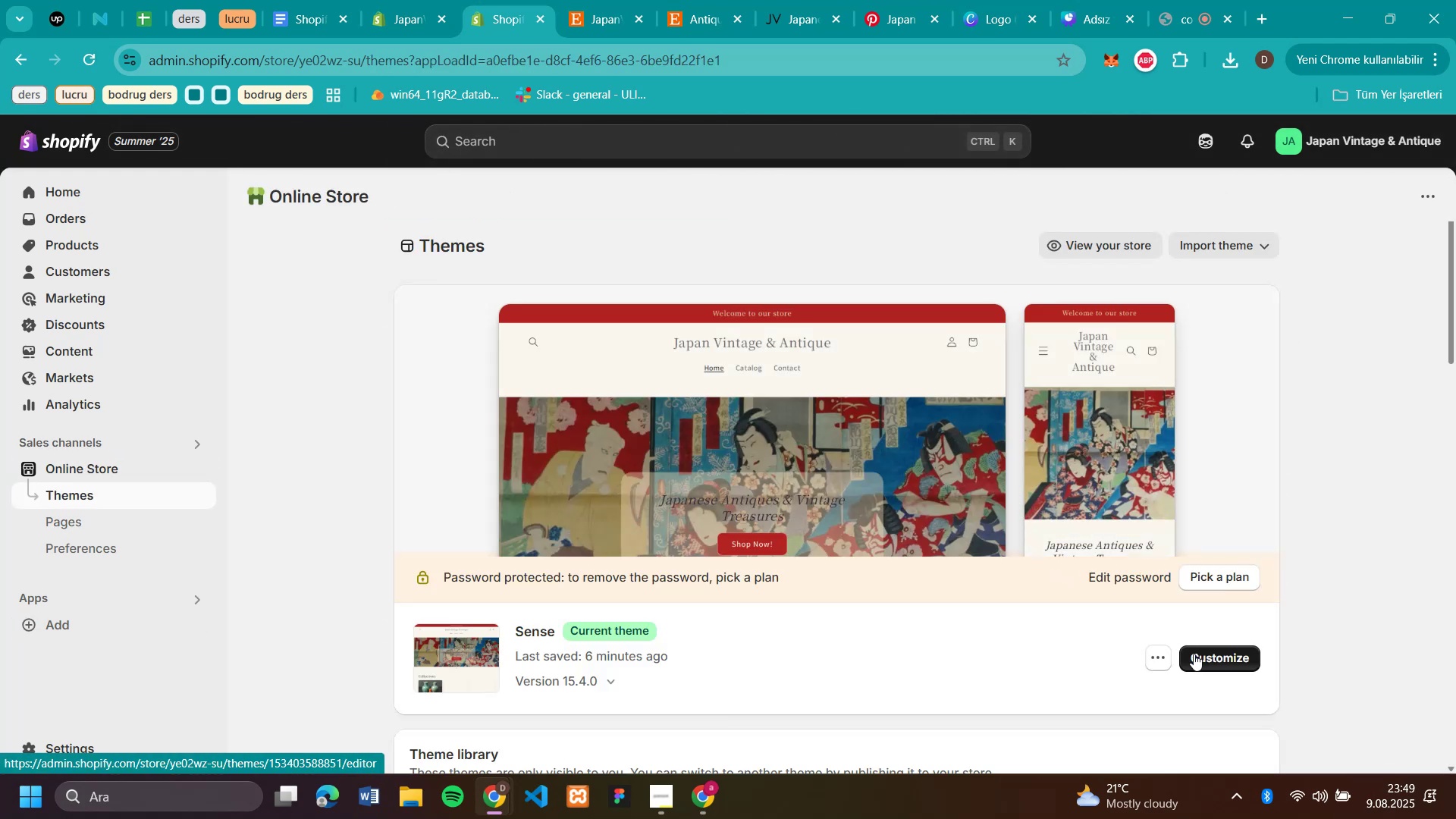 
mouse_move([331, 348])
 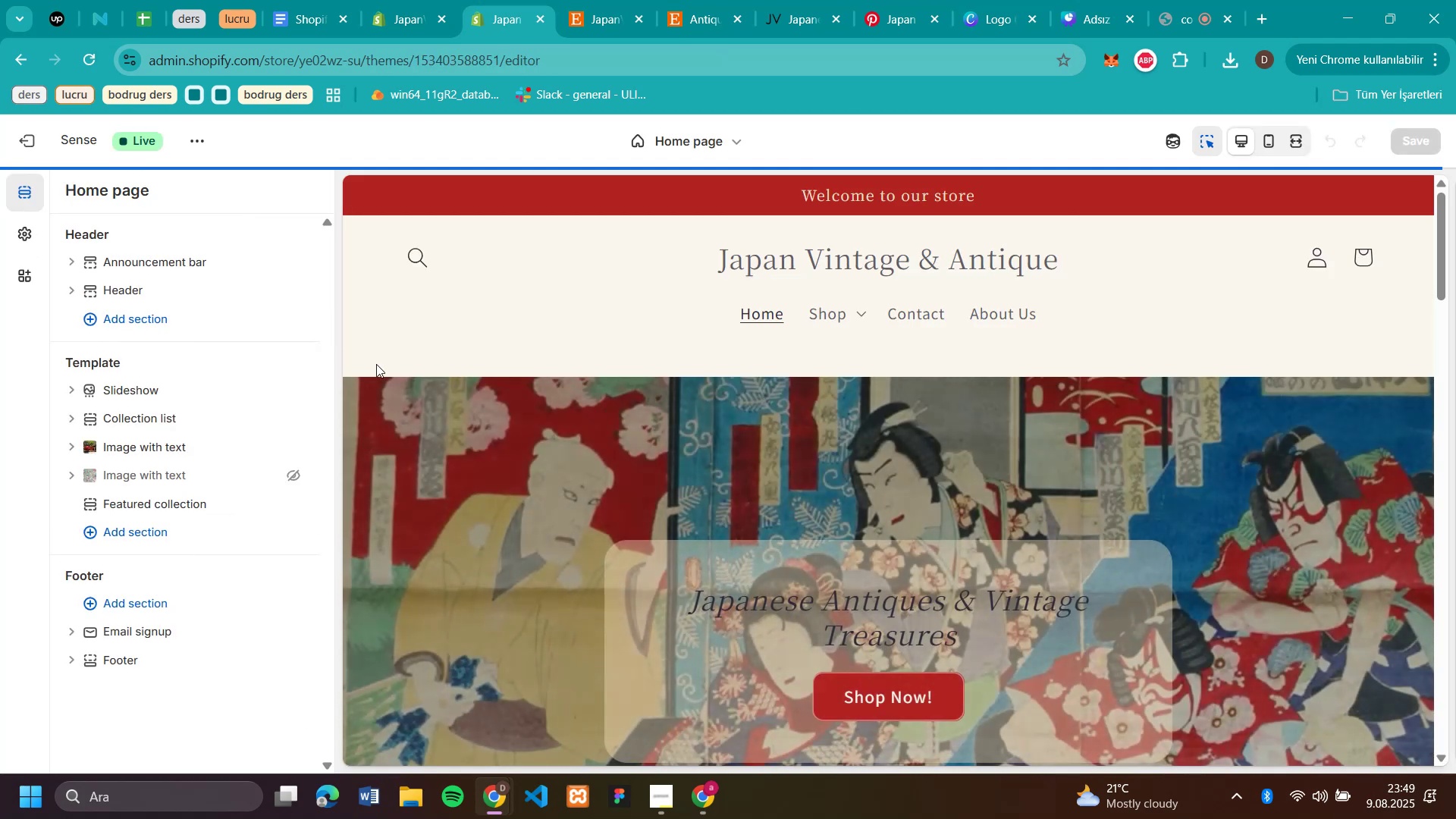 
scroll: coordinate [353, 423], scroll_direction: down, amount: 3.0
 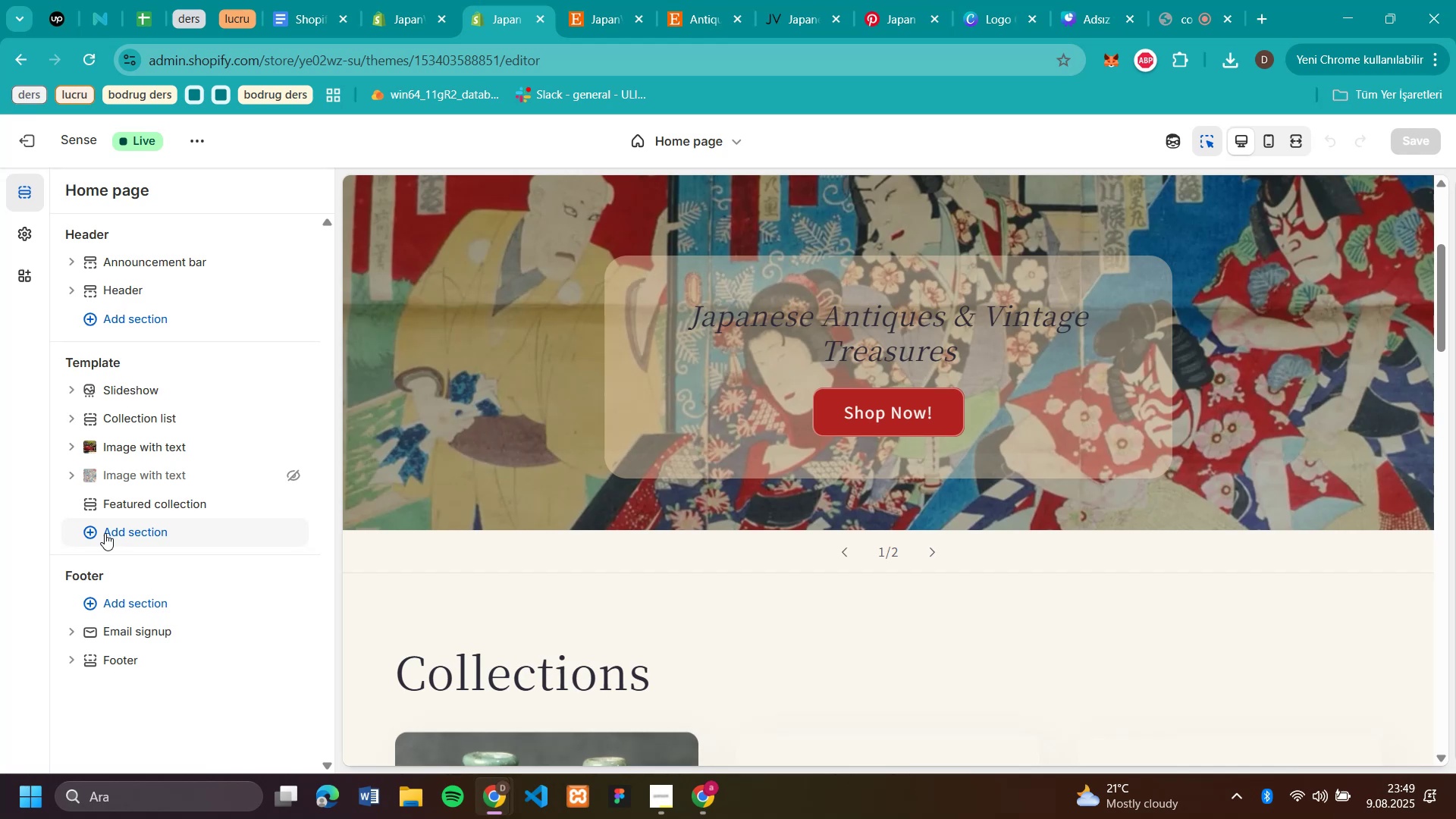 
left_click([105, 533])
 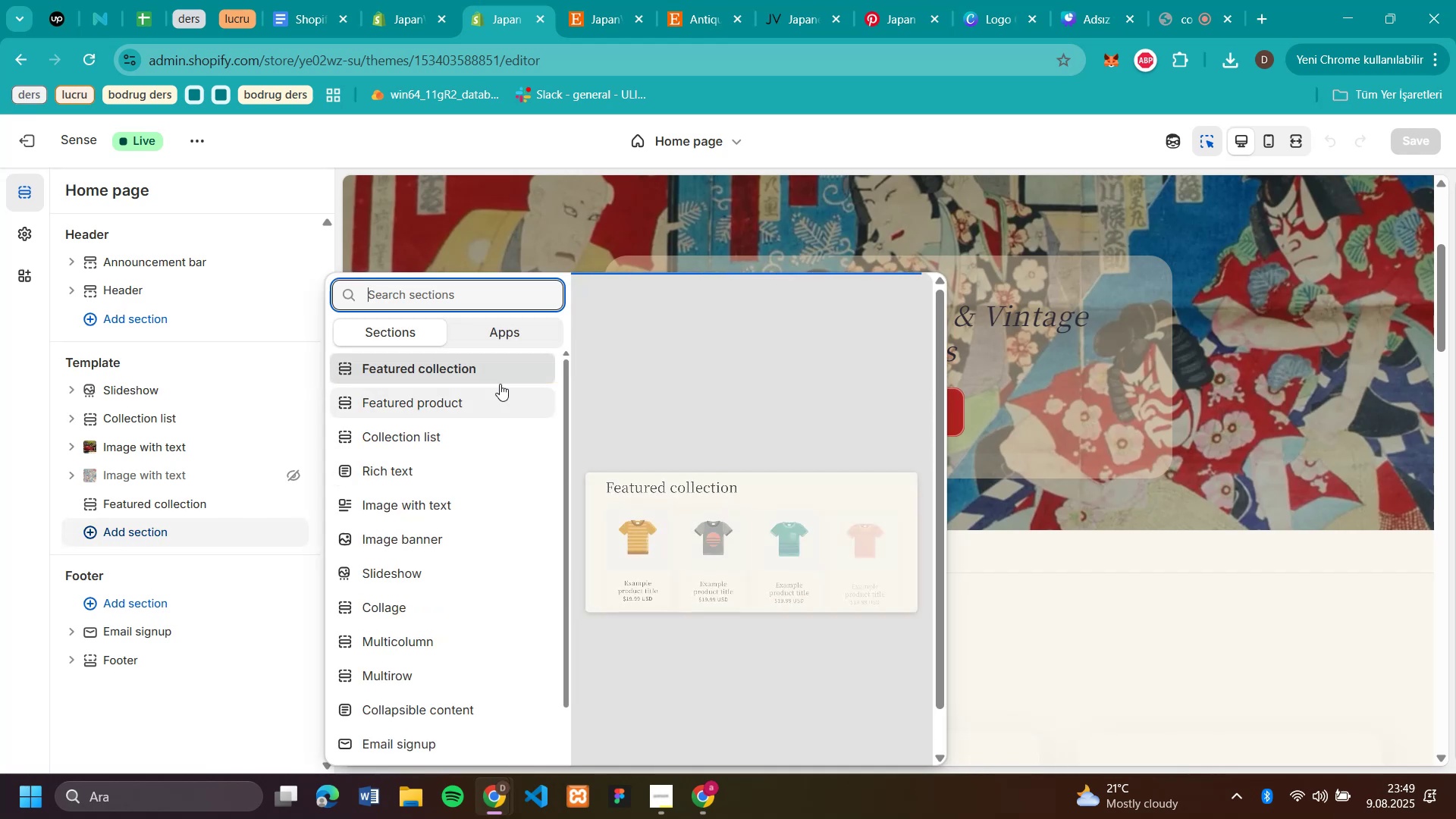 
scroll: coordinate [480, 483], scroll_direction: down, amount: 2.0
 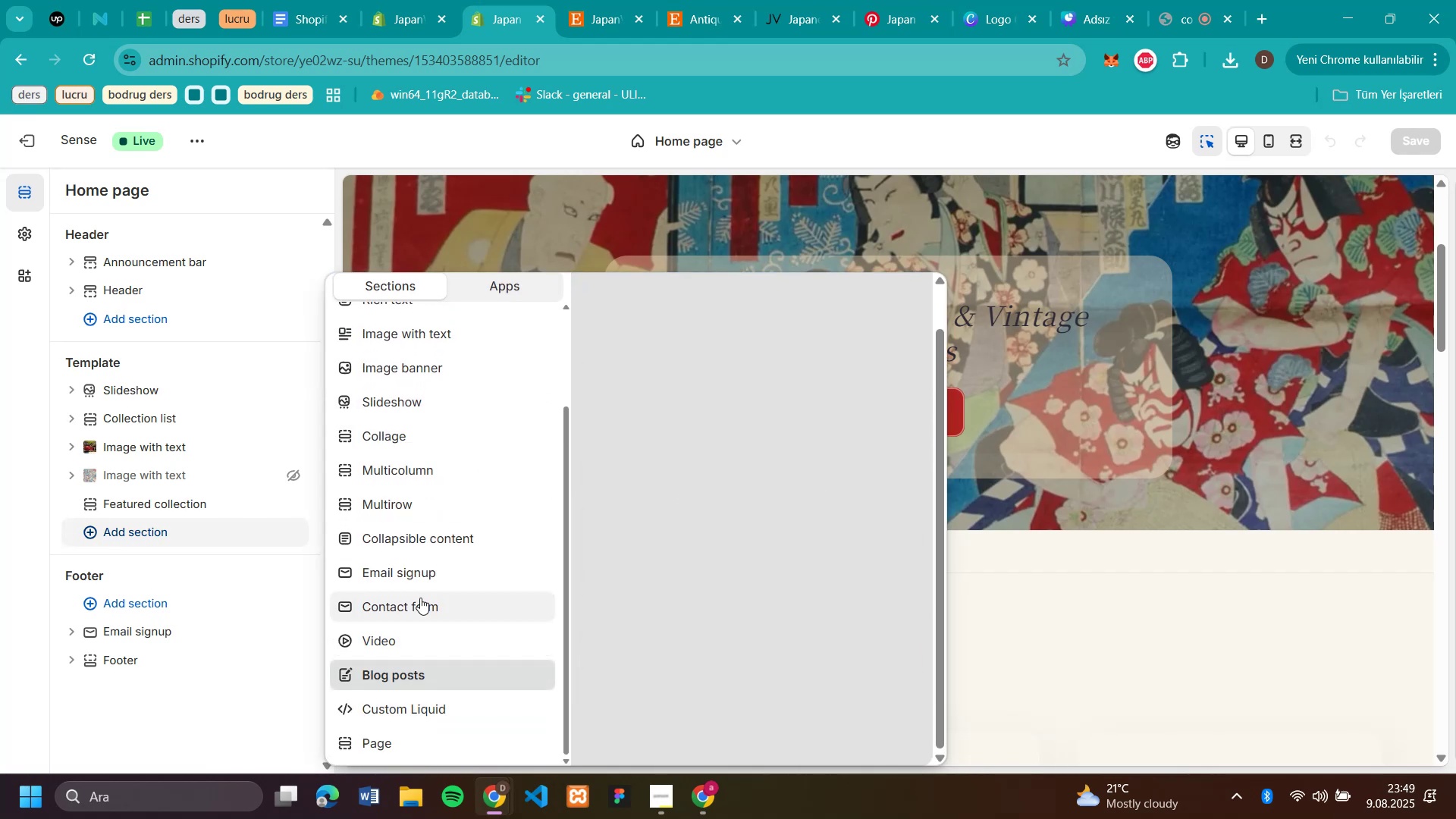 
left_click([428, 602])
 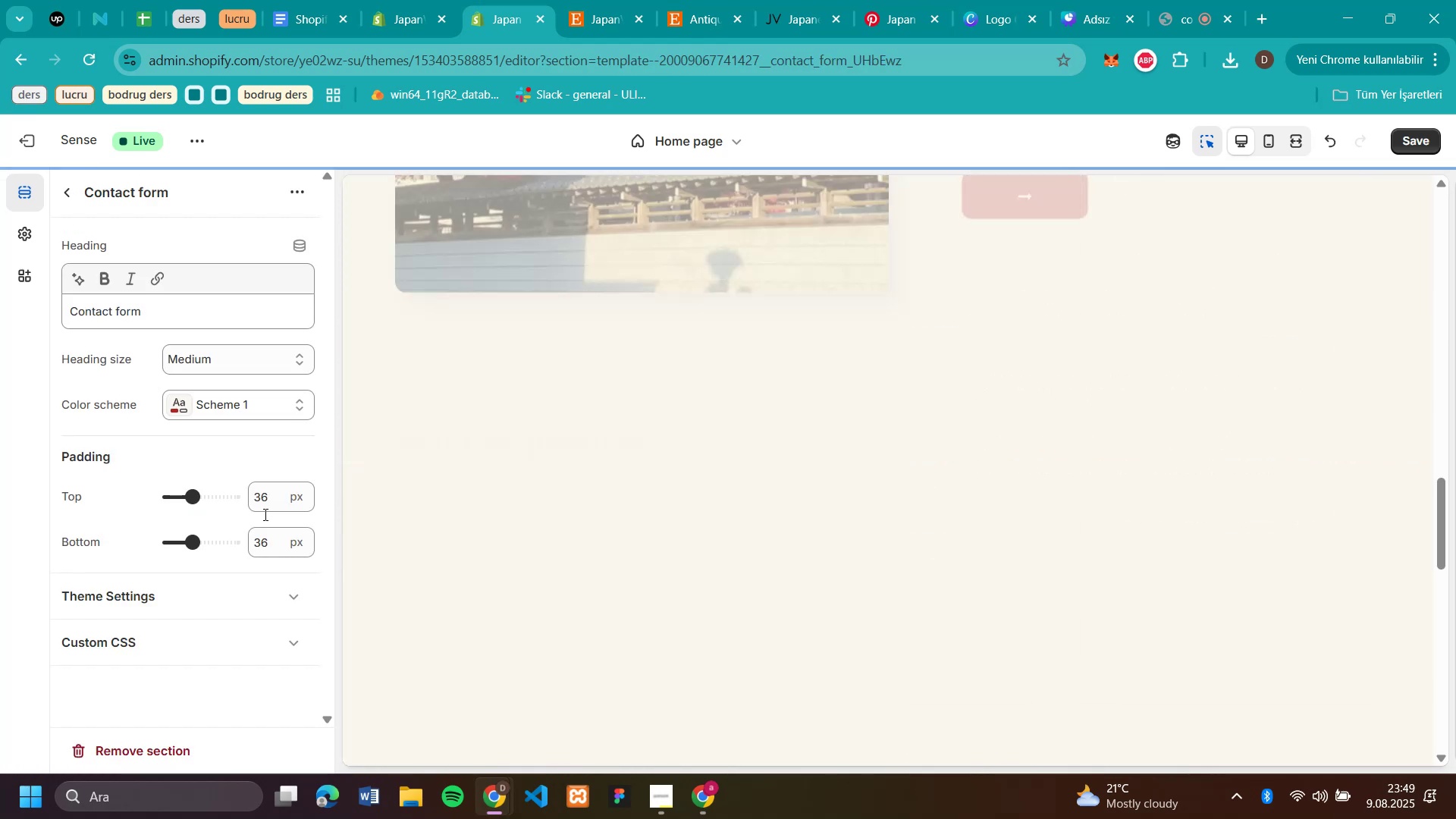 
scroll: coordinate [870, 481], scroll_direction: down, amount: 5.0
 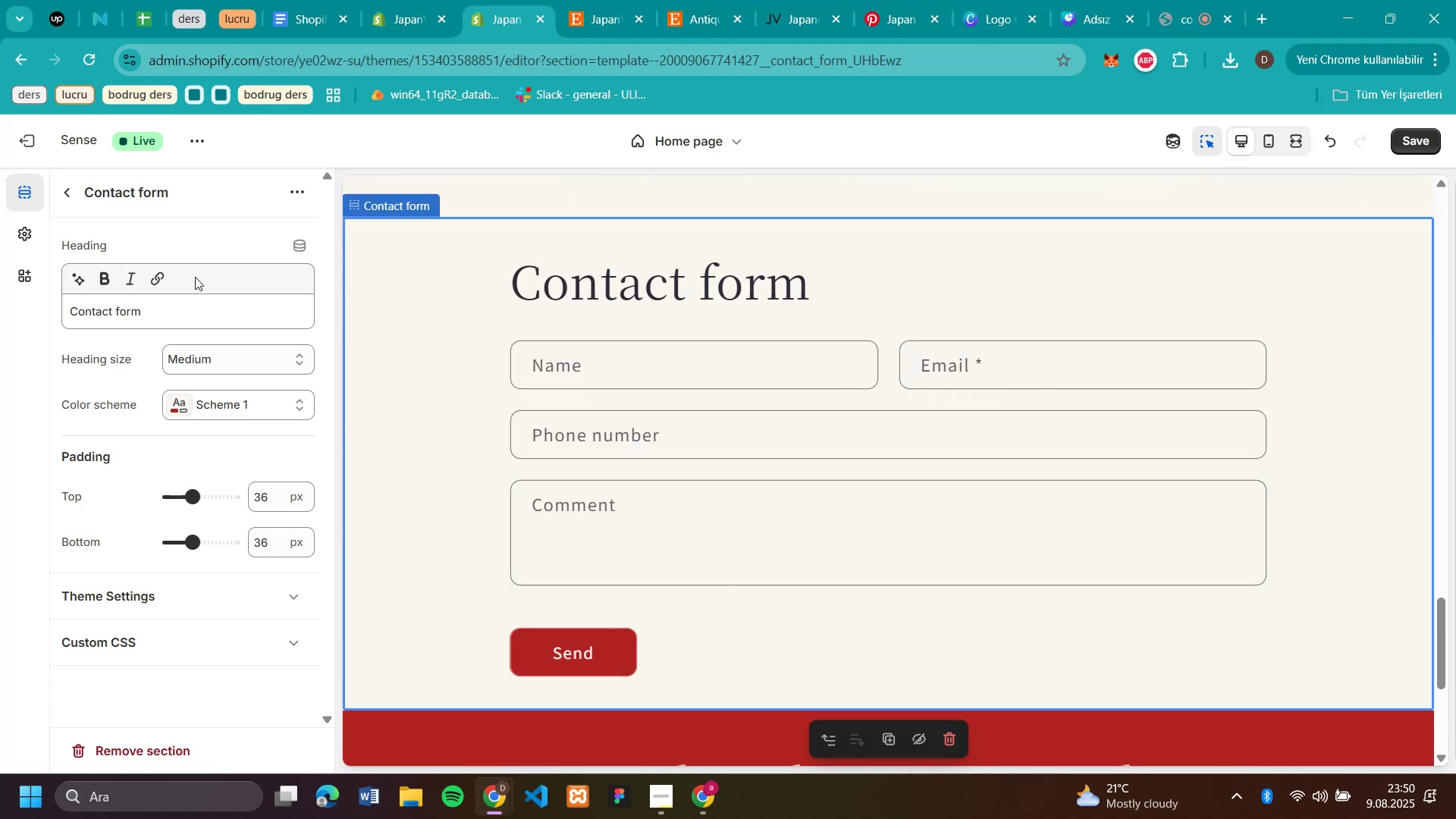 
left_click([174, 314])
 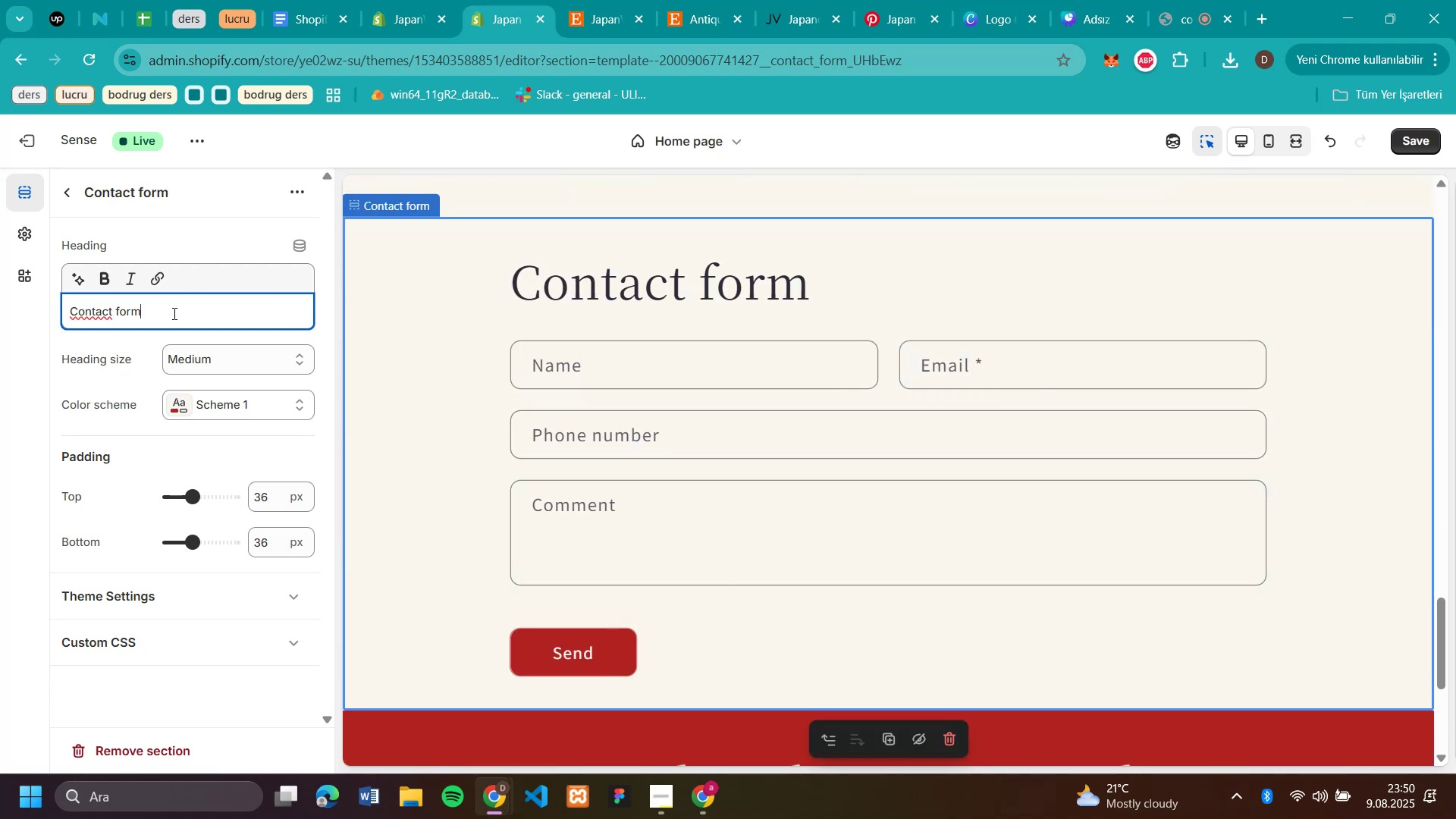 
key(Backspace)
 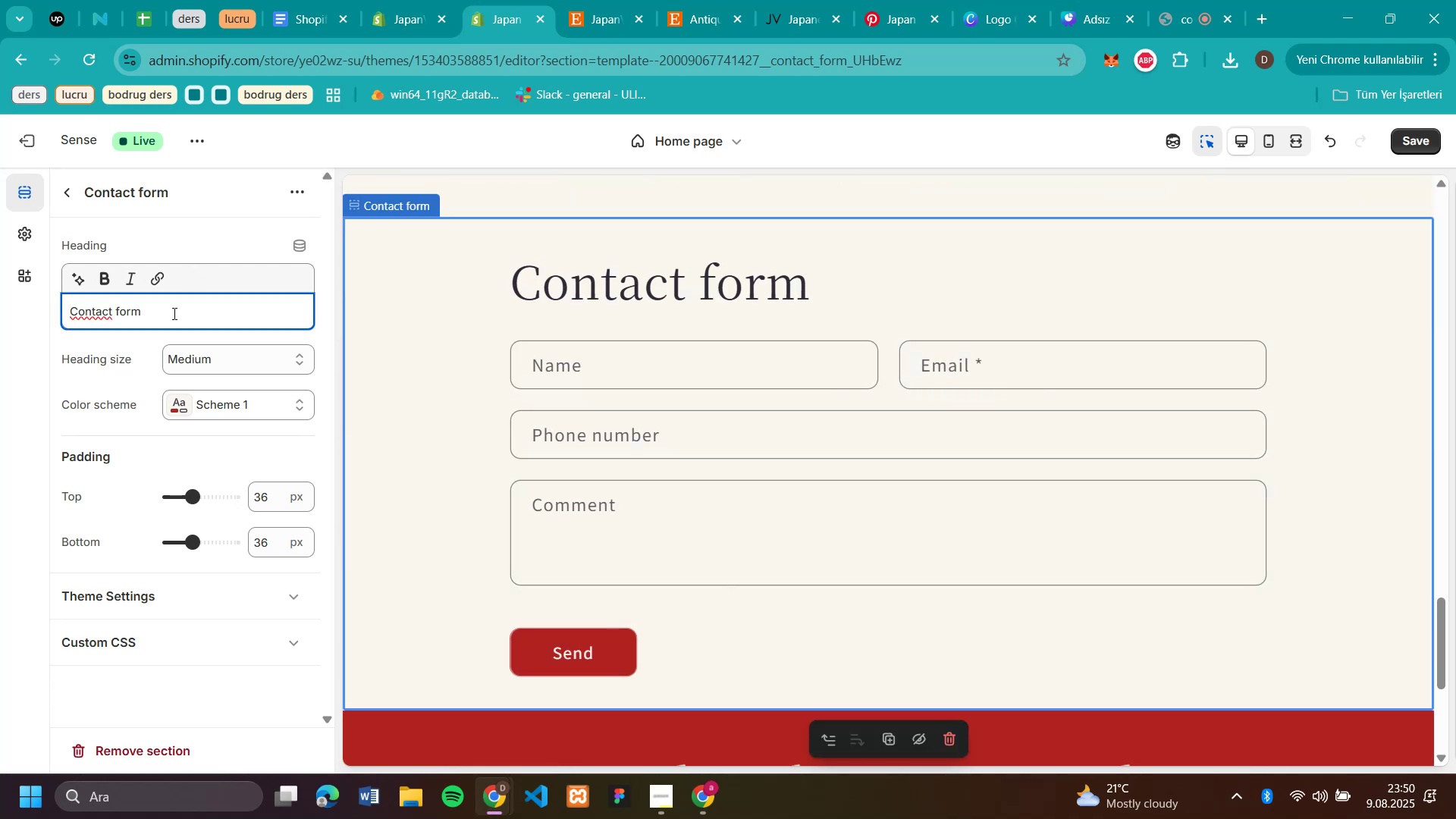 
key(Backspace)
 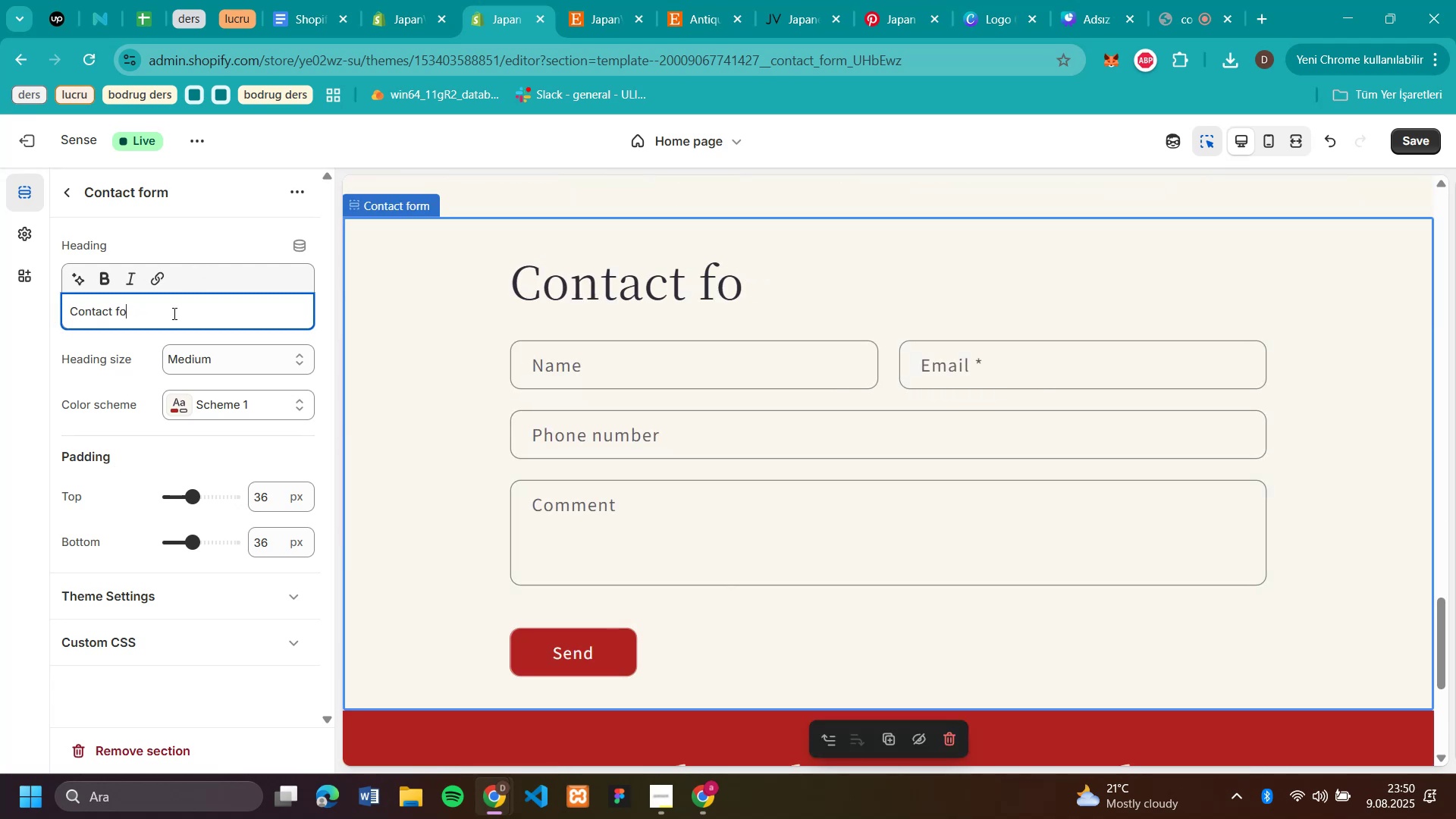 
key(Backspace)
 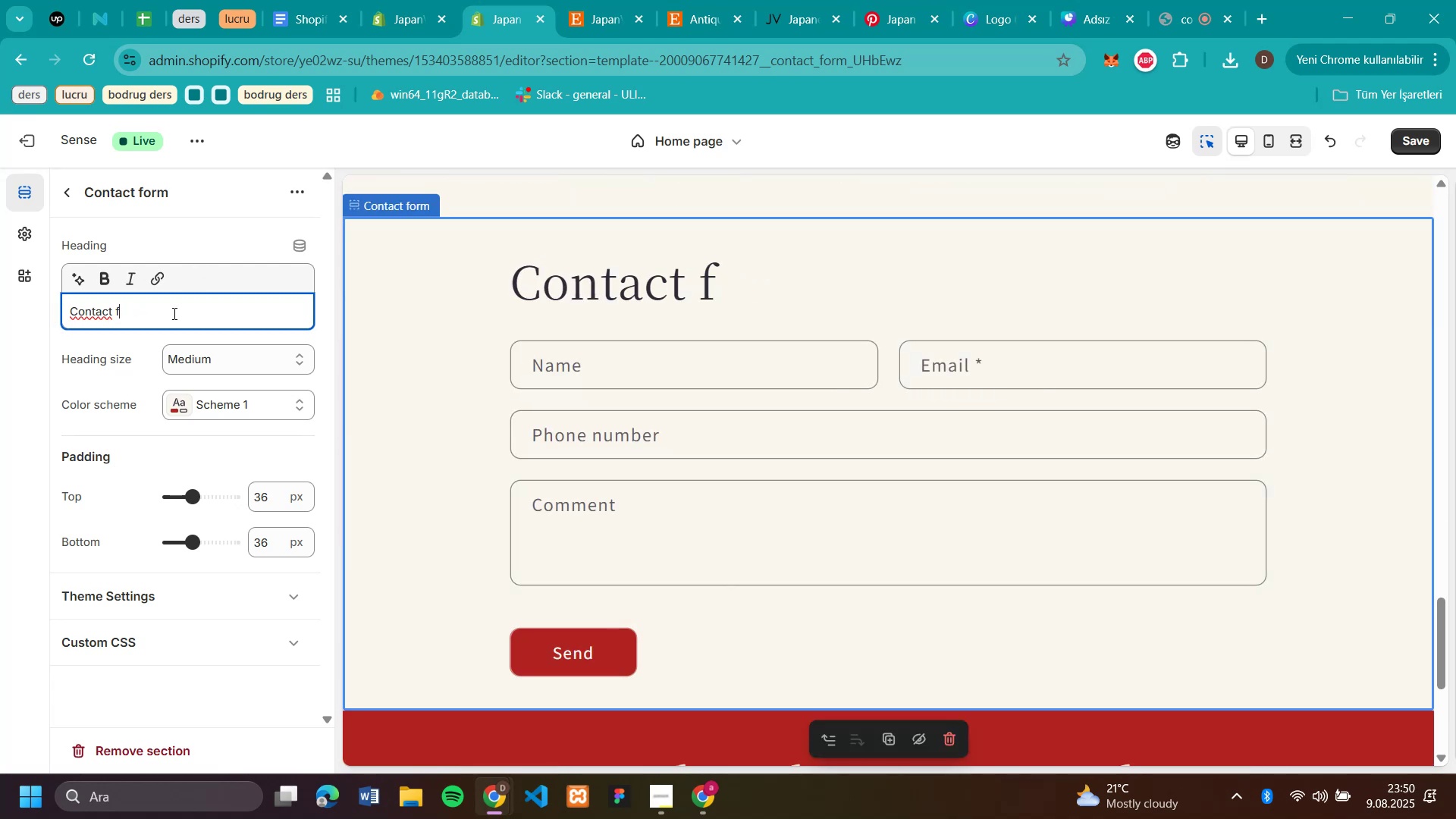 
key(Backspace)
 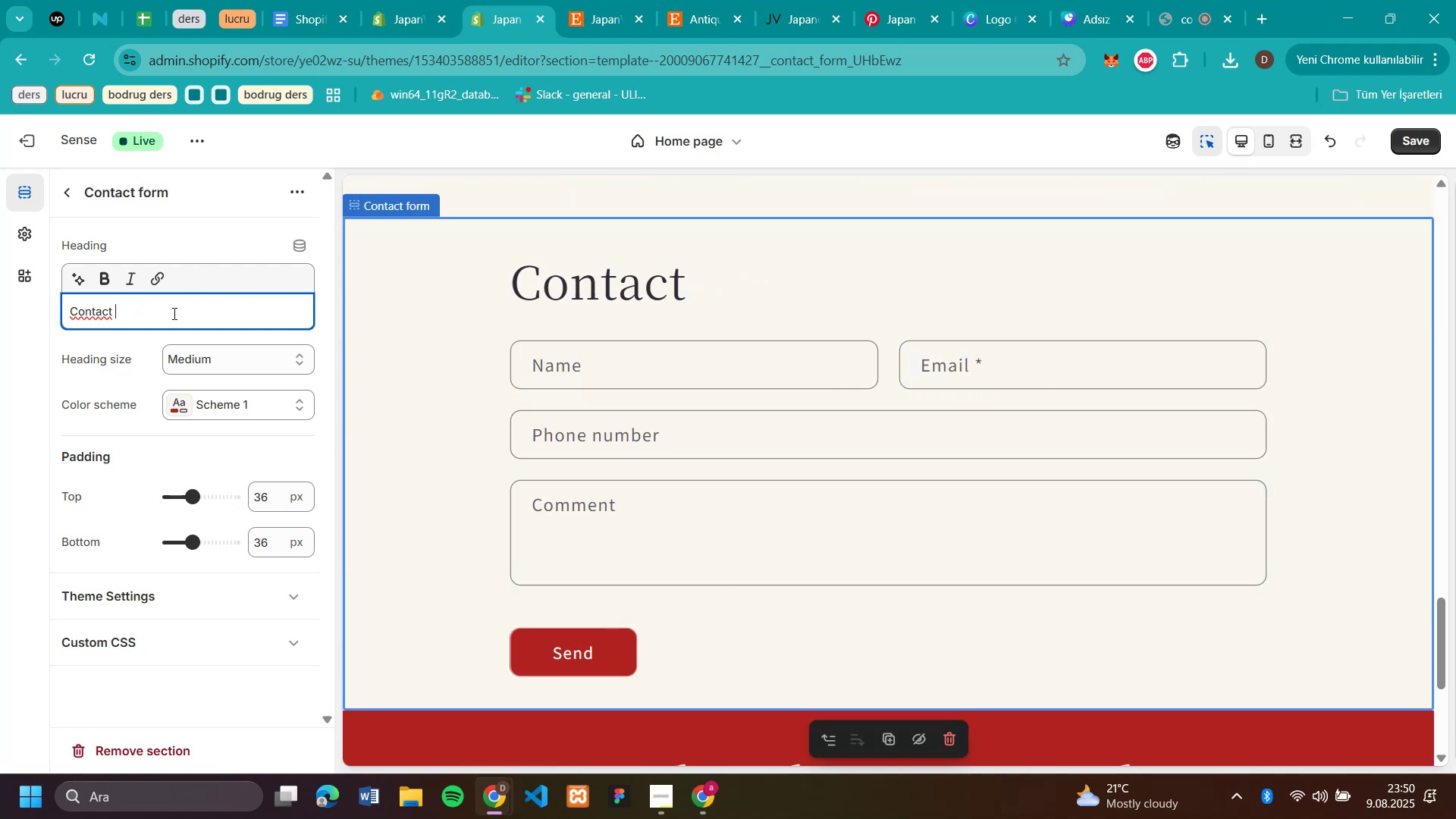 
key(CapsLock)
 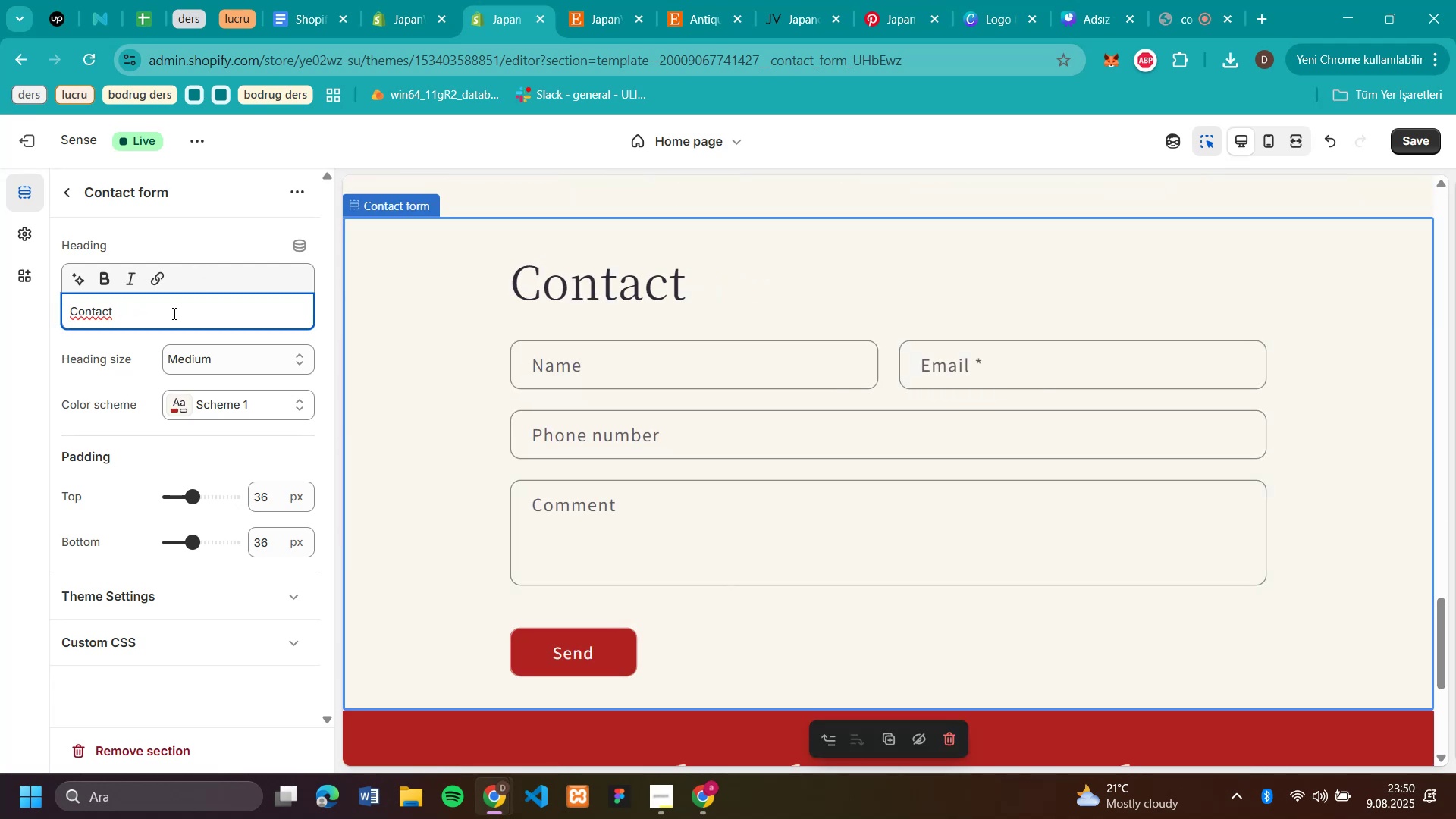 
key(U)
 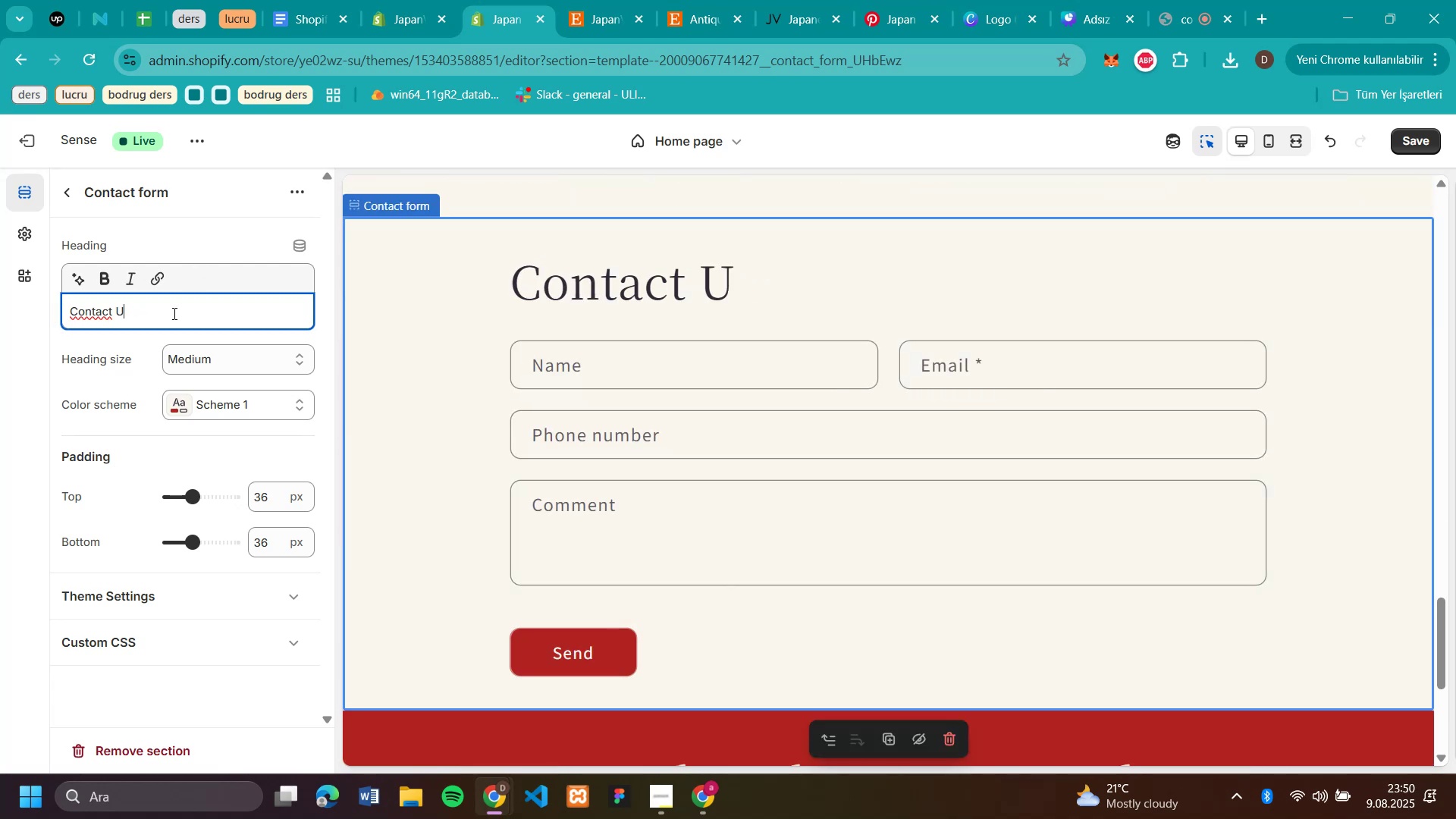 
key(CapsLock)
 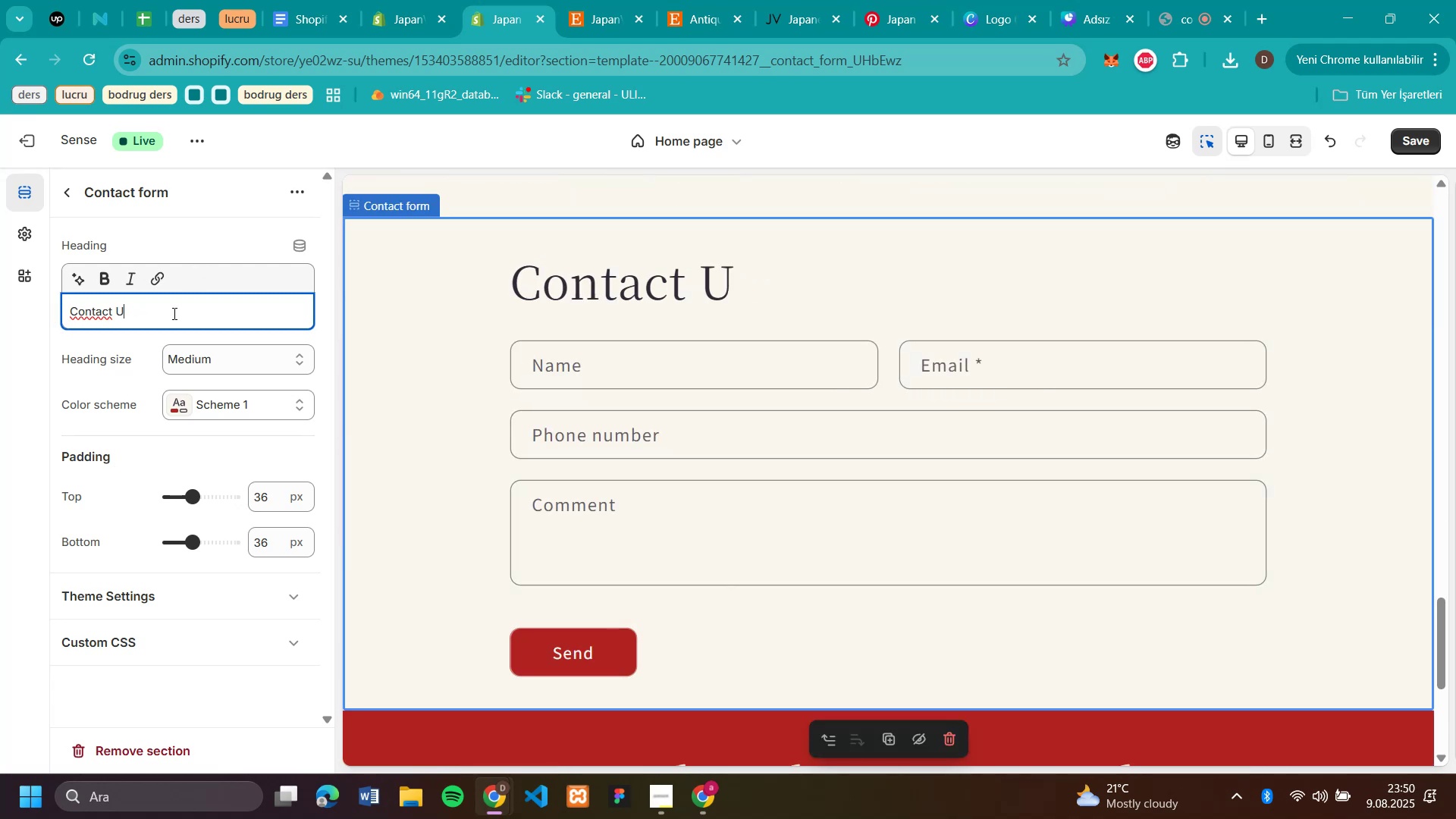 
key(S)
 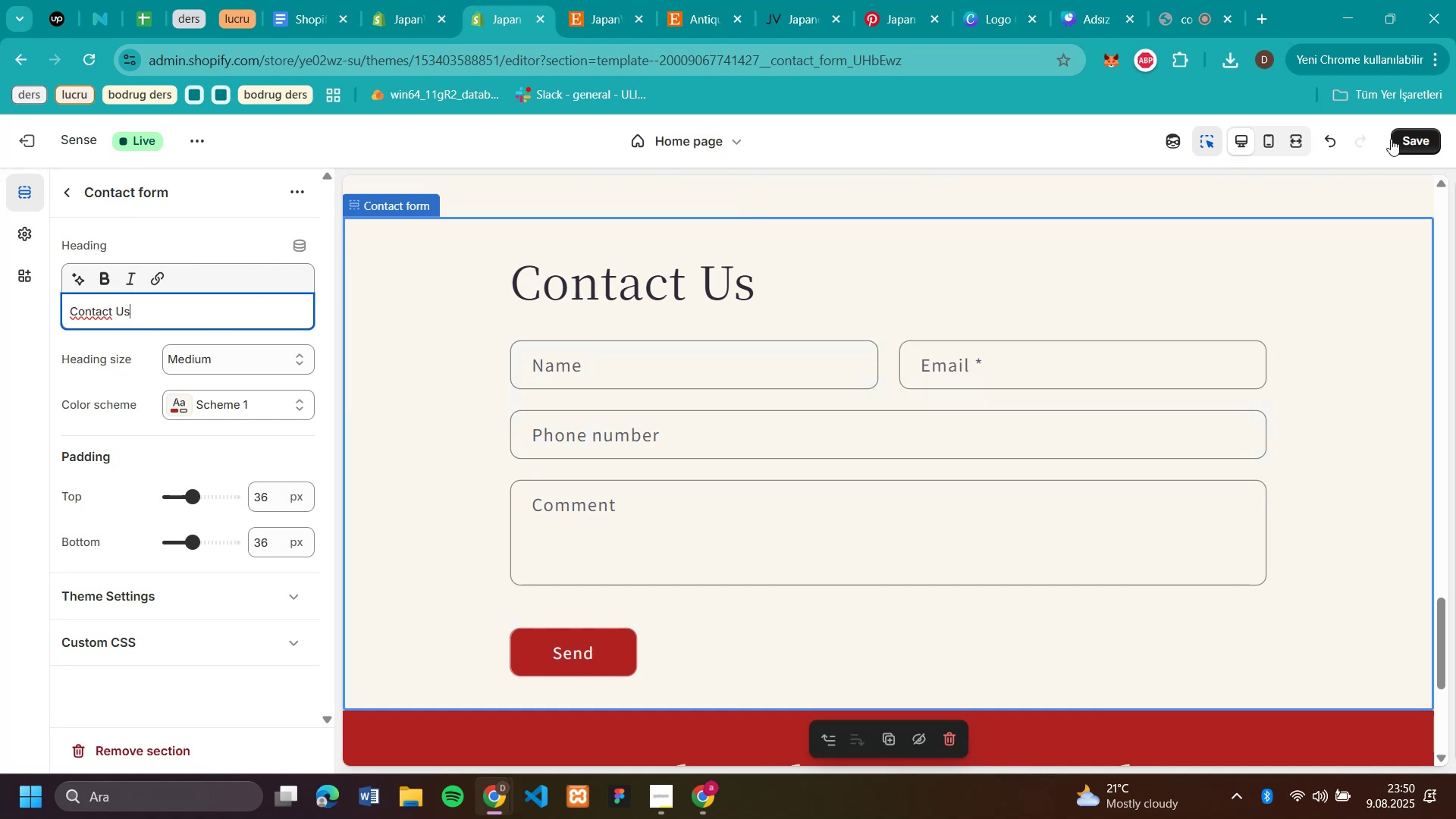 
left_click([1423, 143])
 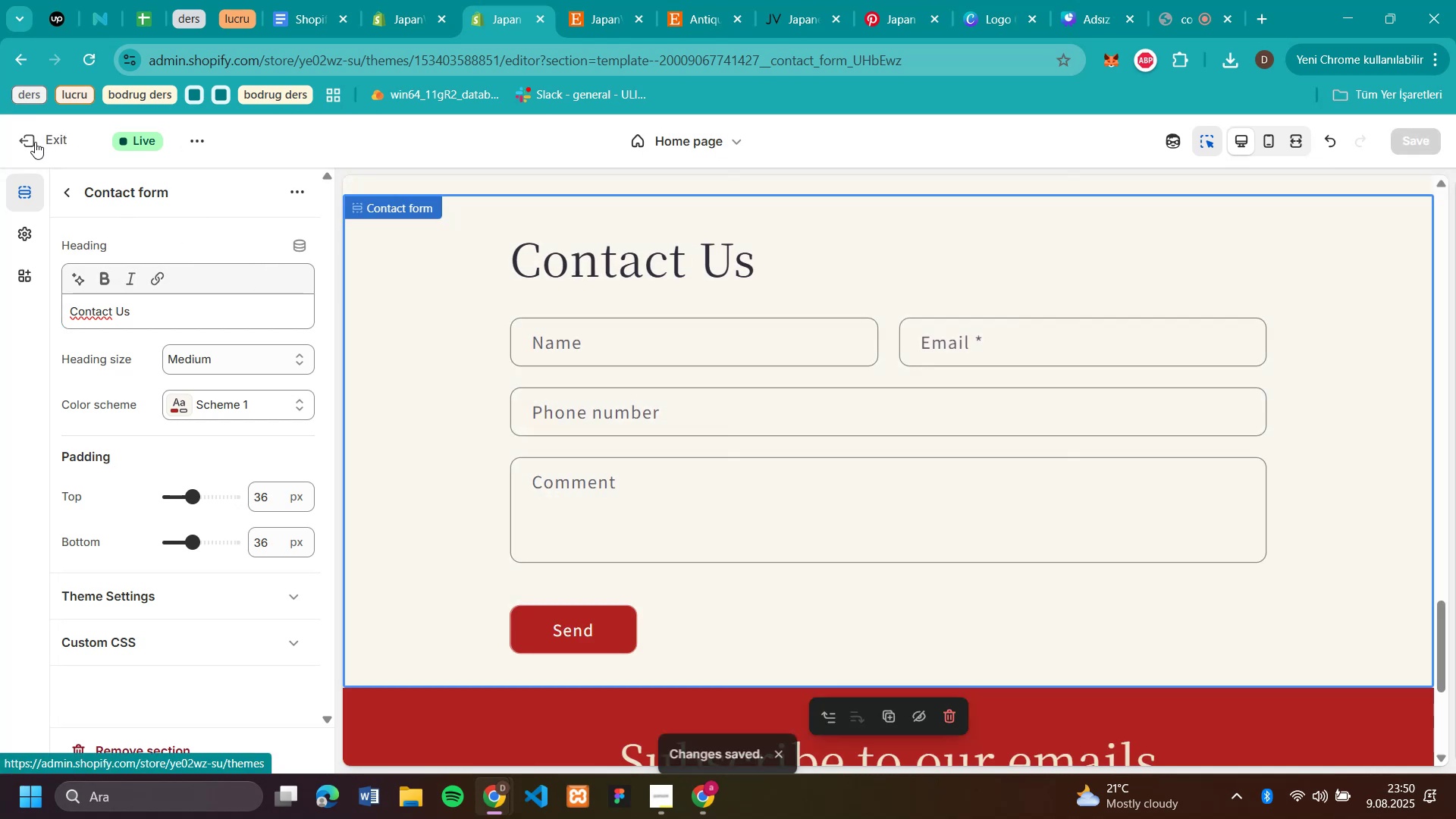 
left_click([35, 142])
 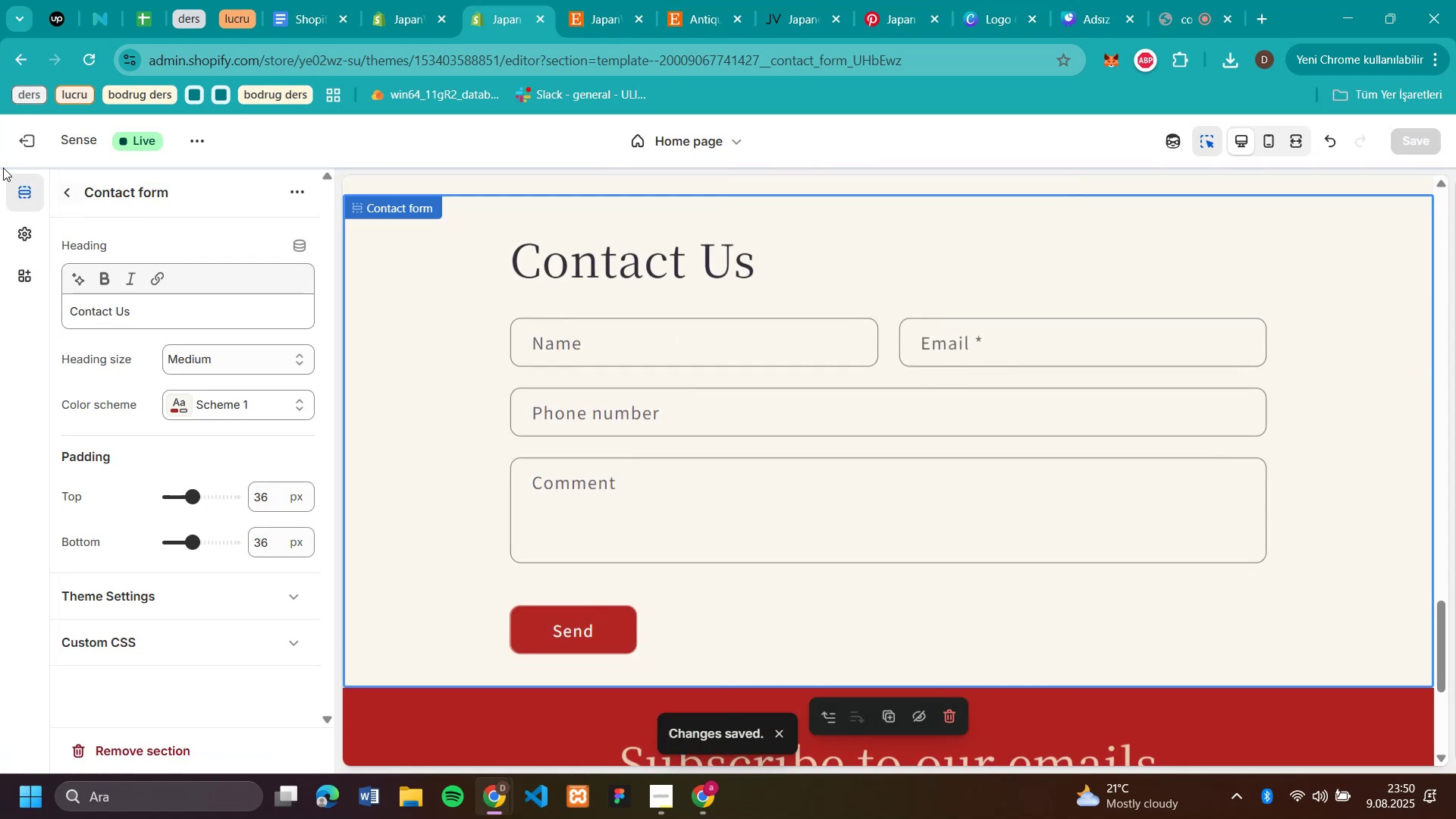 
left_click([15, 140])
 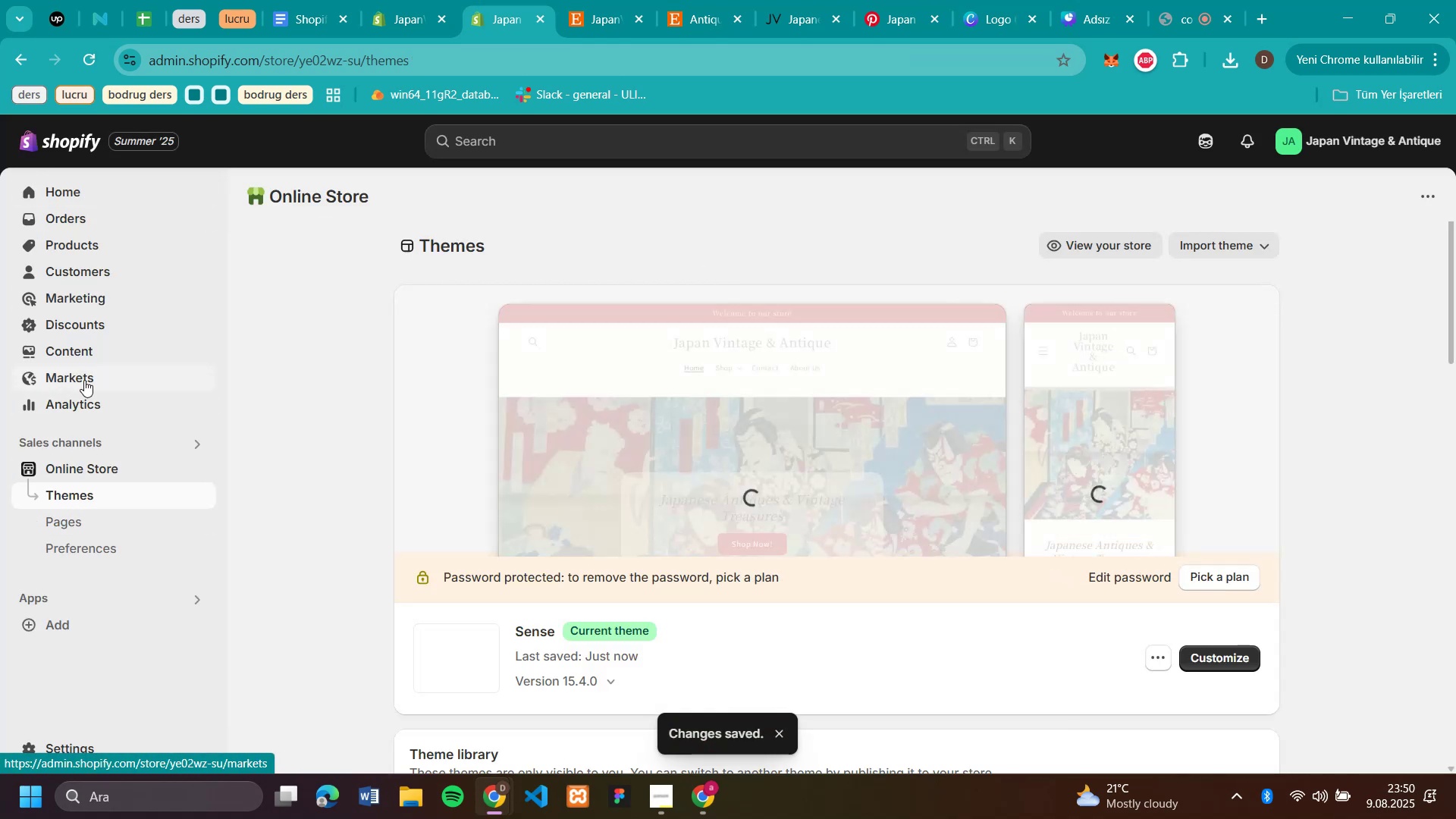 
left_click([83, 339])
 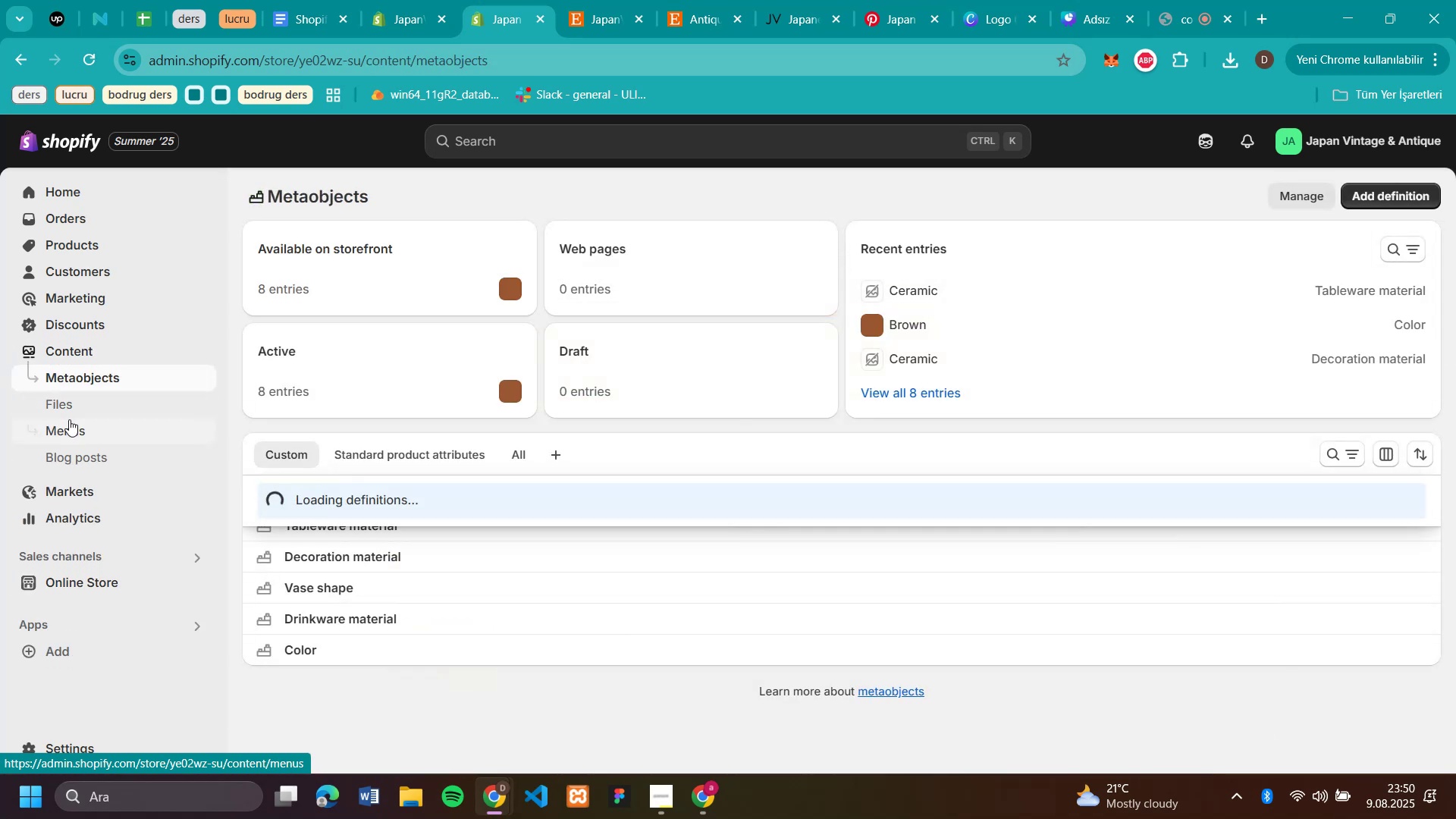 
left_click([69, 425])
 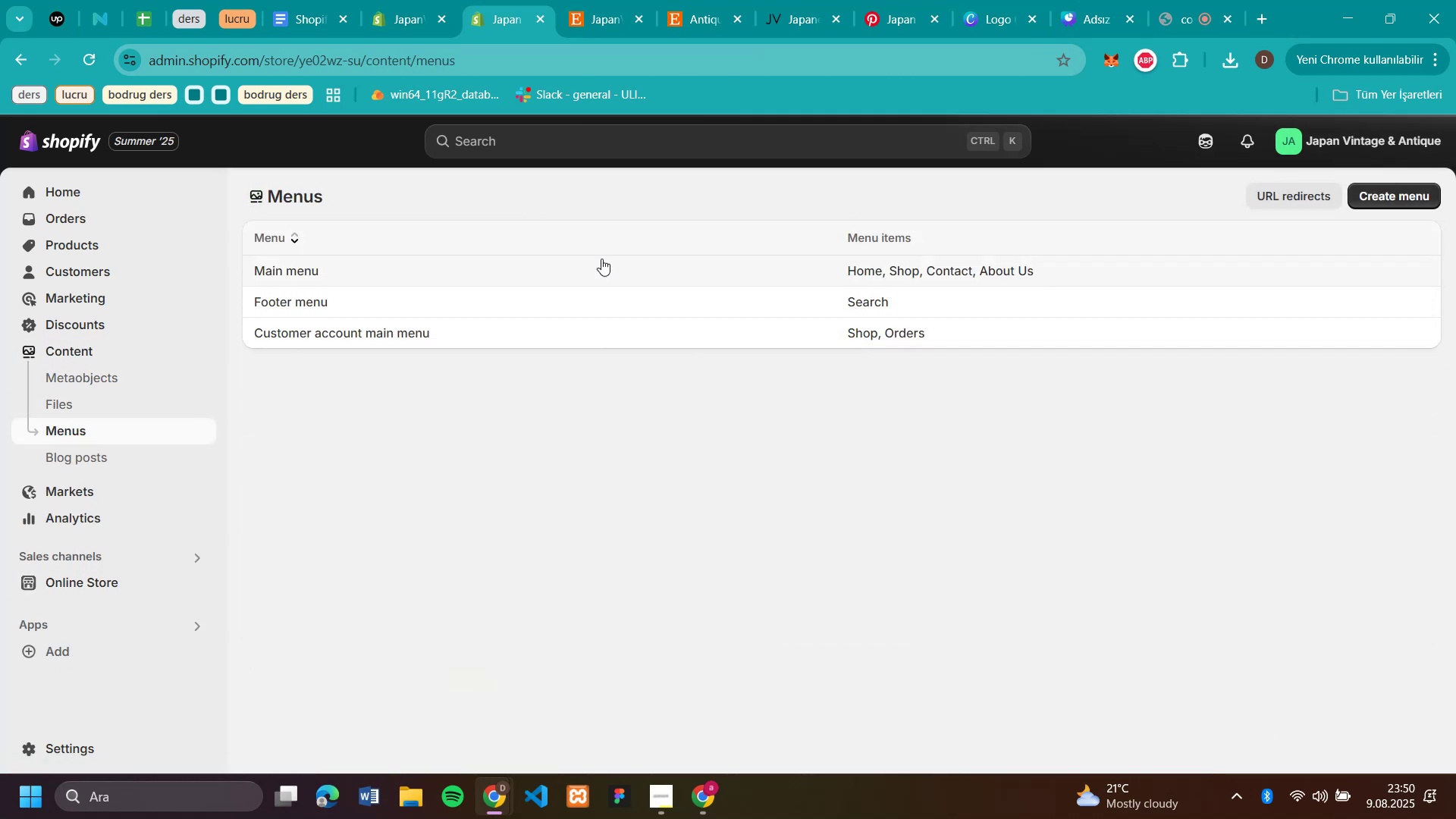 
left_click([599, 271])
 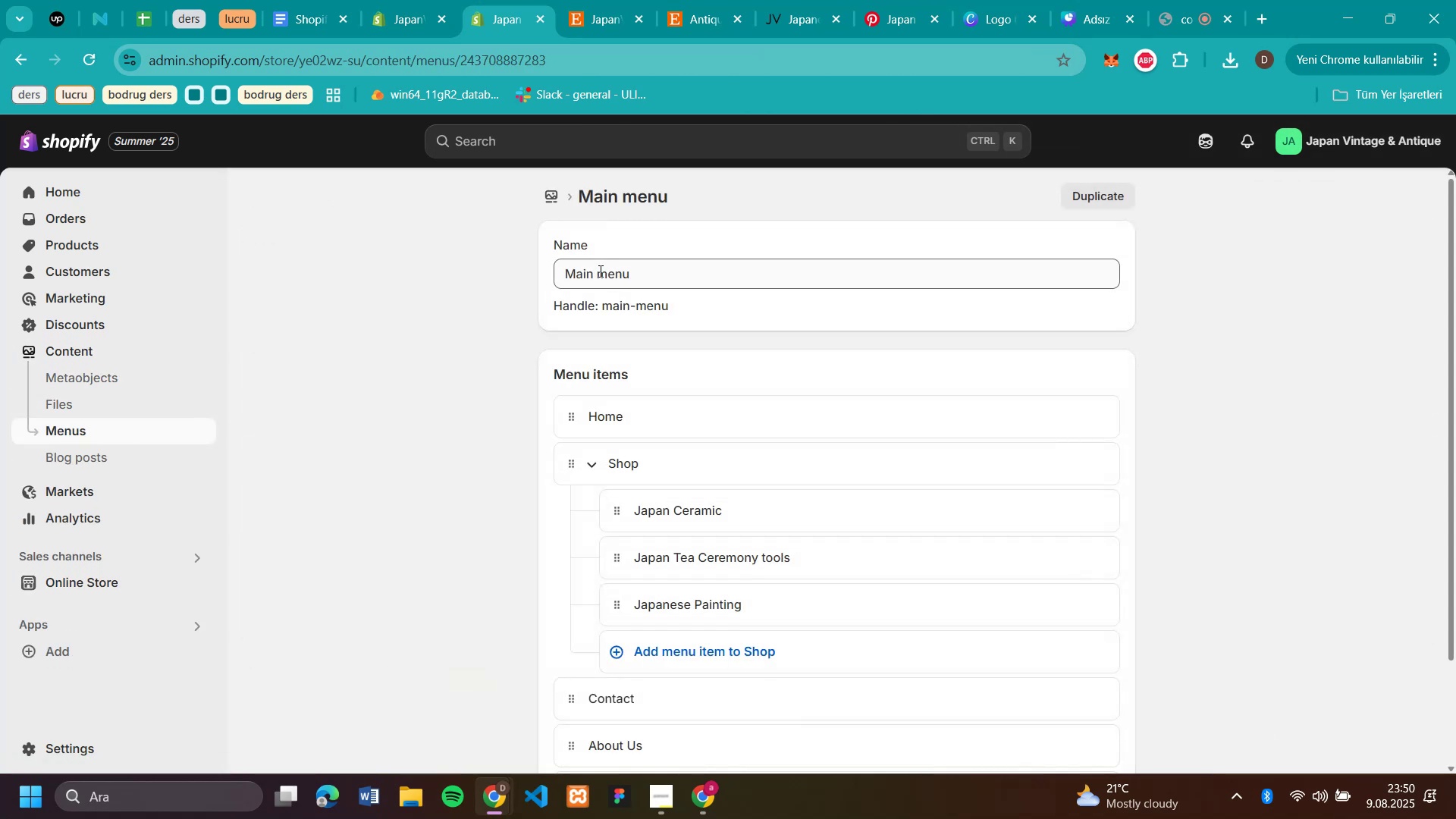 
scroll: coordinate [811, 543], scroll_direction: down, amount: 4.0
 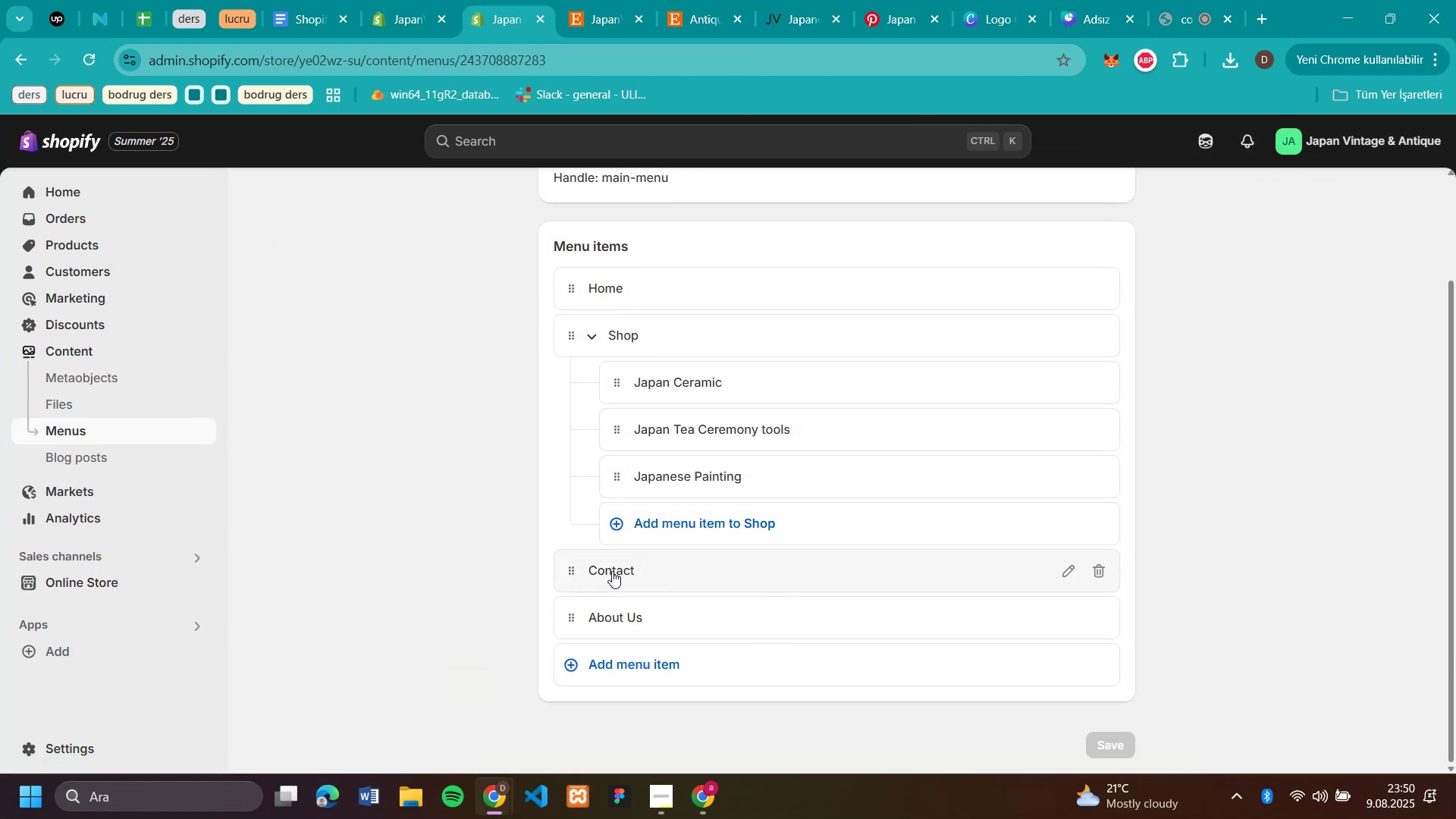 
left_click([612, 571])
 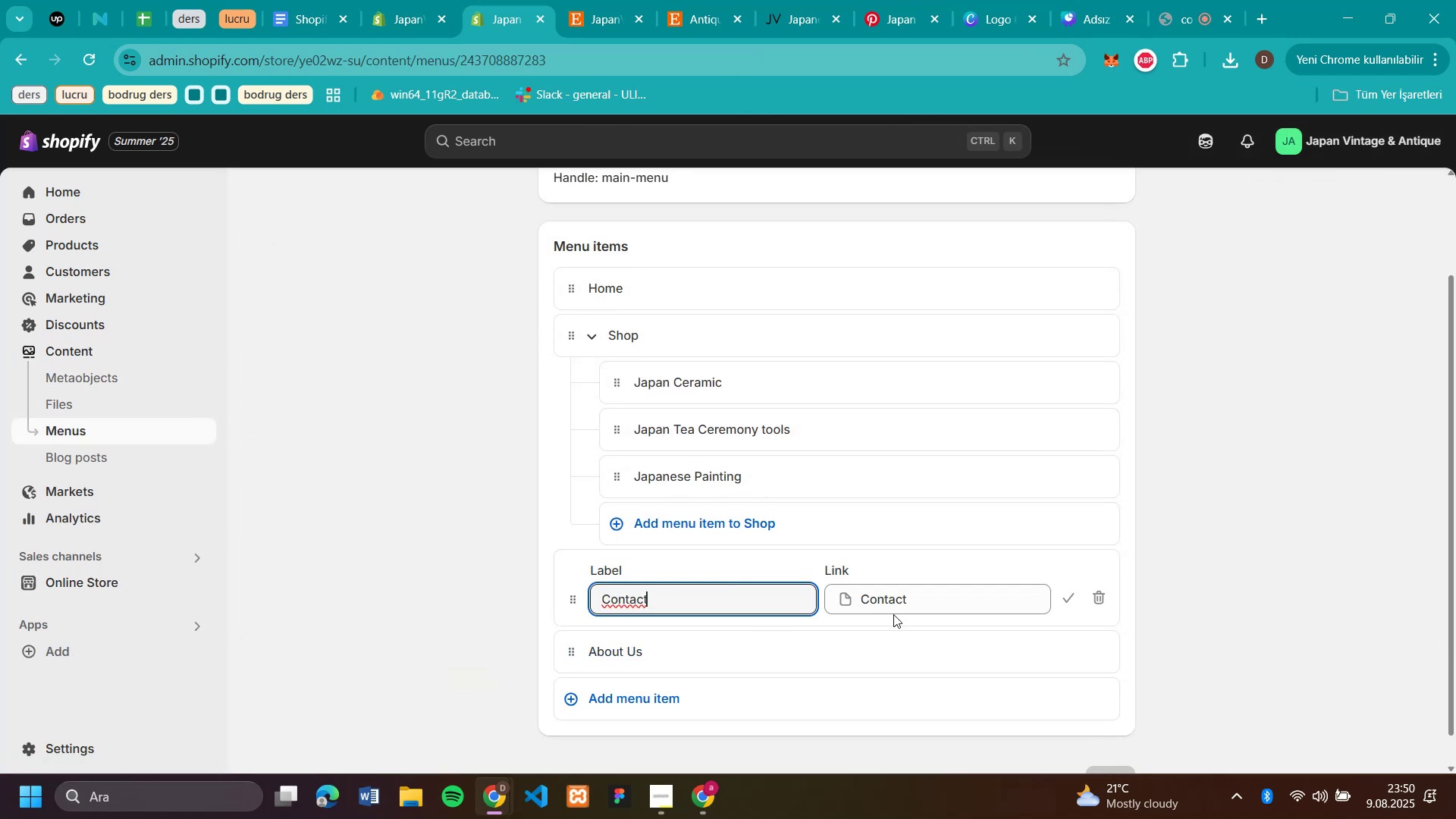 
left_click([907, 600])
 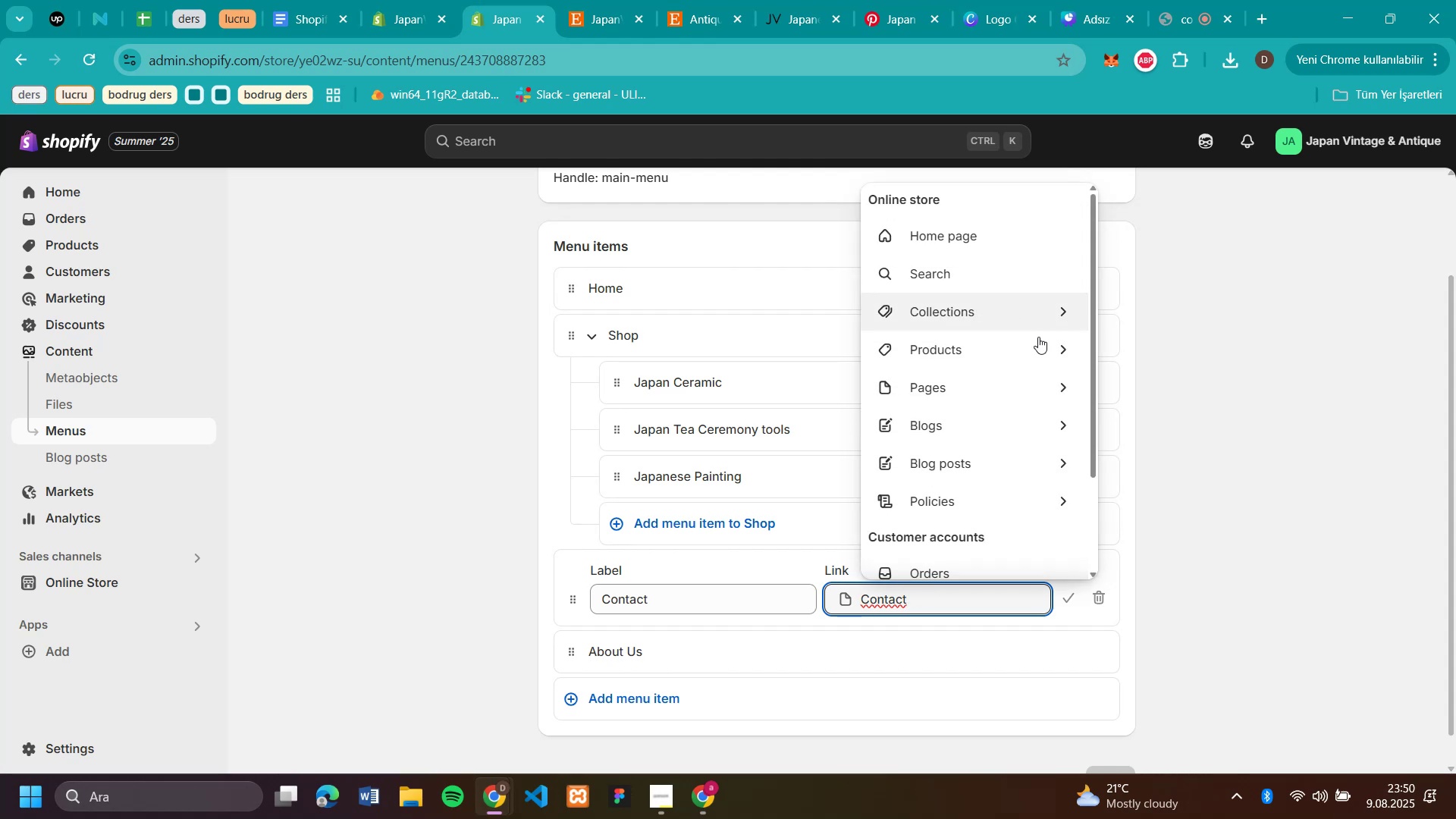 
wait(5.4)
 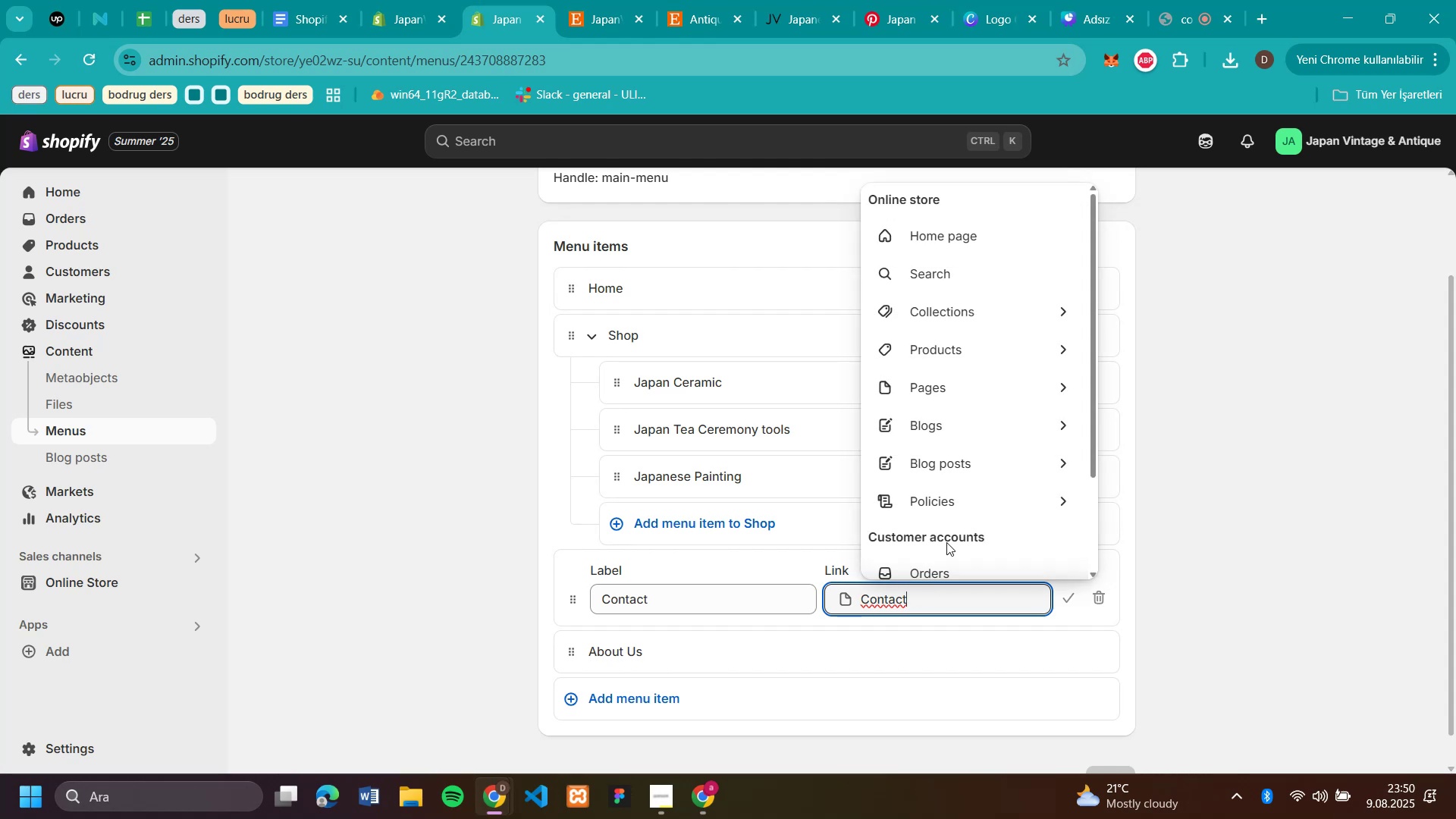 
left_click([1100, 600])
 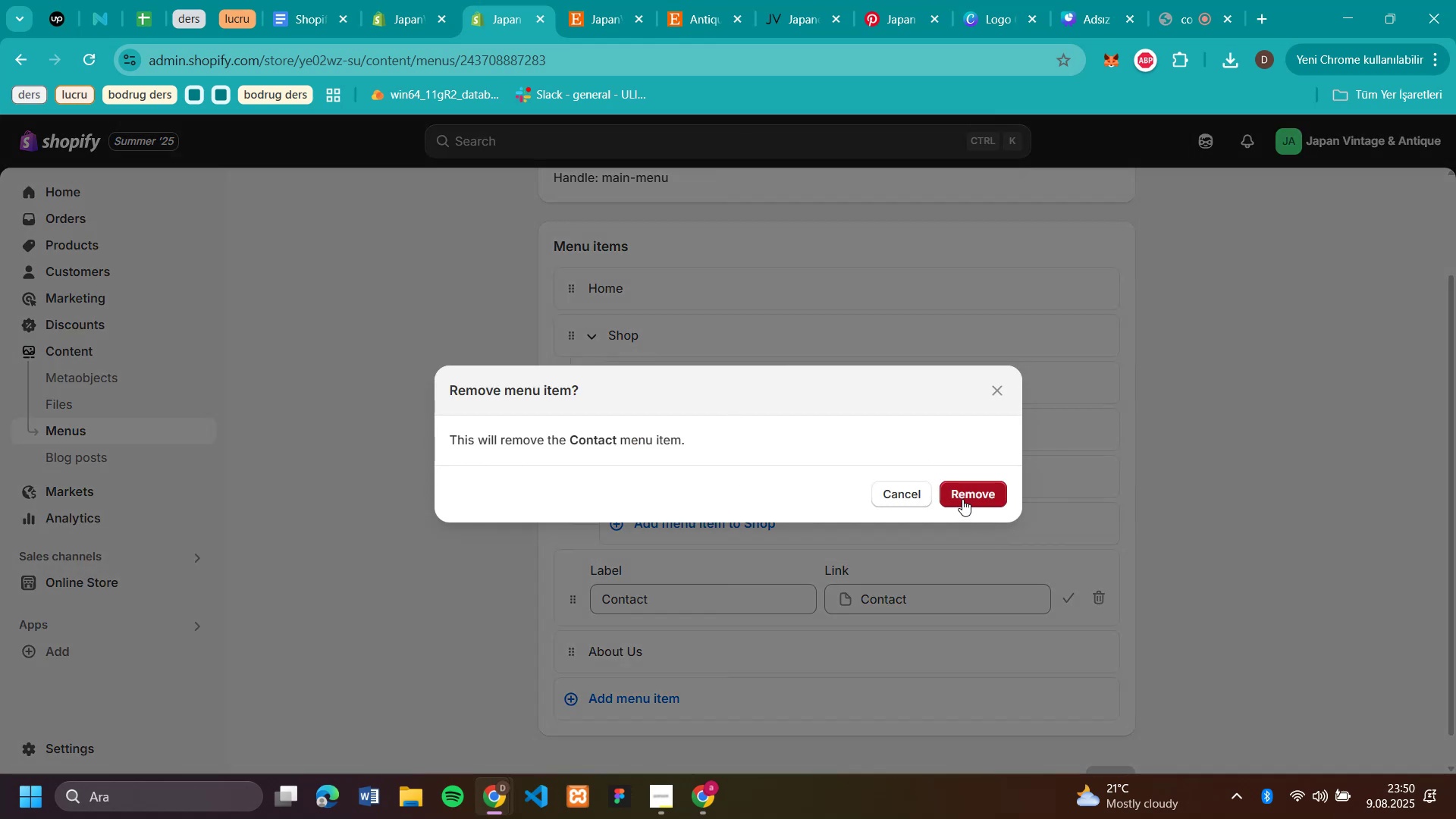 
left_click([962, 499])
 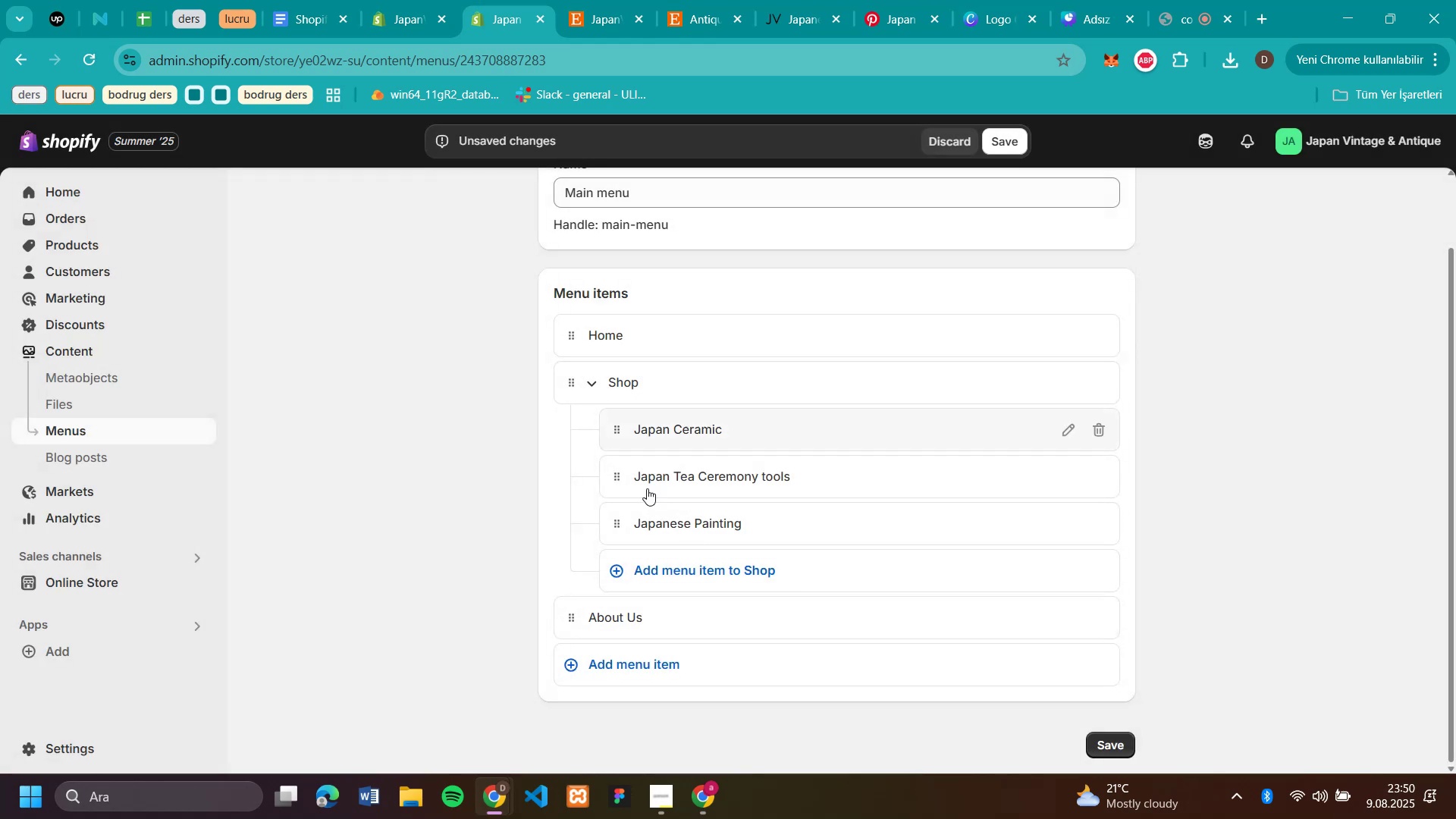 
left_click([597, 659])
 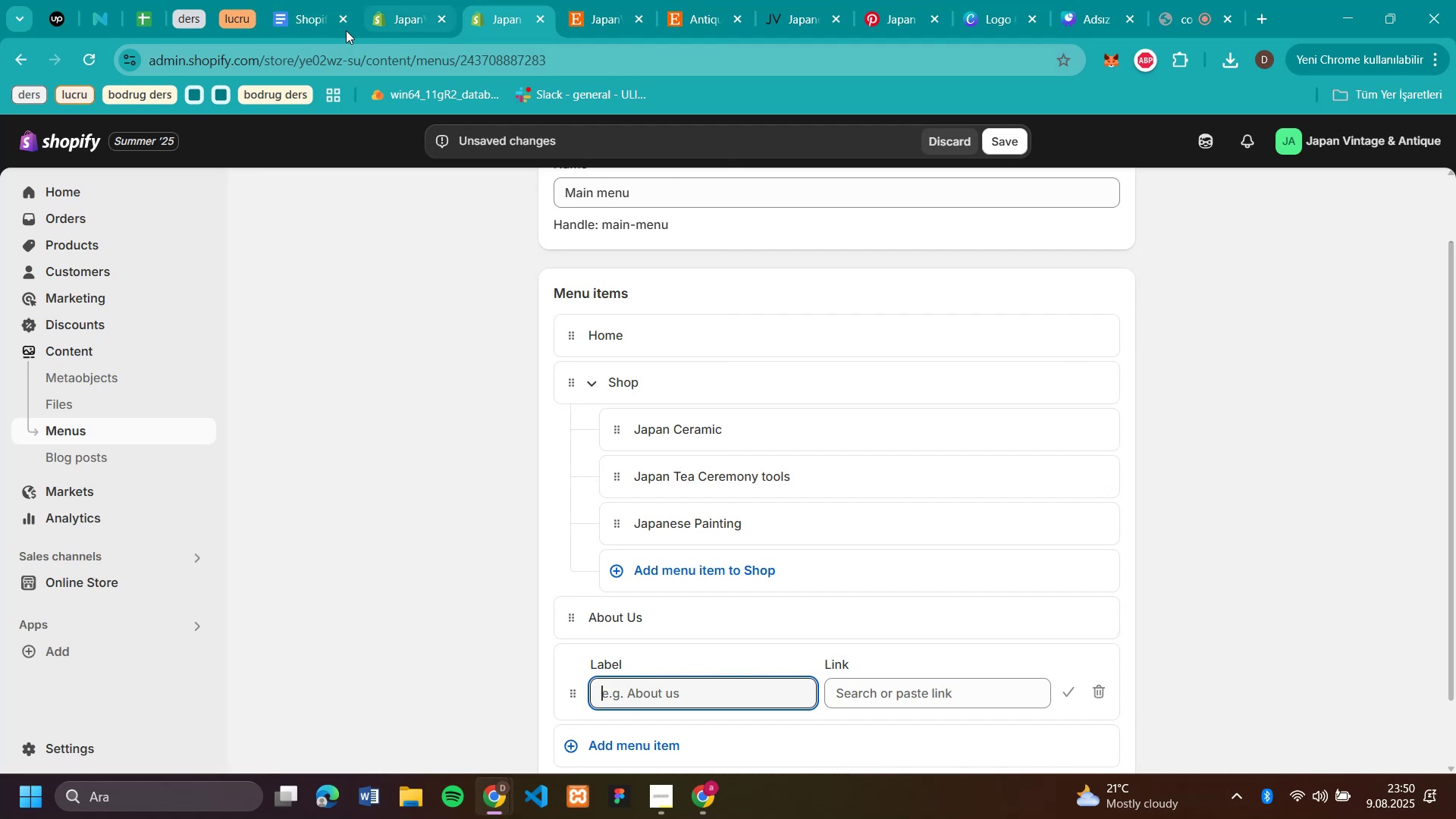 
left_click([289, 25])
 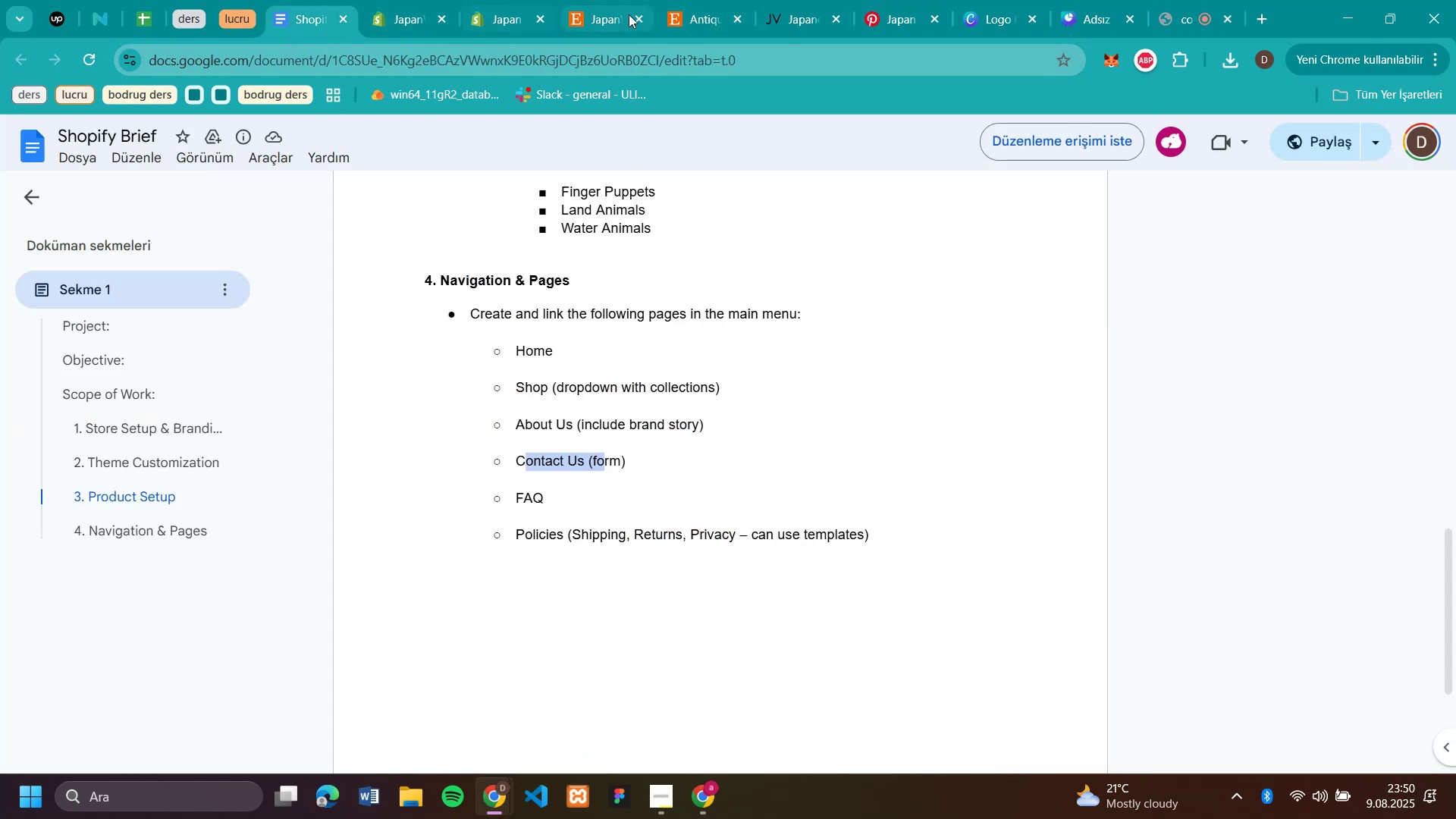 
wait(5.78)
 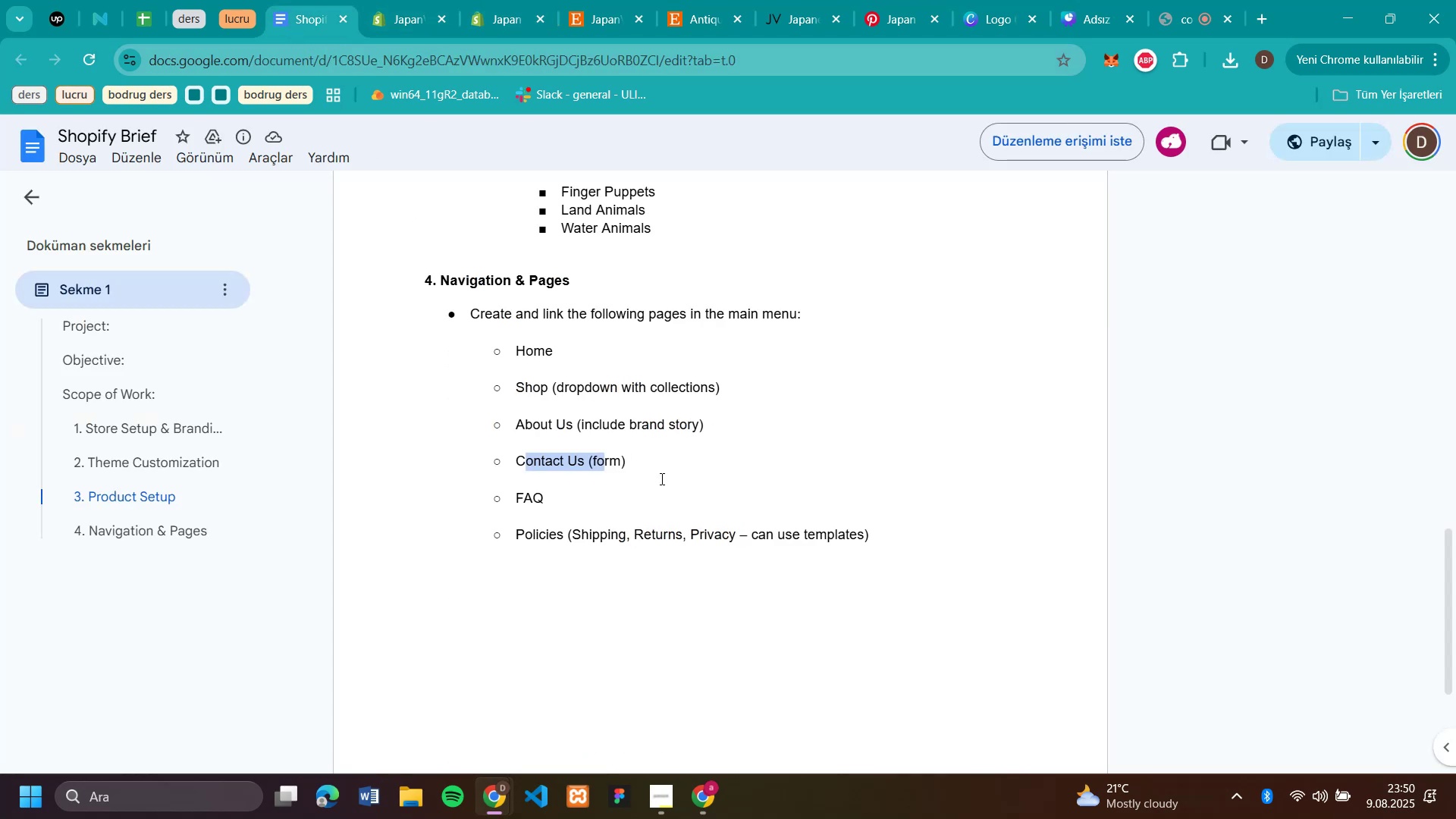 
left_click([513, 18])
 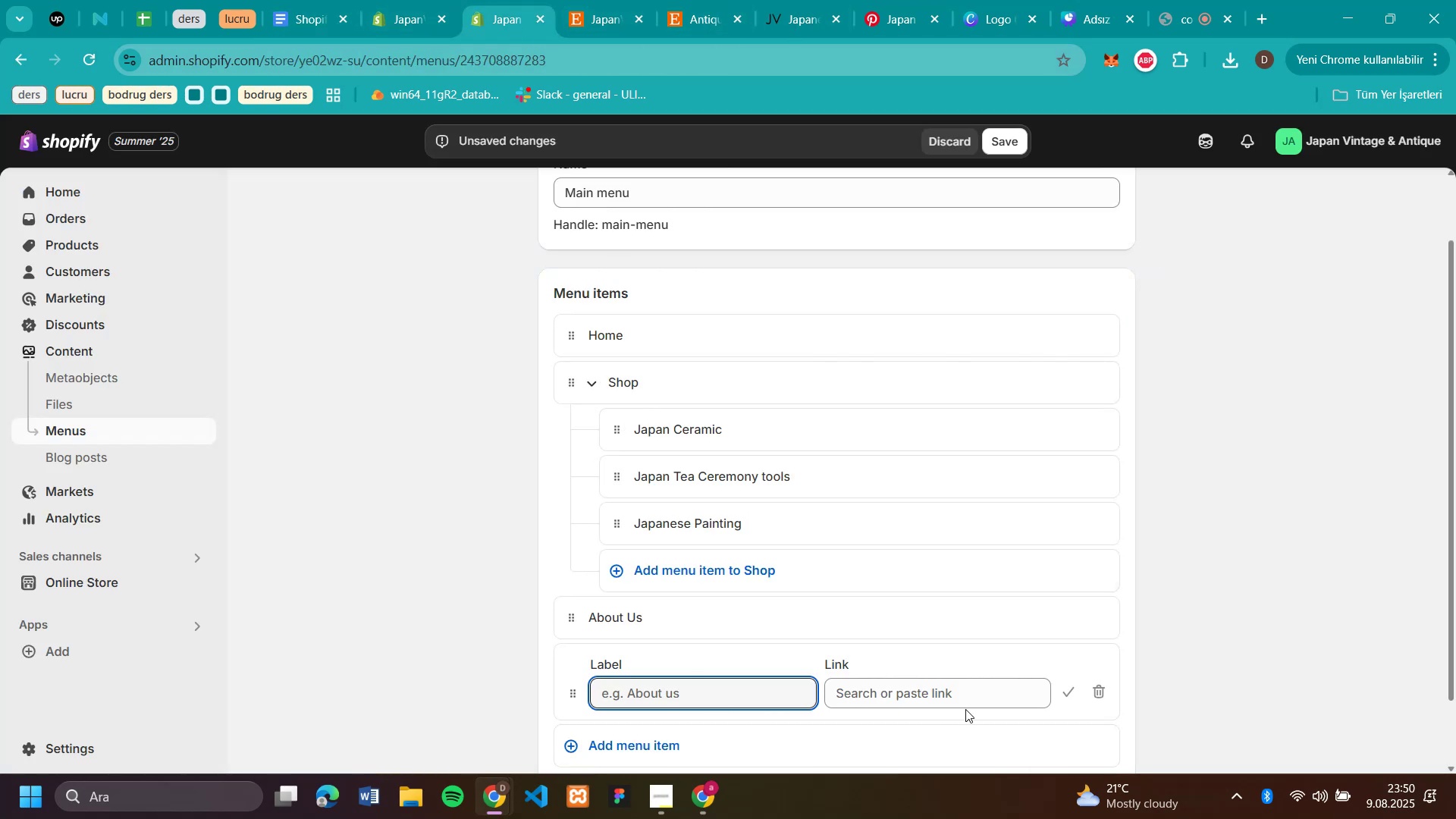 
left_click([912, 683])
 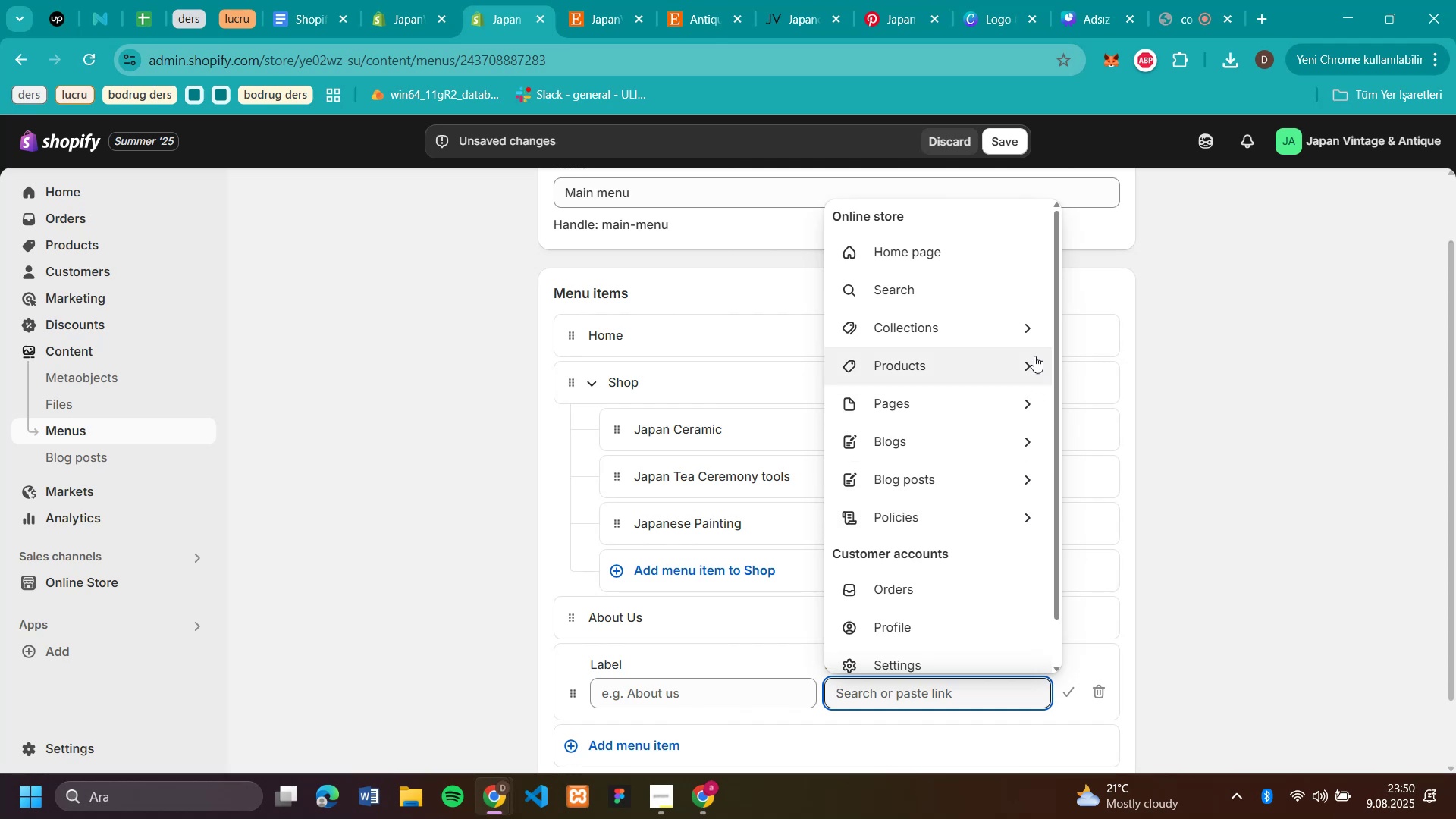 
wait(5.06)
 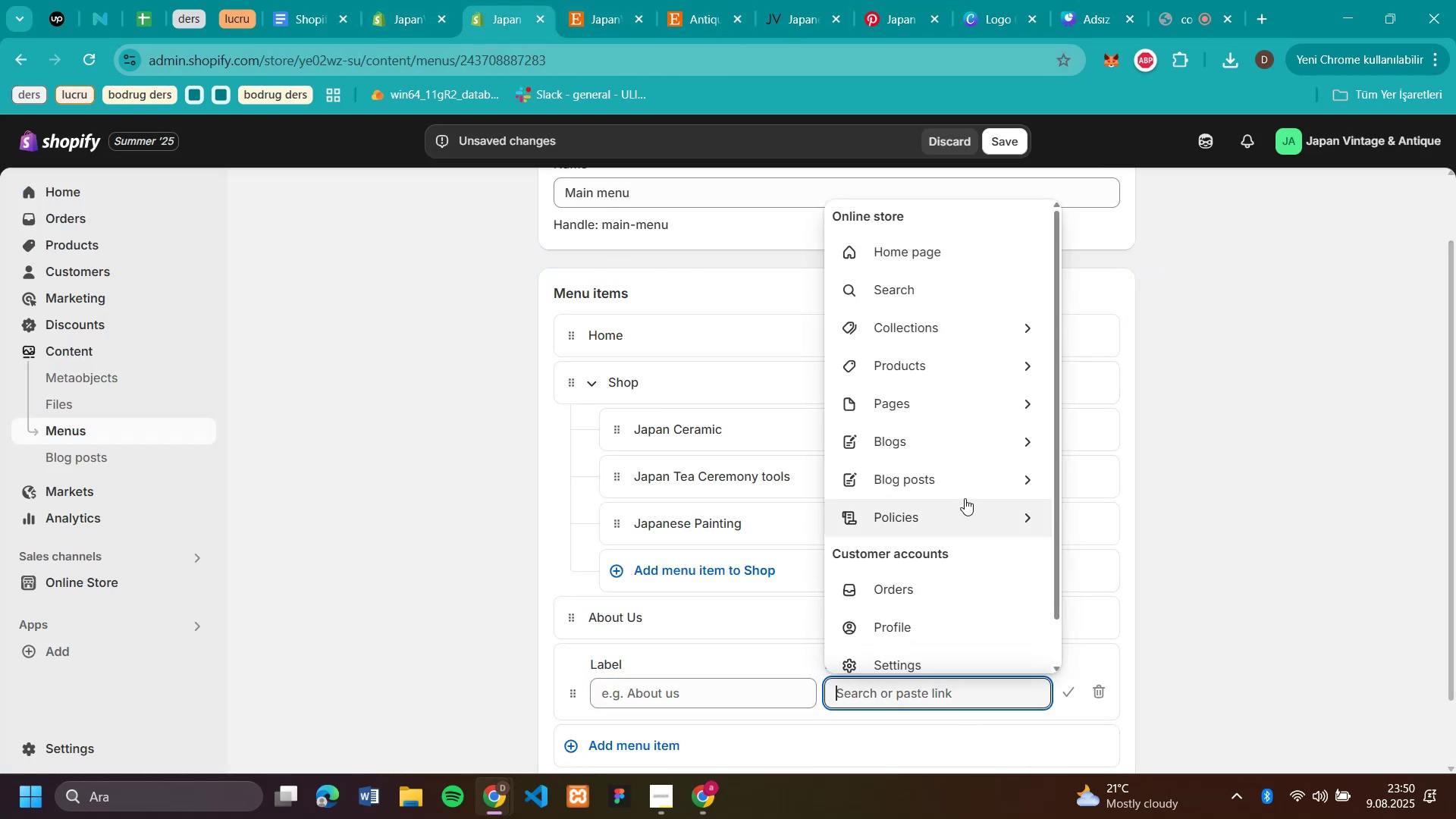 
scroll: coordinate [996, 502], scroll_direction: down, amount: 4.0
 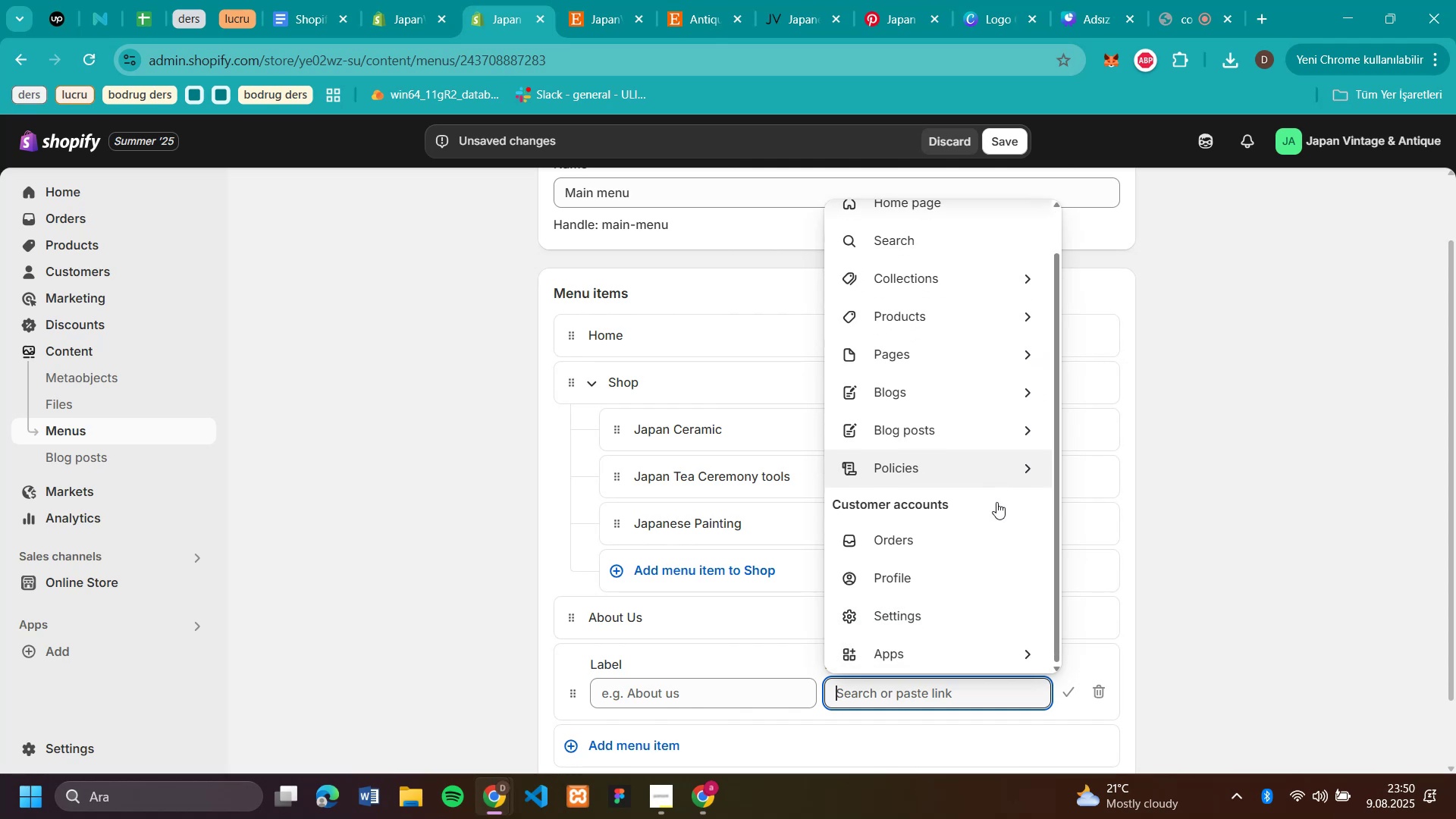 
scroll: coordinate [996, 494], scroll_direction: up, amount: 4.0
 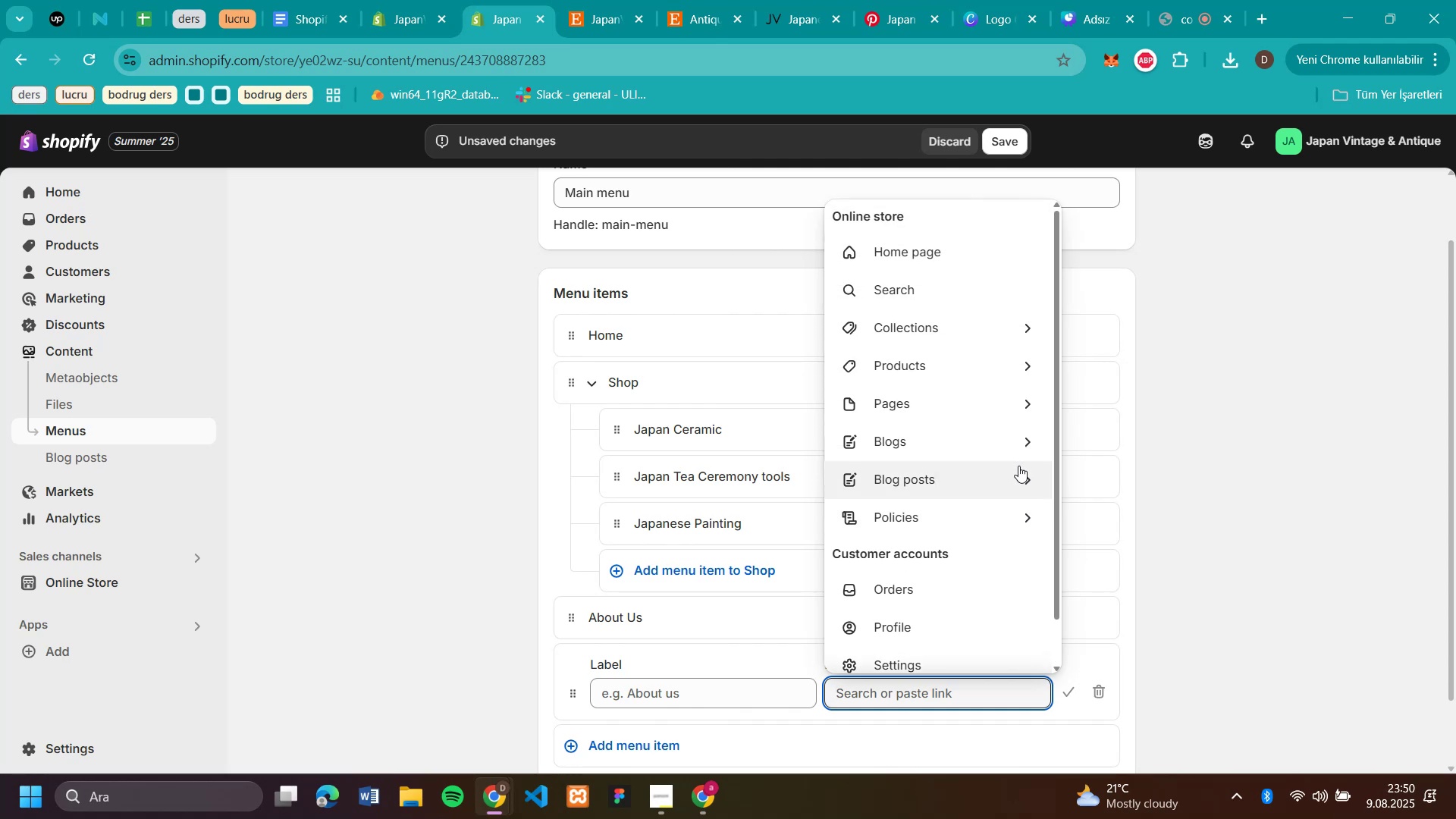 
left_click([405, 376])
 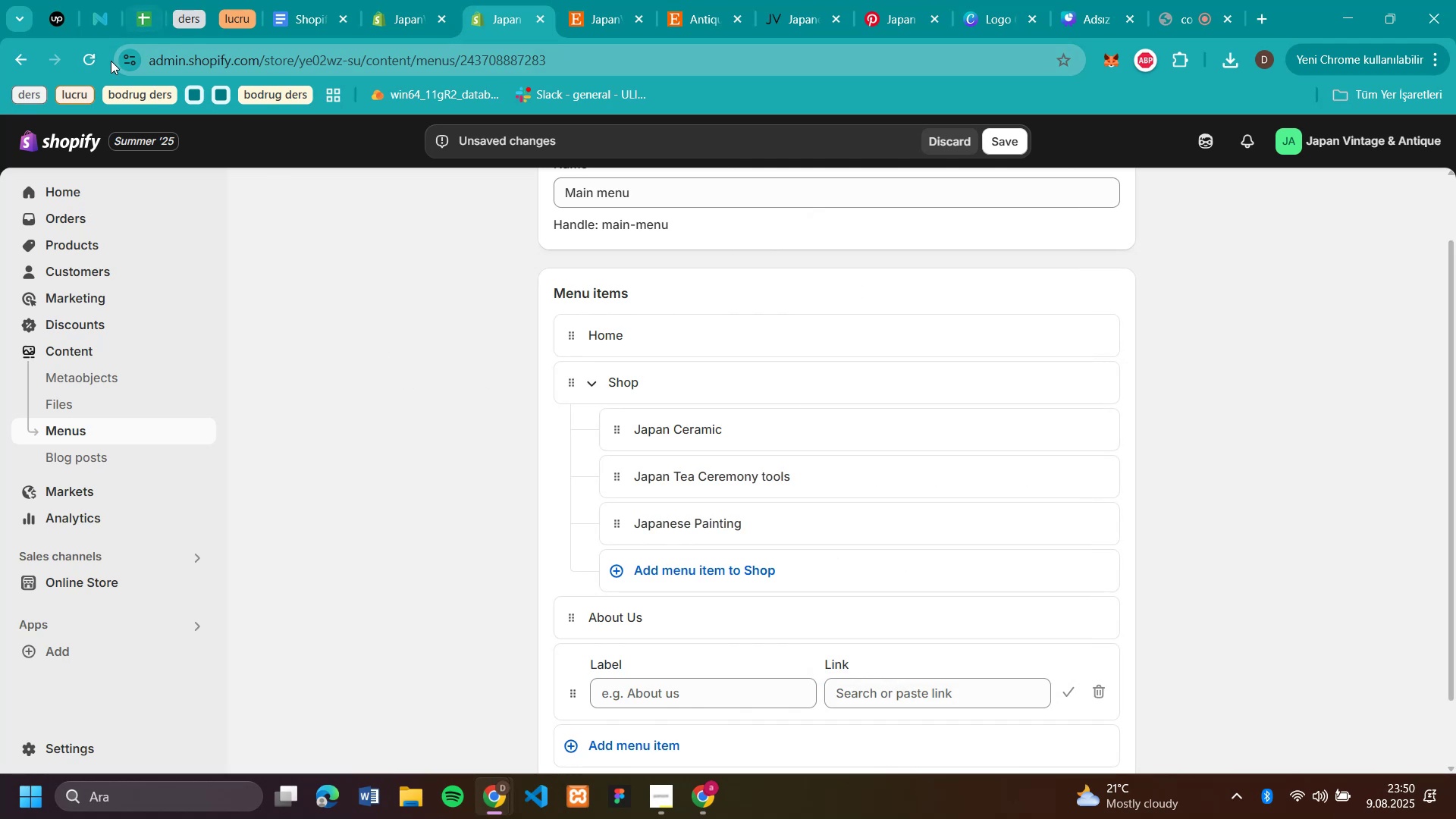 
left_click([103, 56])
 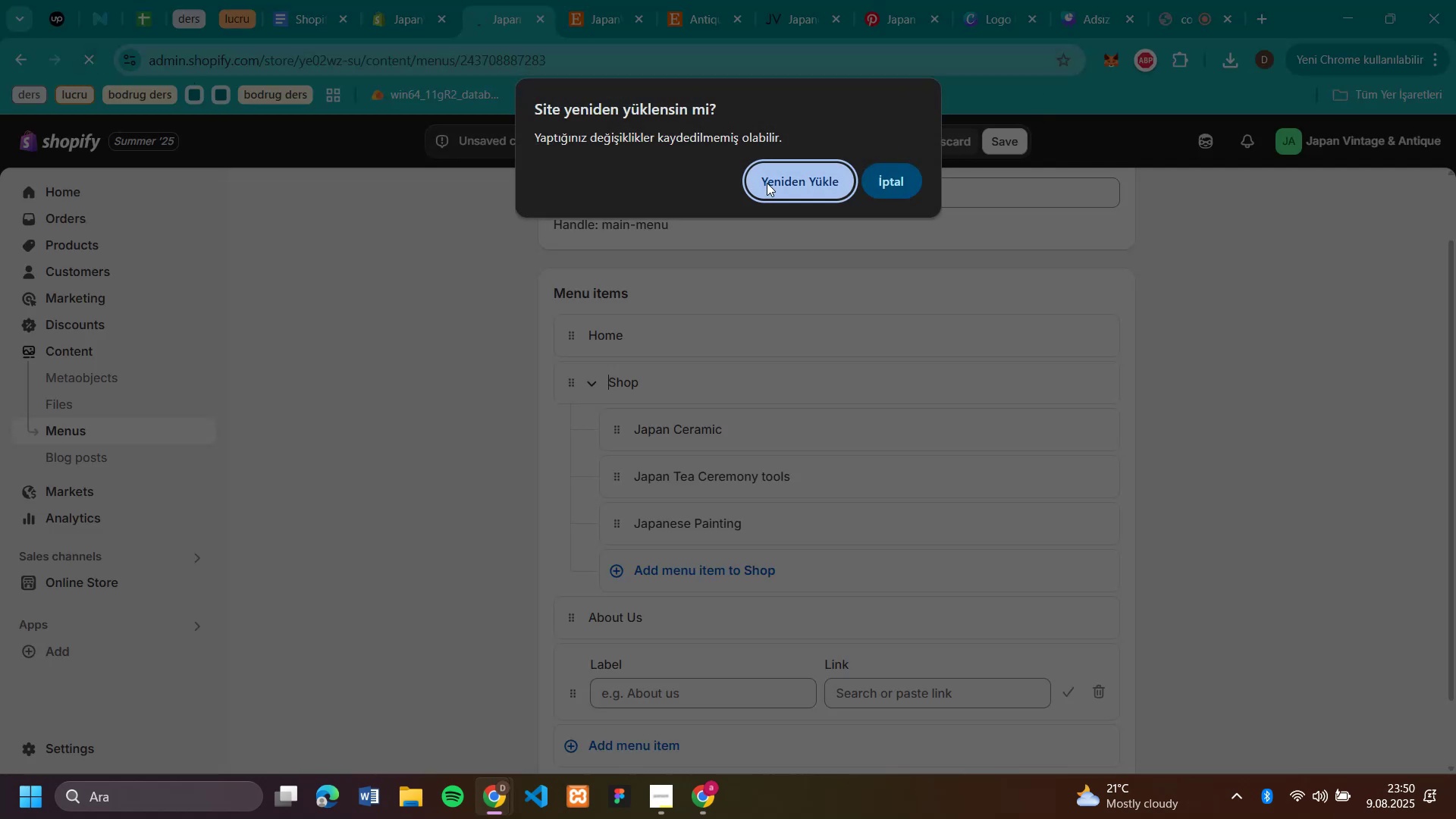 
left_click([783, 180])
 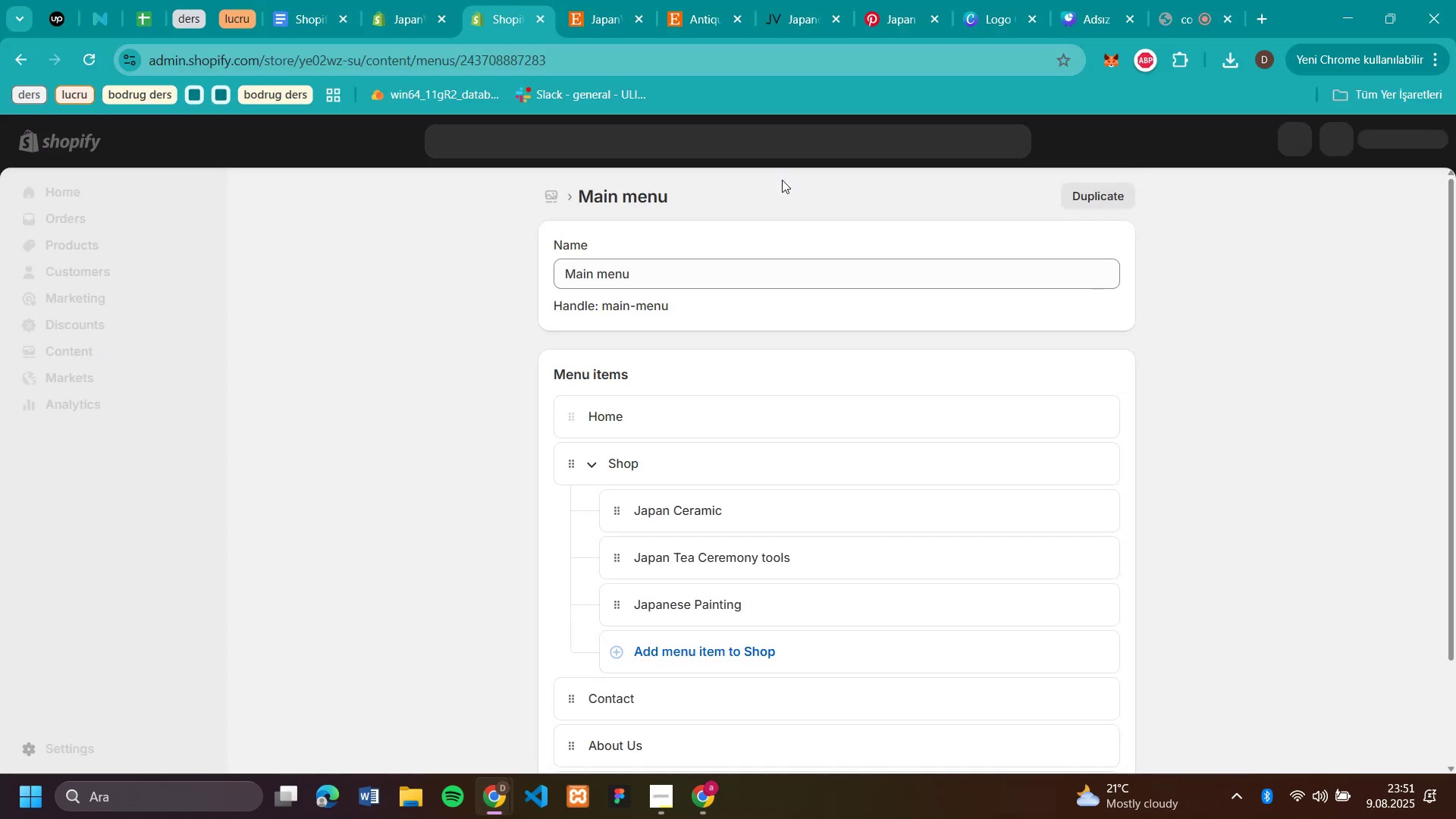 
scroll: coordinate [1075, 407], scroll_direction: down, amount: 3.0
 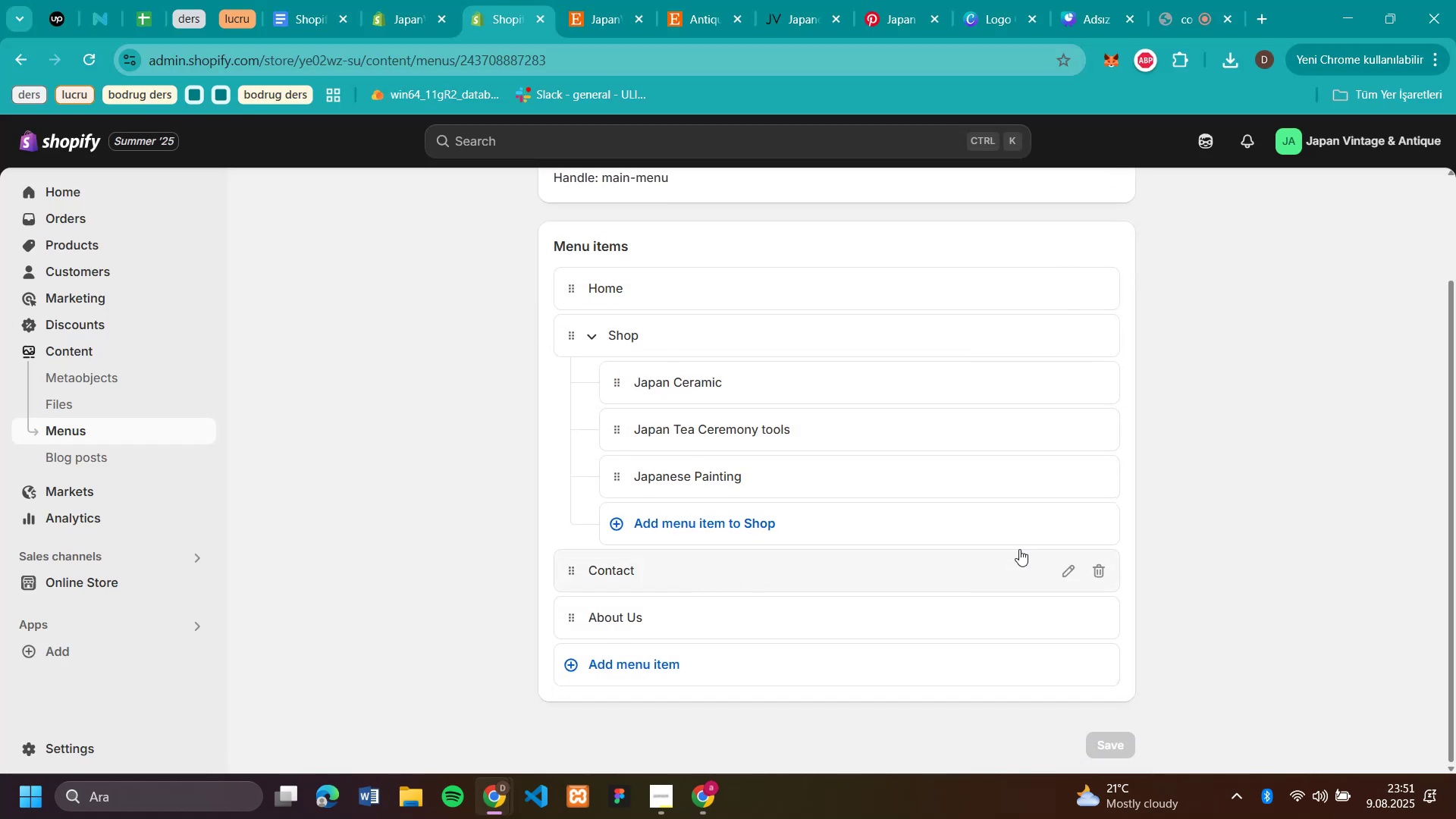 
left_click([1069, 570])
 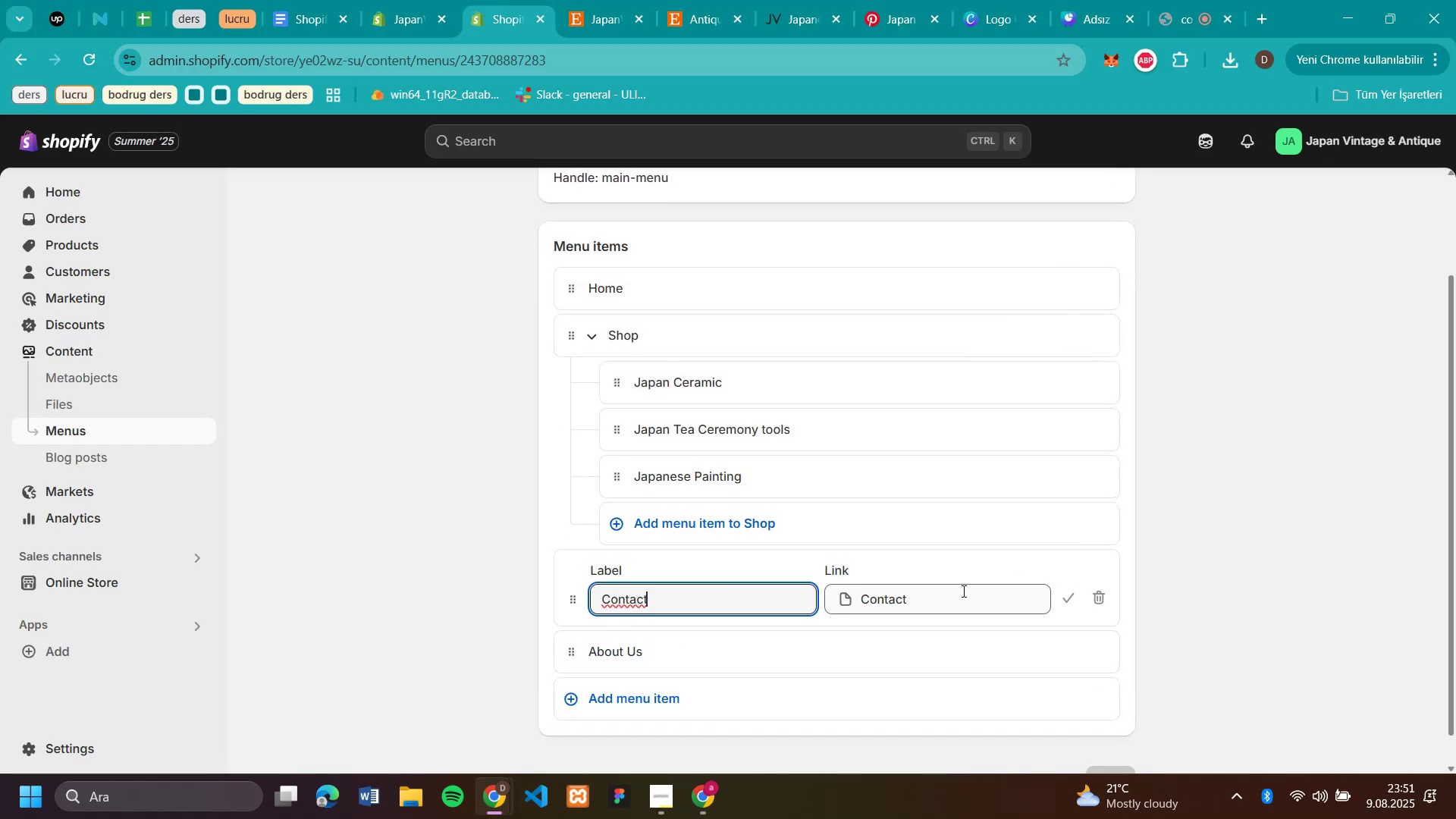 
left_click([962, 591])
 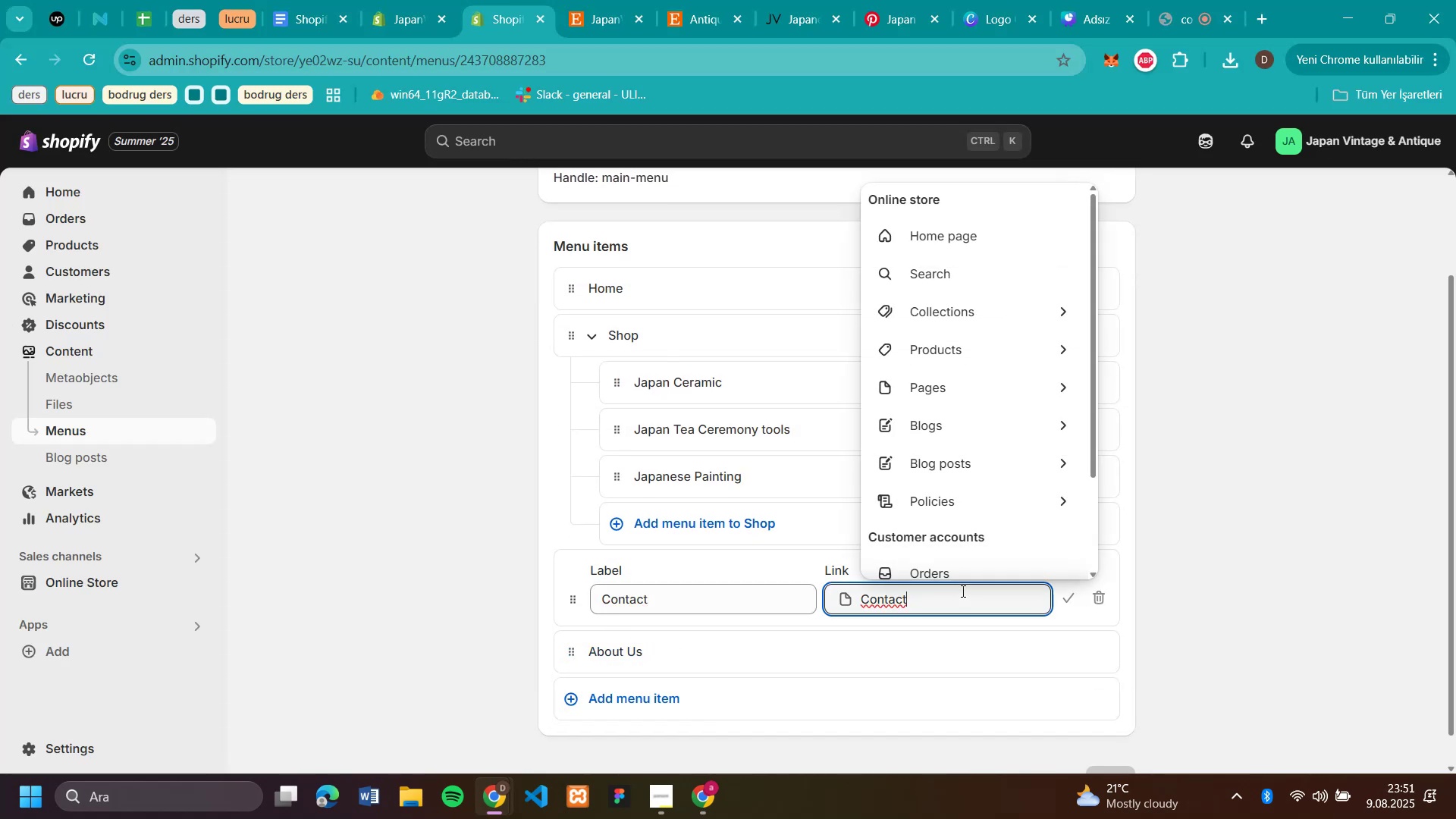 
scroll: coordinate [981, 504], scroll_direction: down, amount: 2.0
 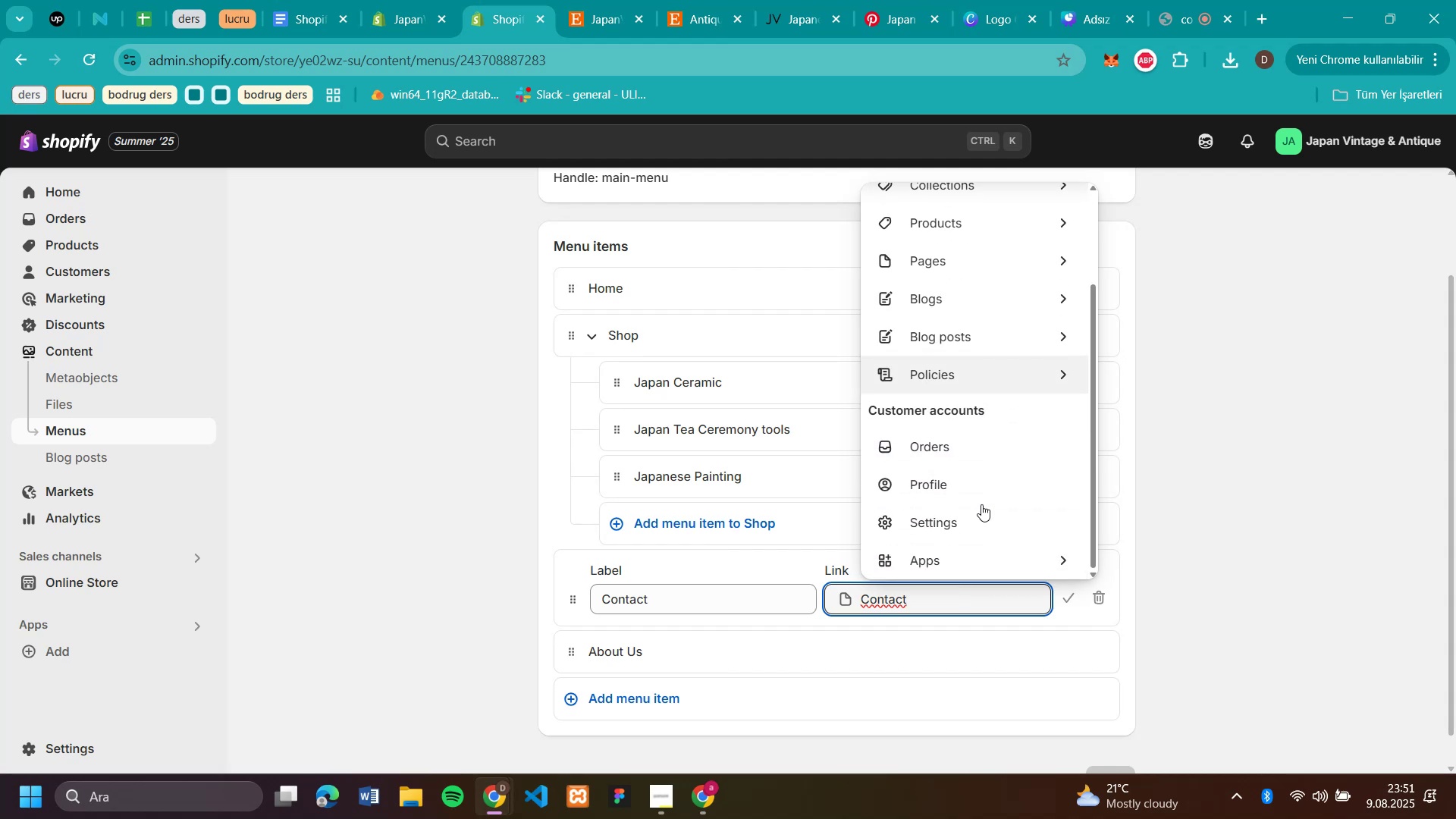 
scroll: coordinate [981, 504], scroll_direction: up, amount: 5.0
 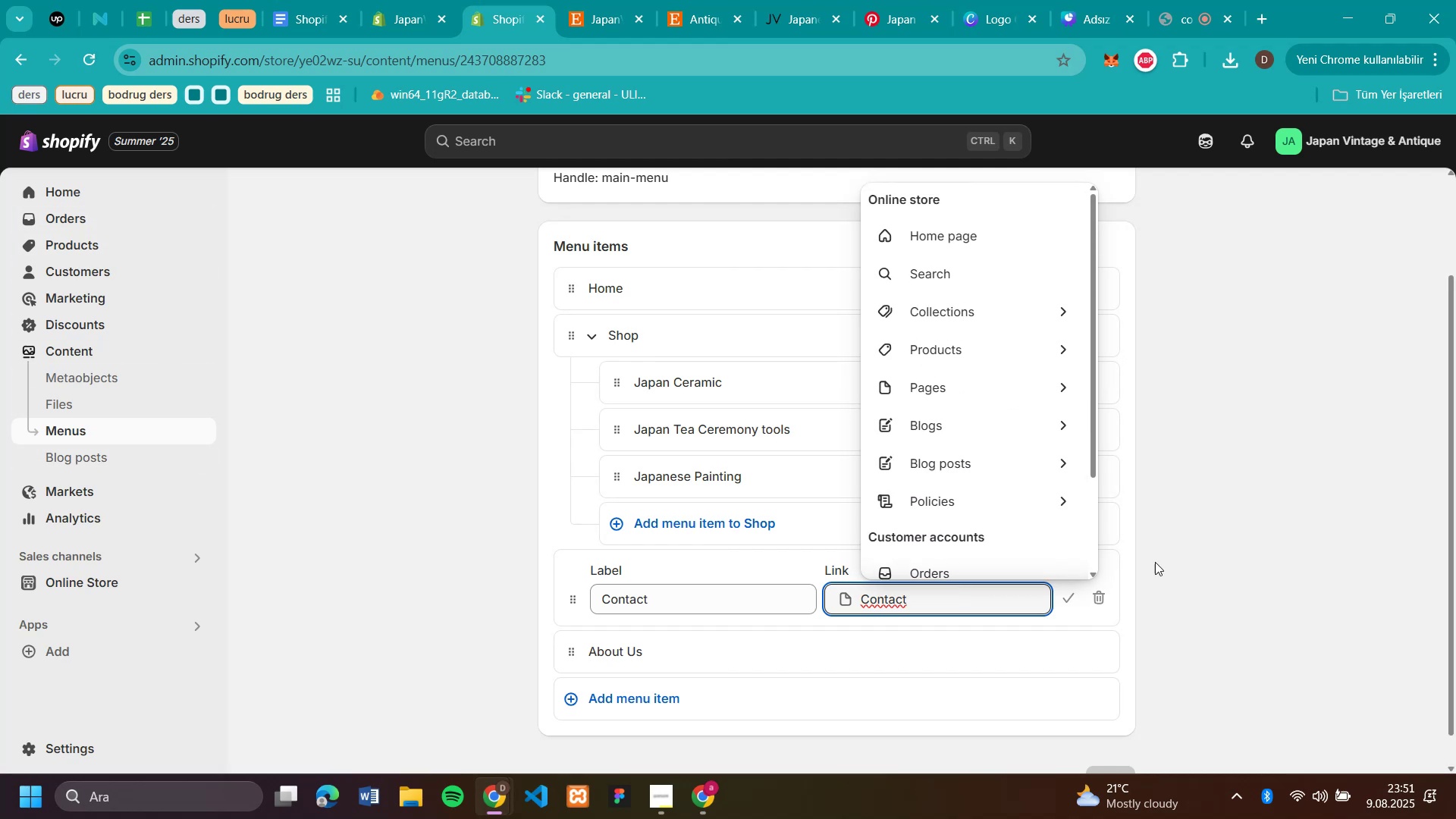 
left_click([1100, 592])
 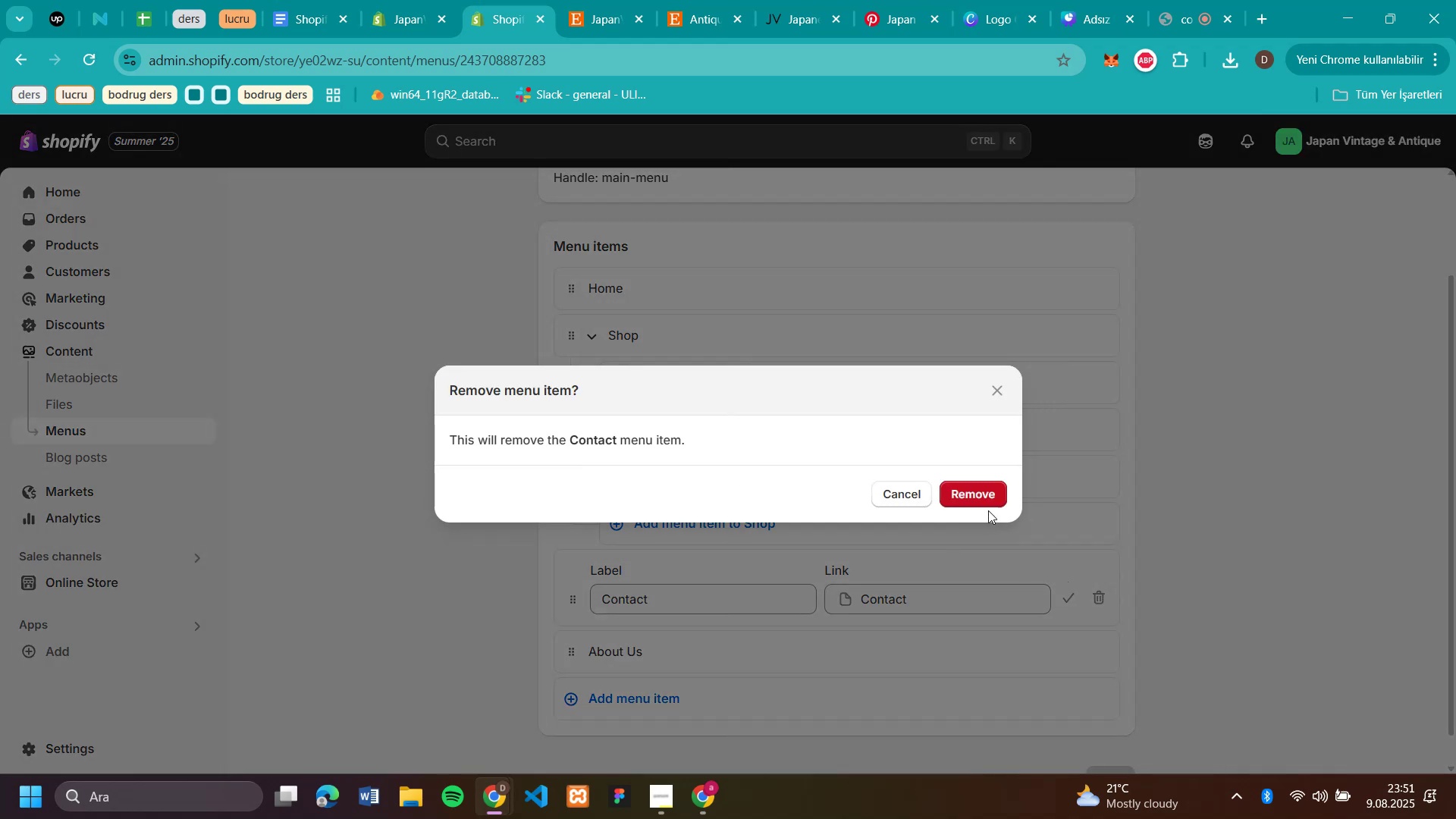 
left_click([991, 494])
 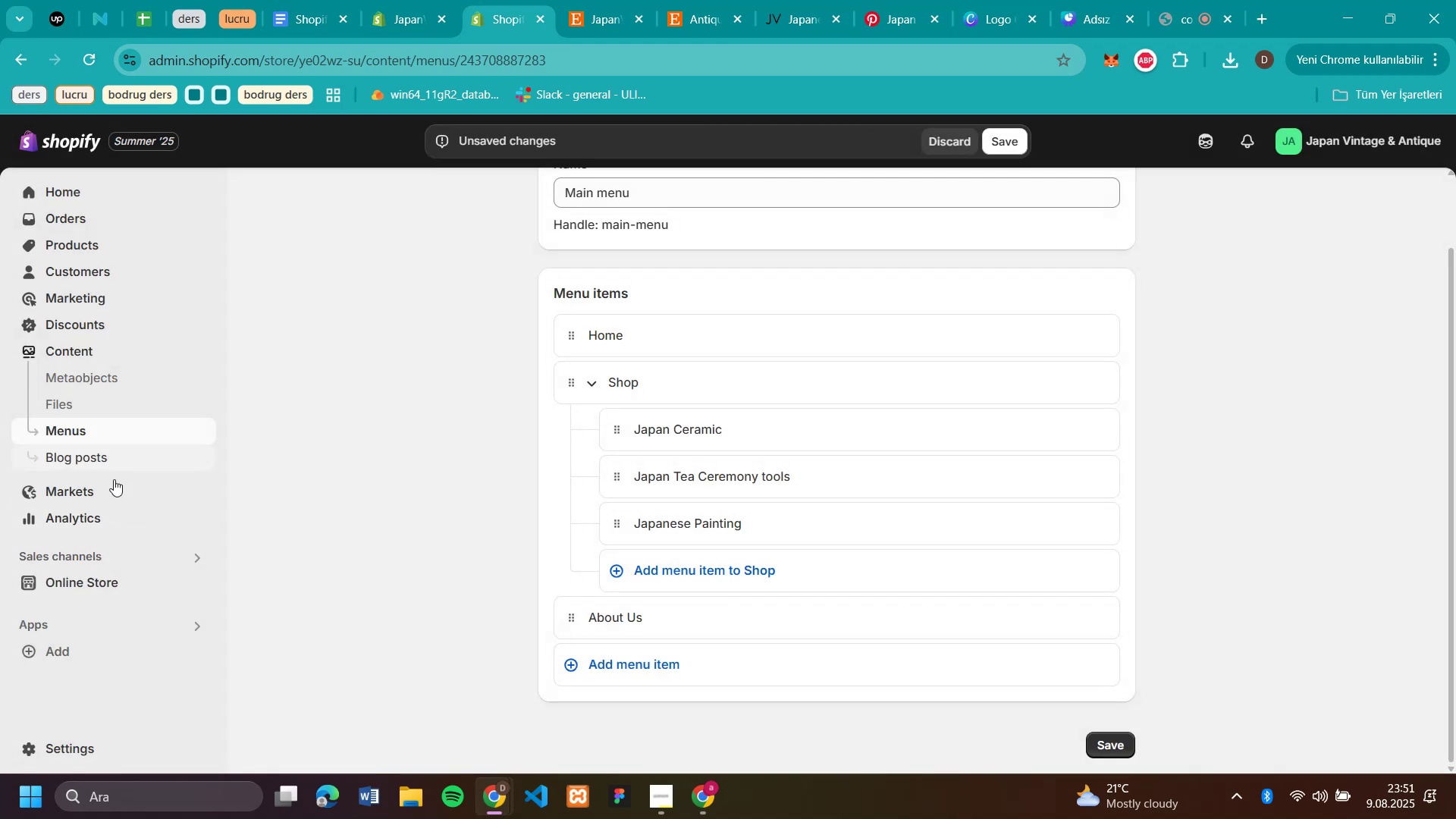 
left_click([124, 580])
 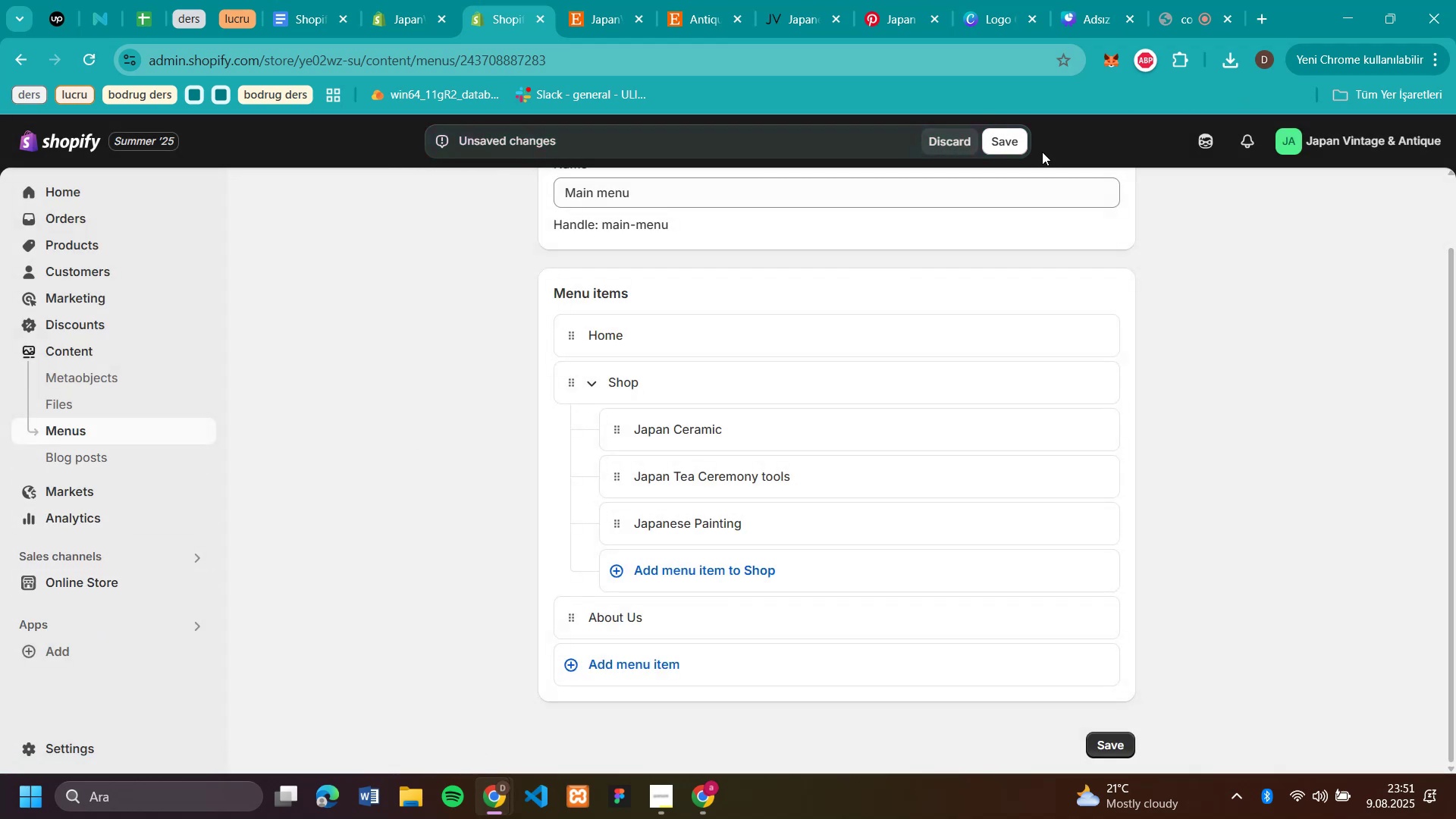 
left_click([1007, 149])
 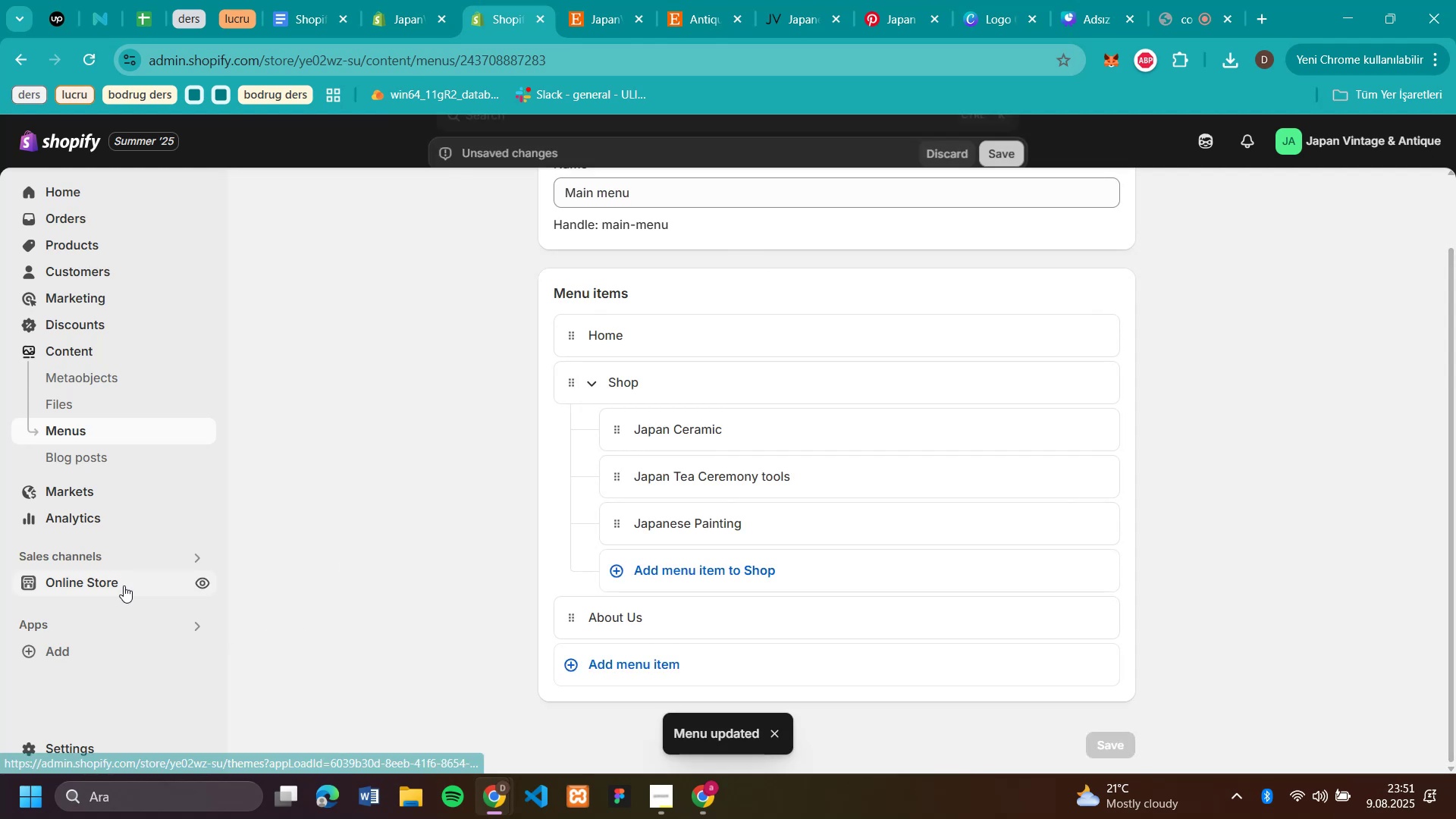 
left_click([99, 578])
 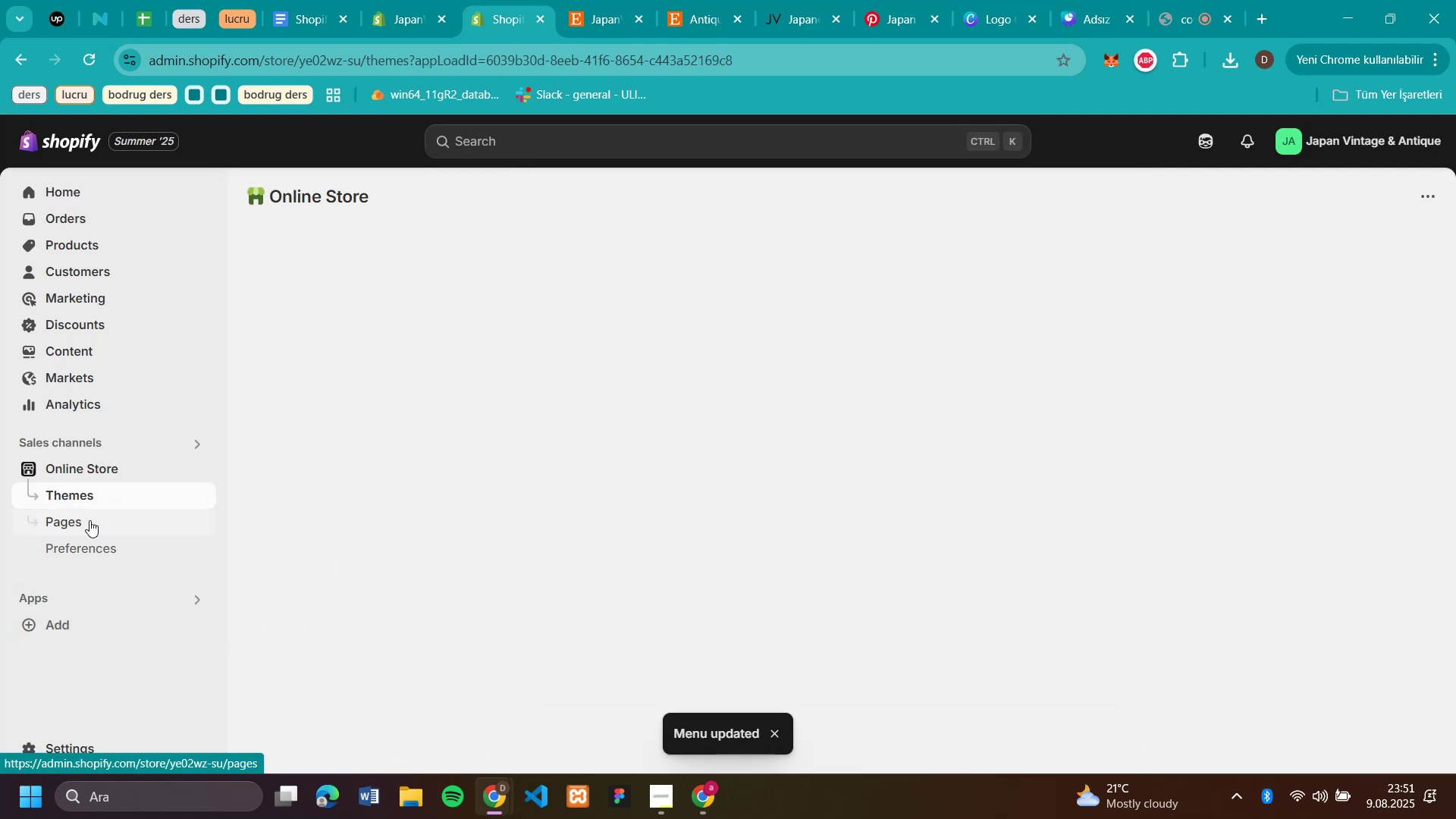 
left_click([87, 511])
 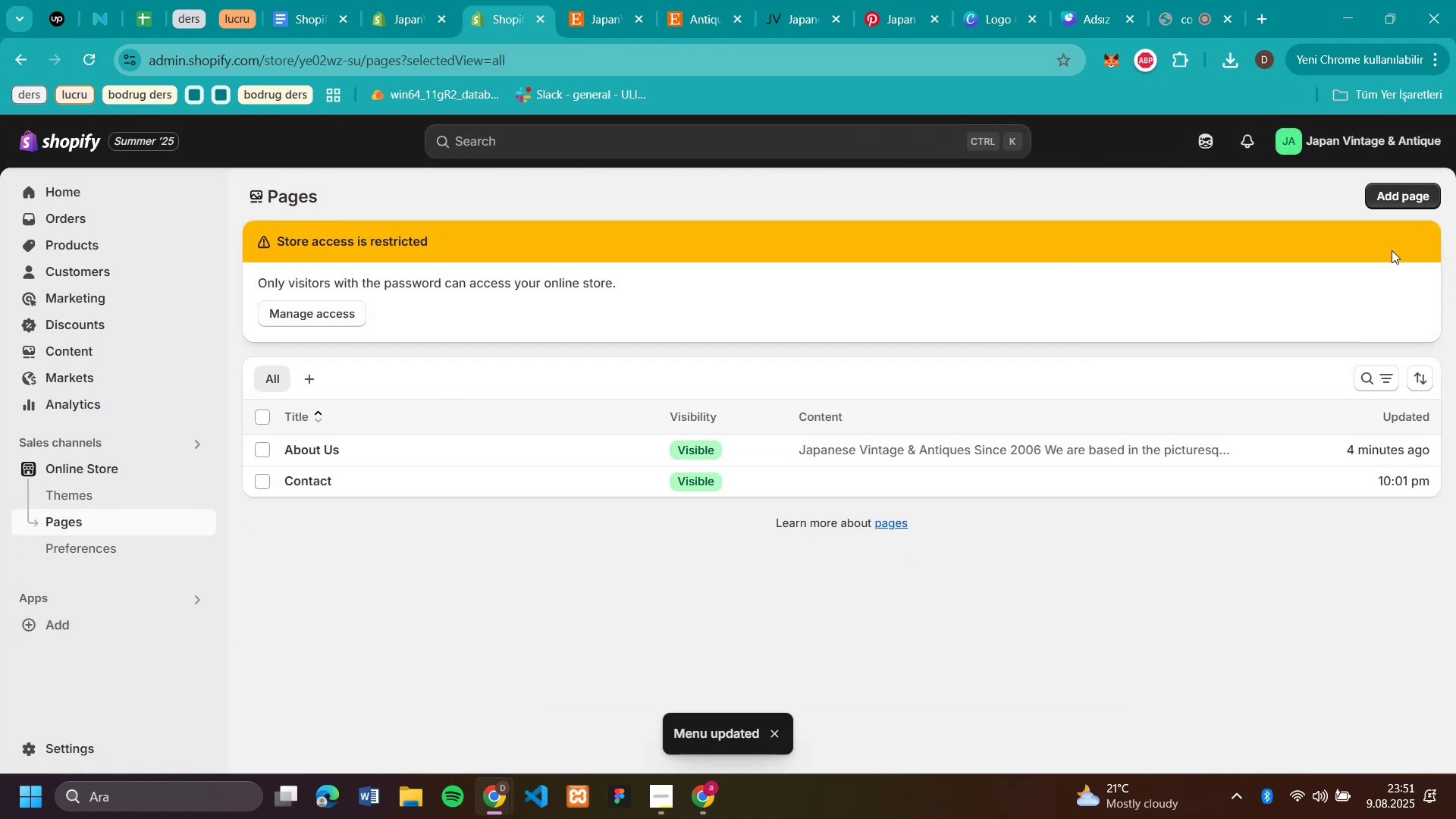 
left_click([1392, 205])
 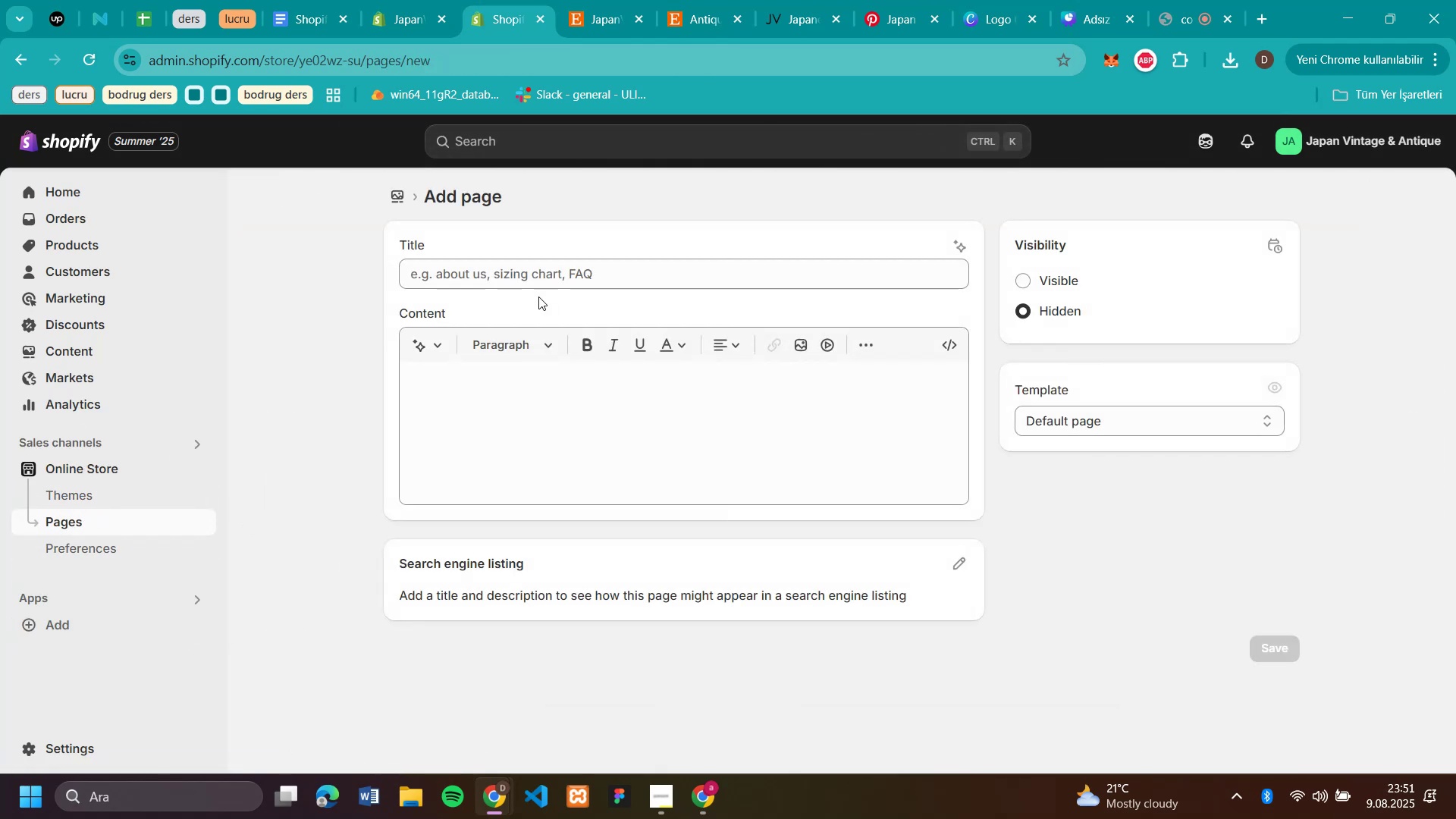 
left_click([538, 281])
 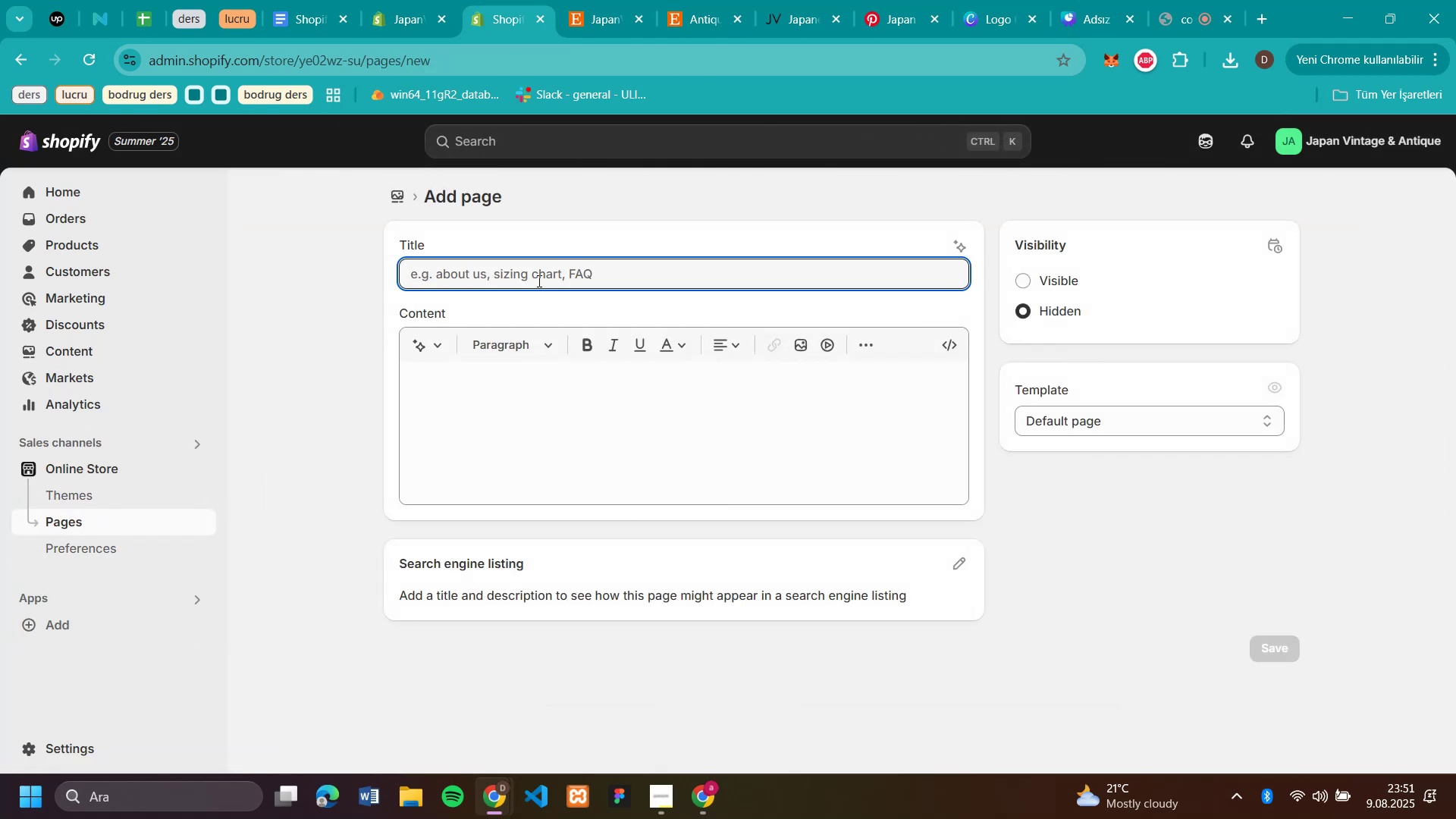 
type(Contect)
key(Backspace)
key(Backspace)
key(Backspace)
type(act U )
key(Backspace)
type(s)
 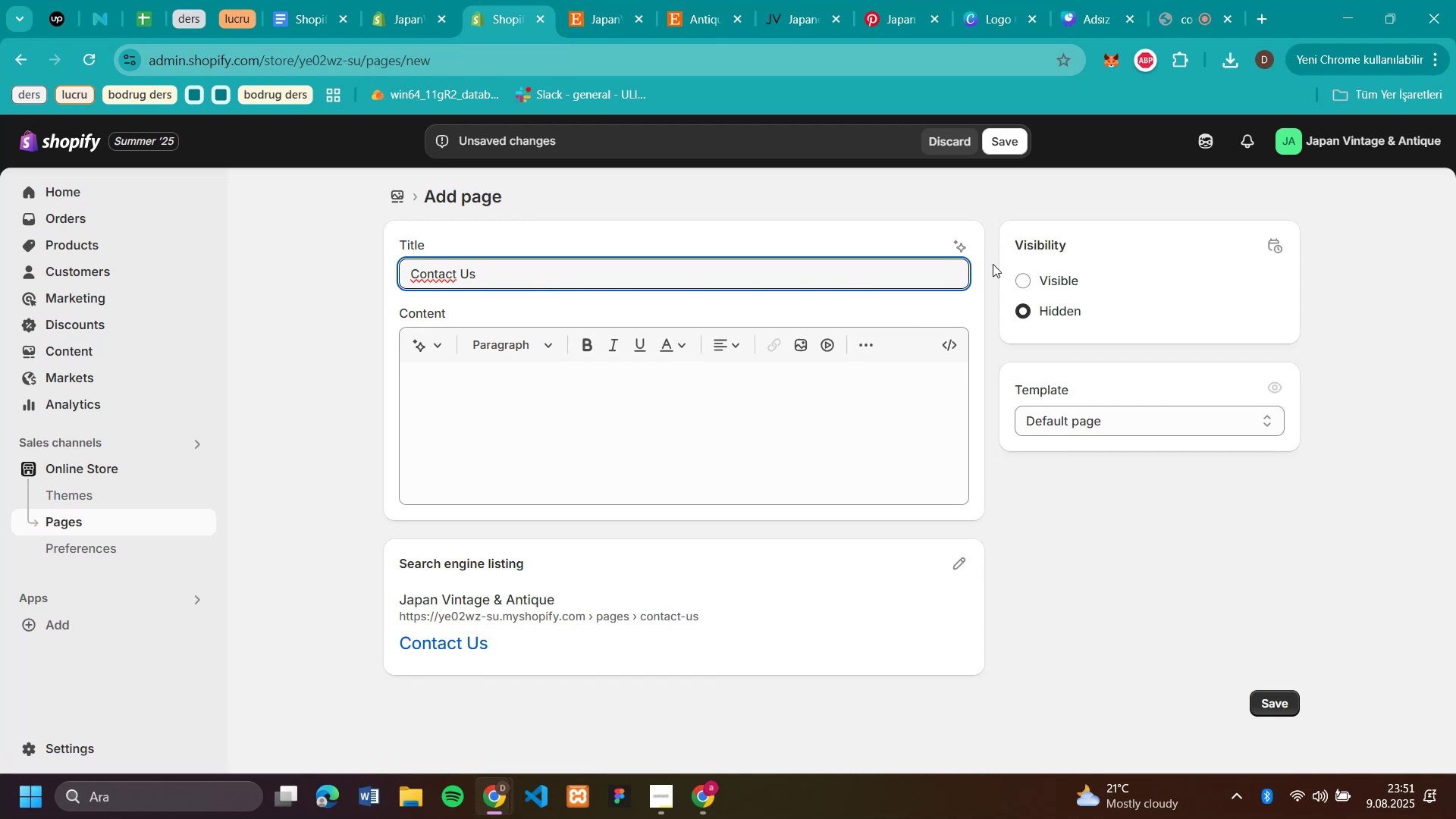 
left_click([1027, 277])
 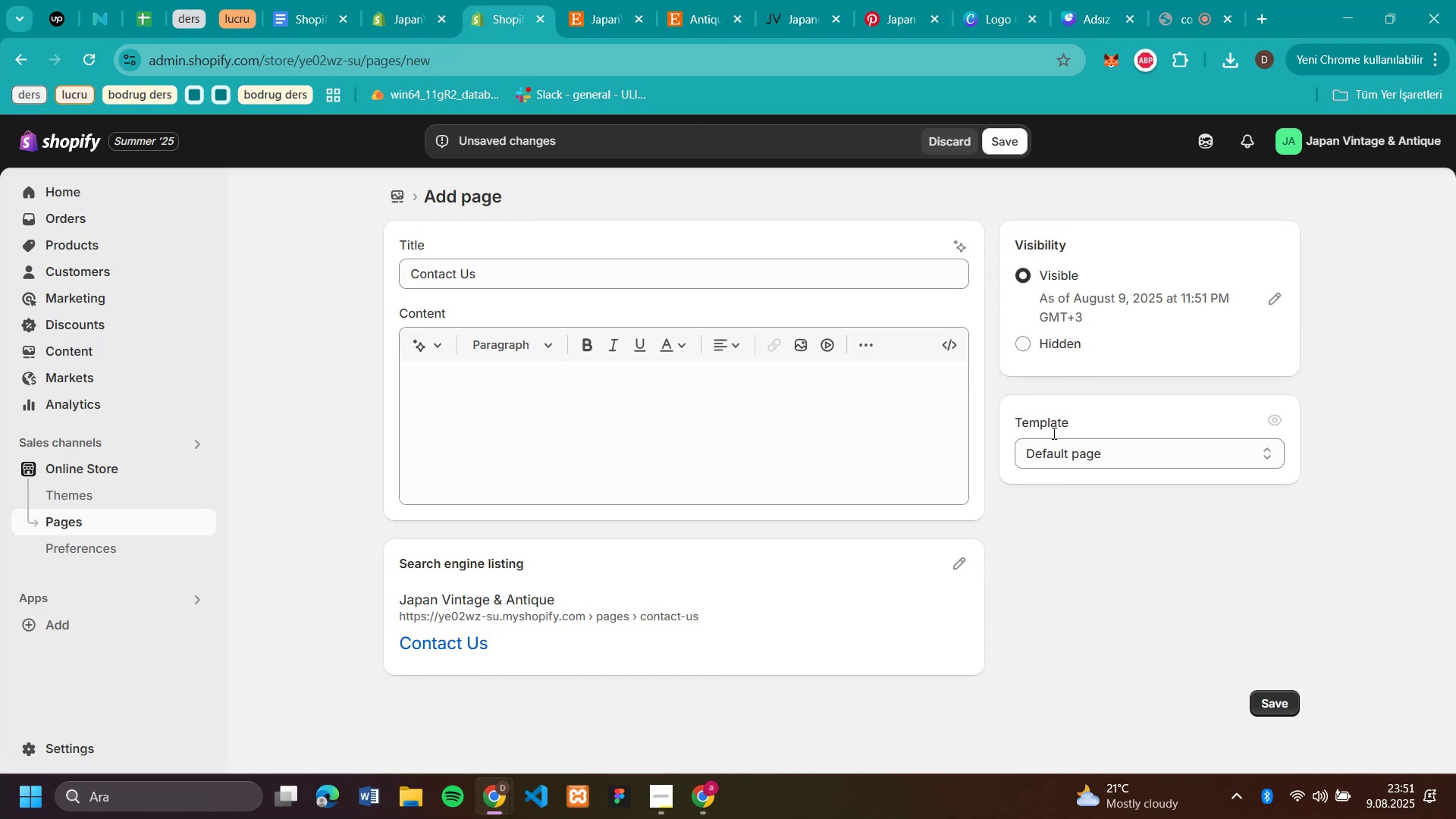 
left_click([1057, 444])
 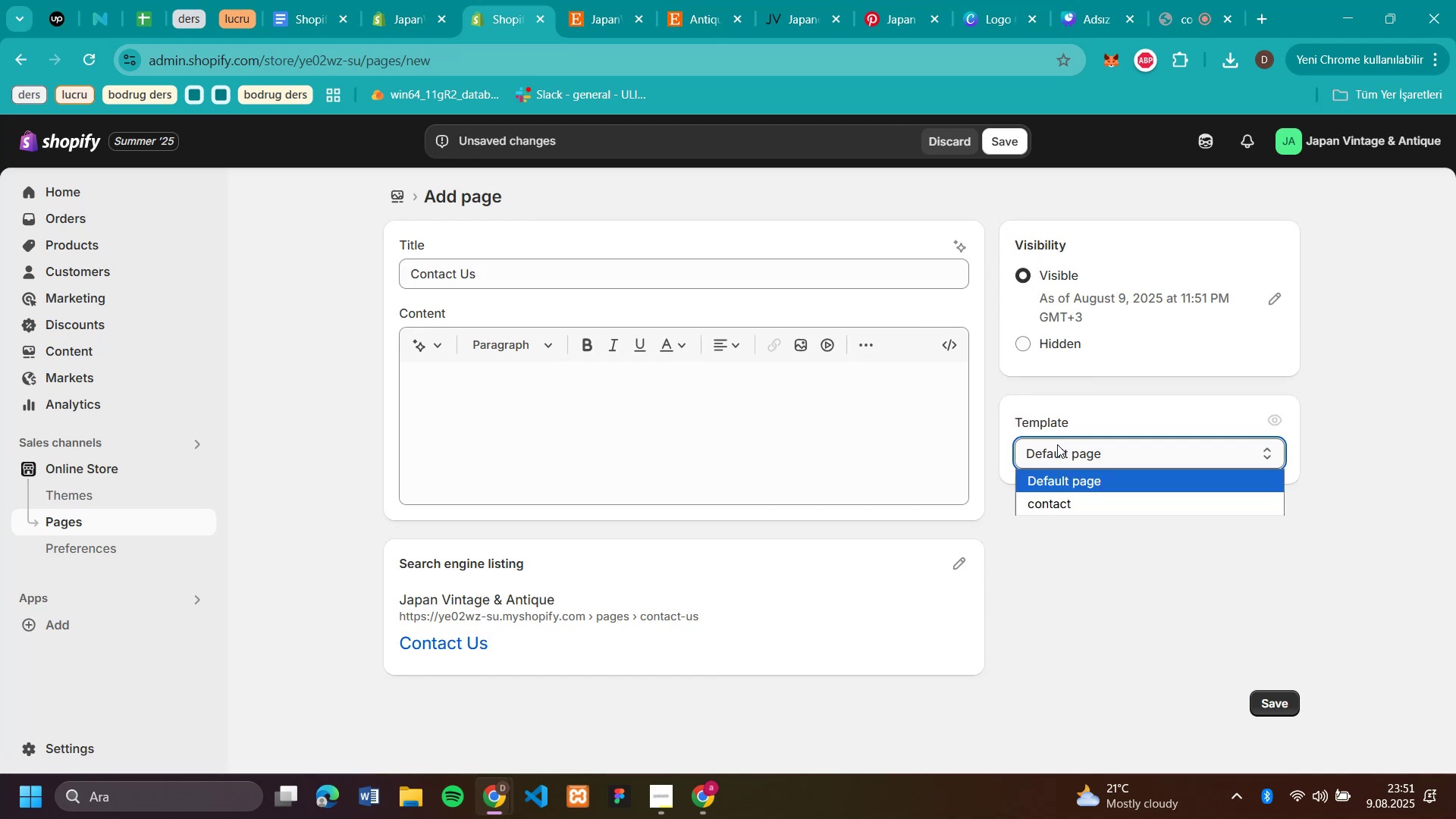 
left_click([1057, 444])
 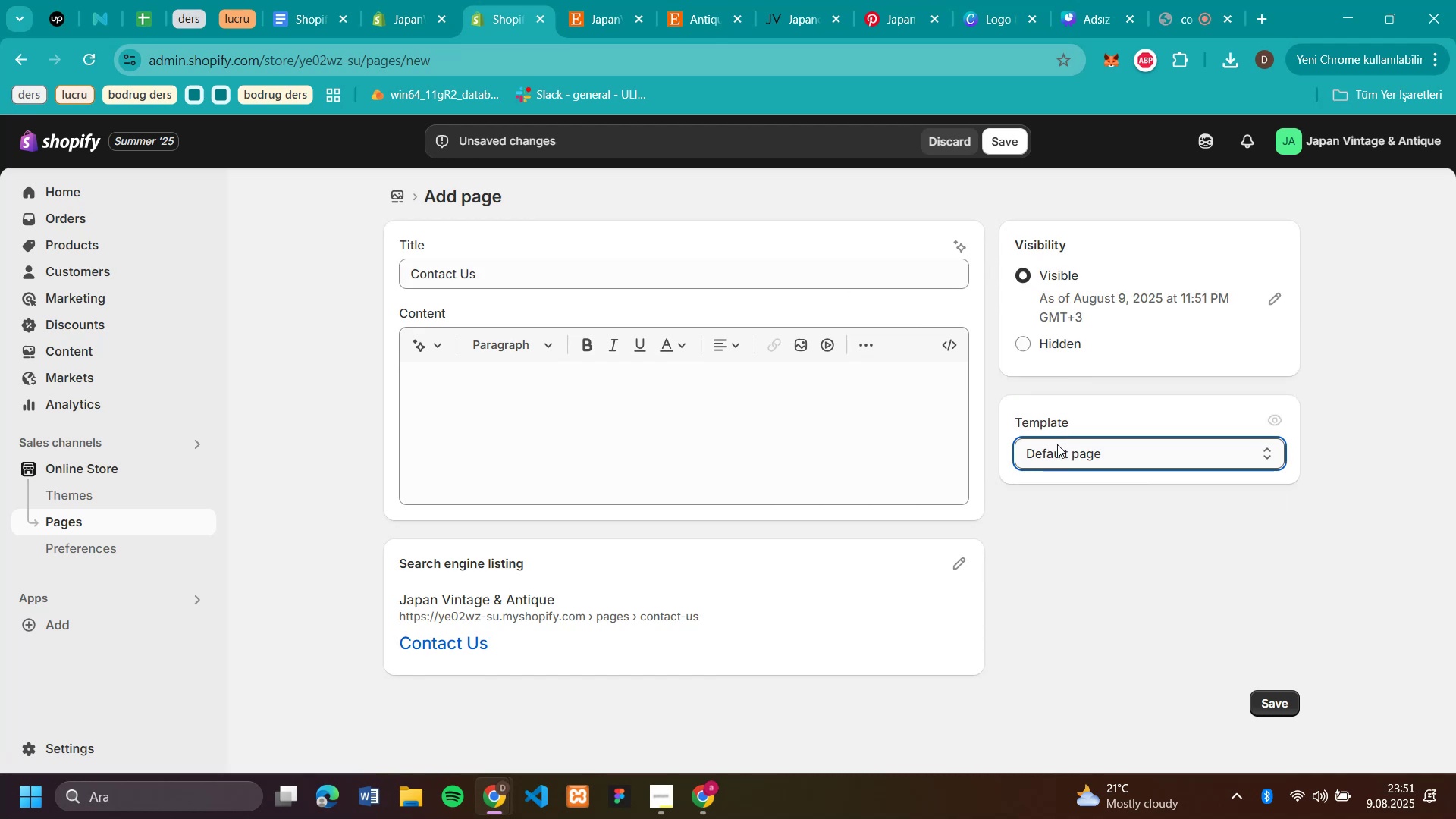 
left_click([1057, 444])
 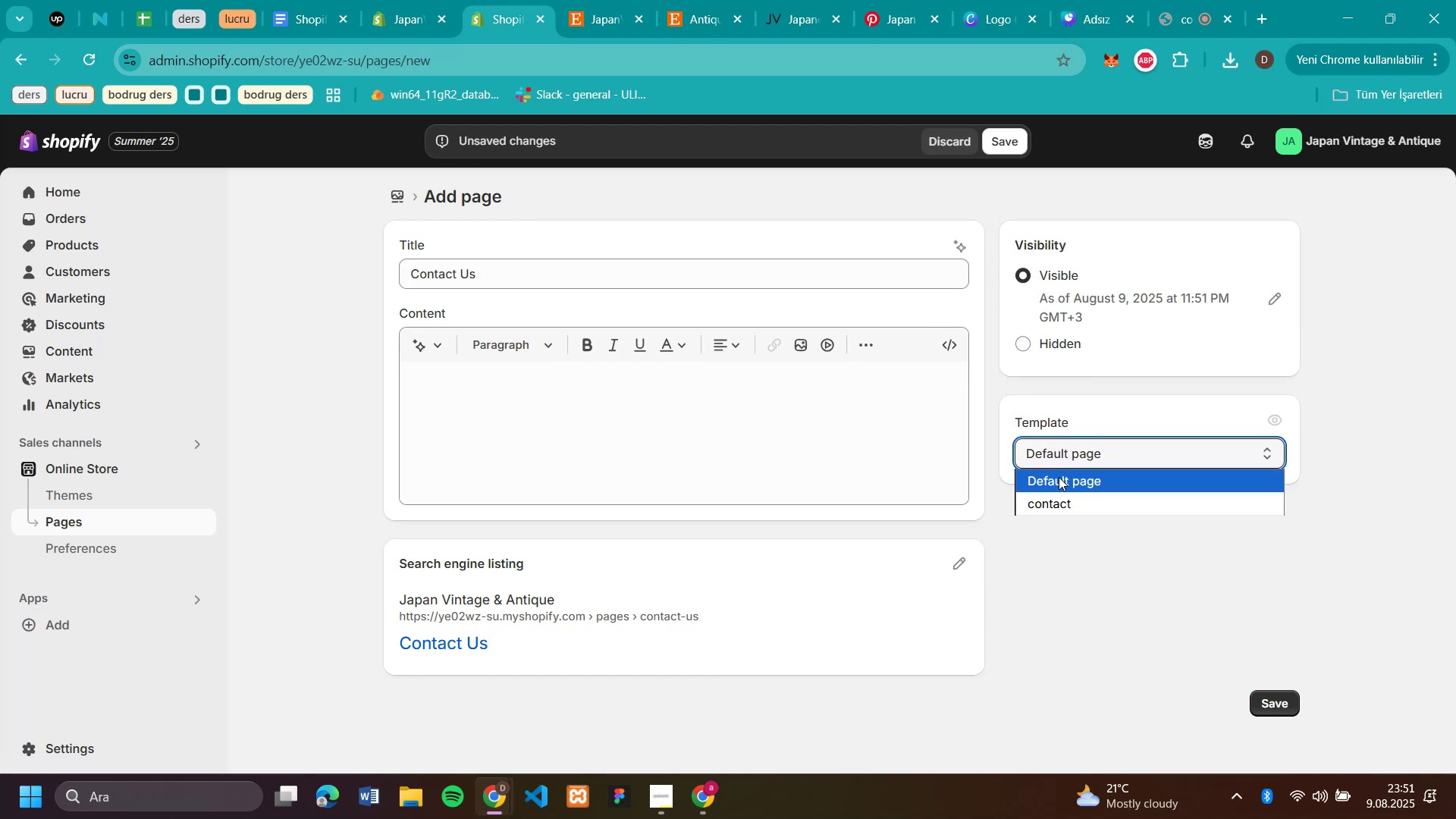 
left_click([1068, 484])
 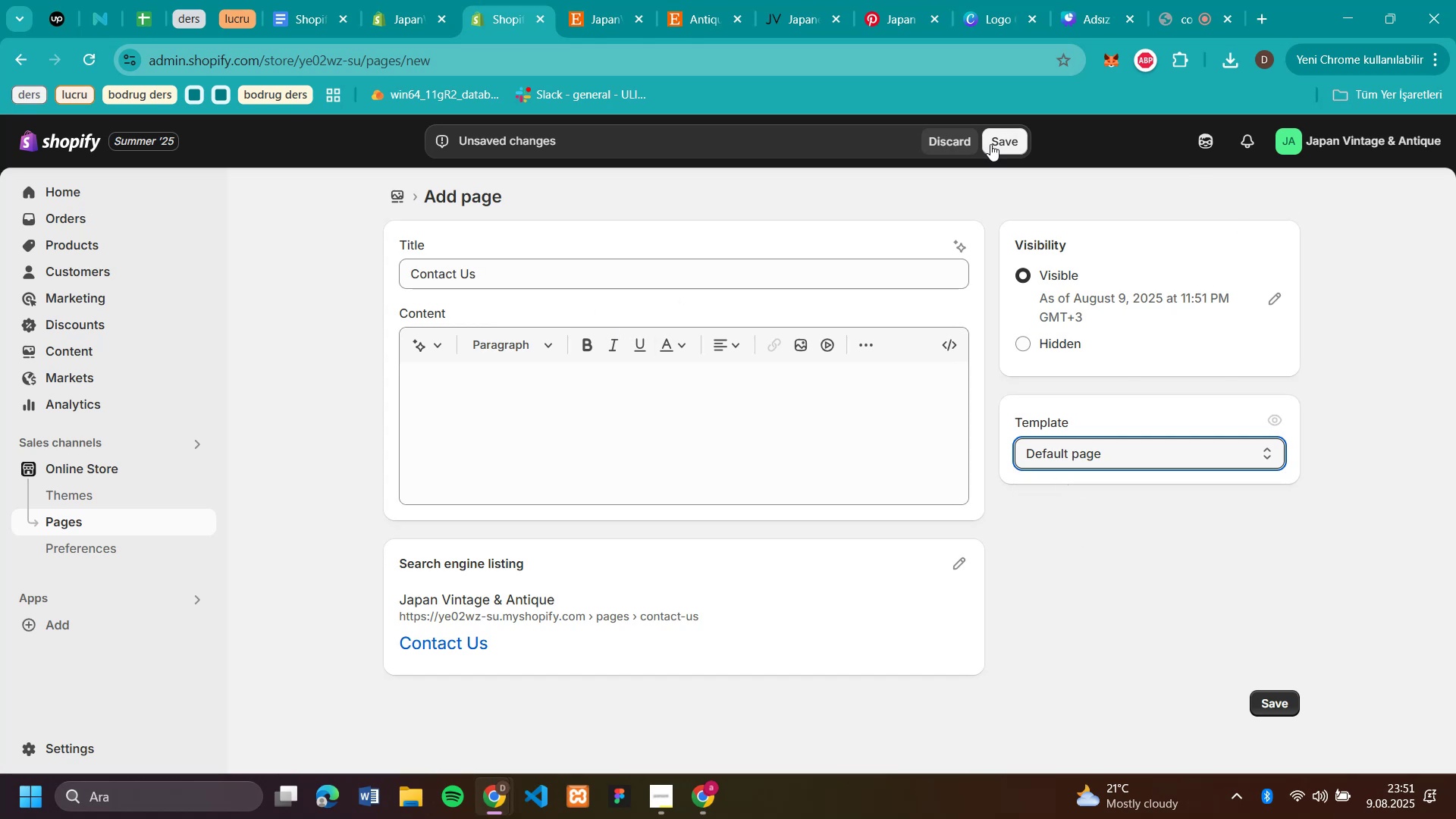 
left_click([993, 136])
 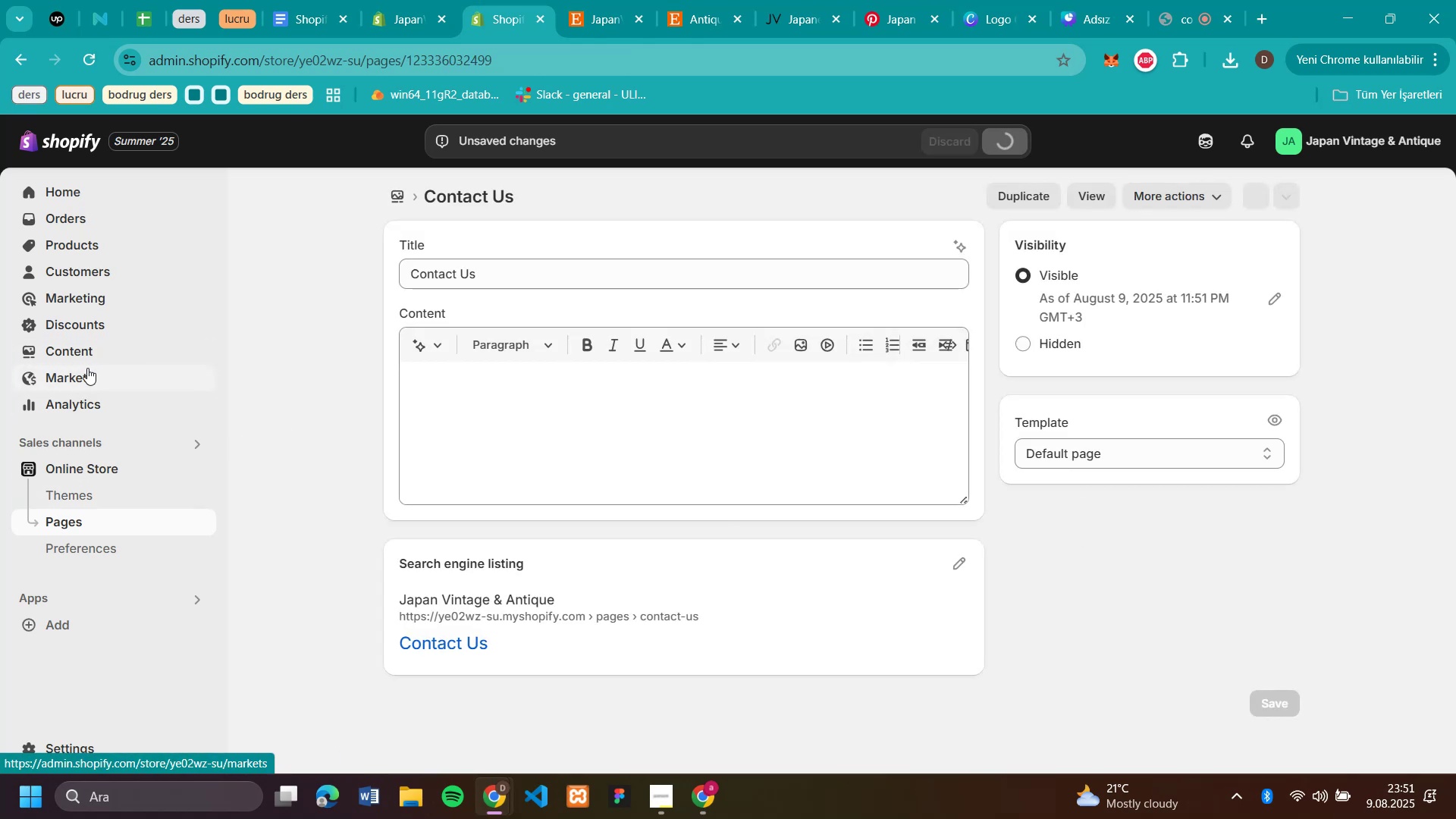 
left_click([83, 356])
 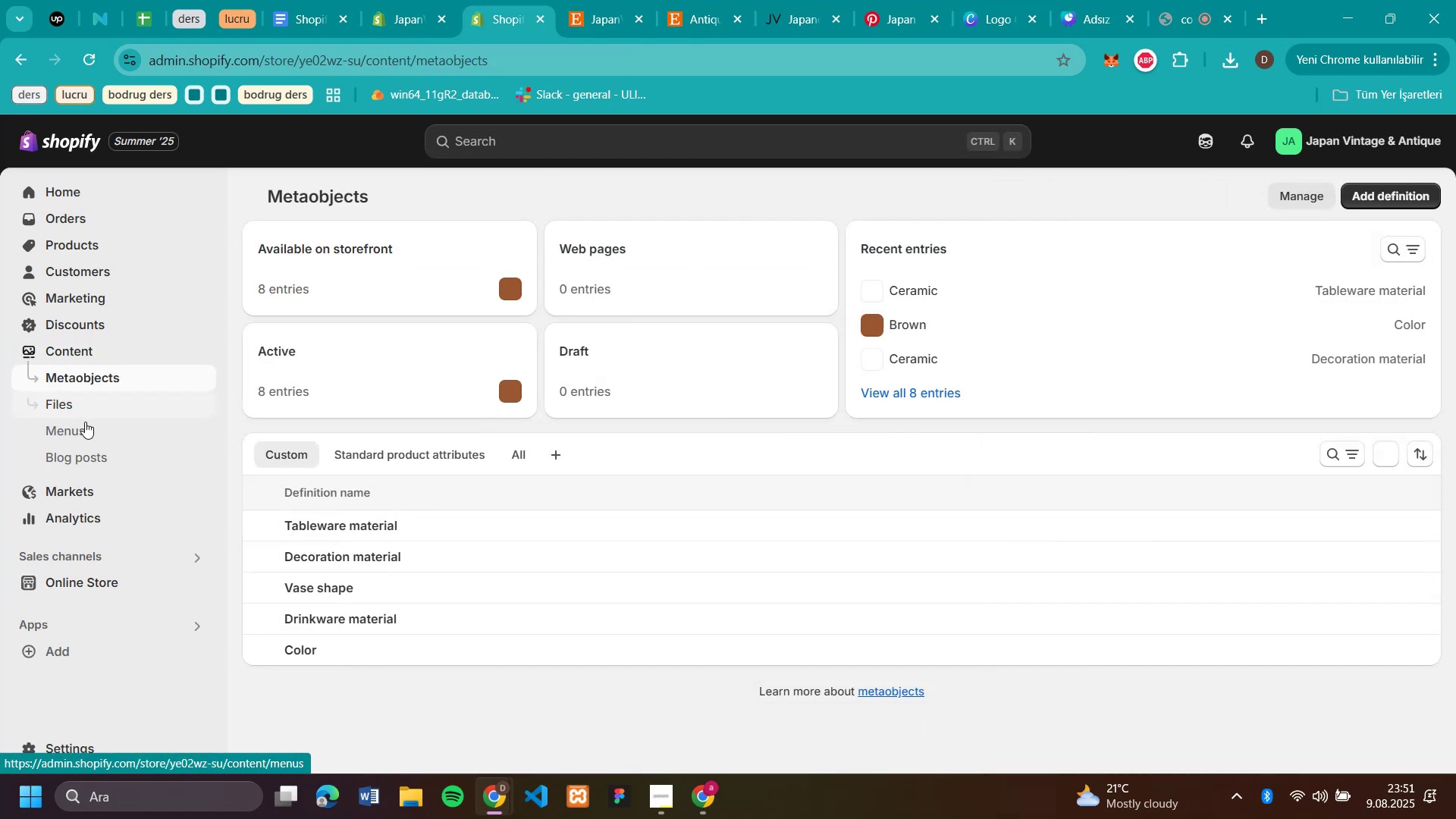 
left_click([86, 423])
 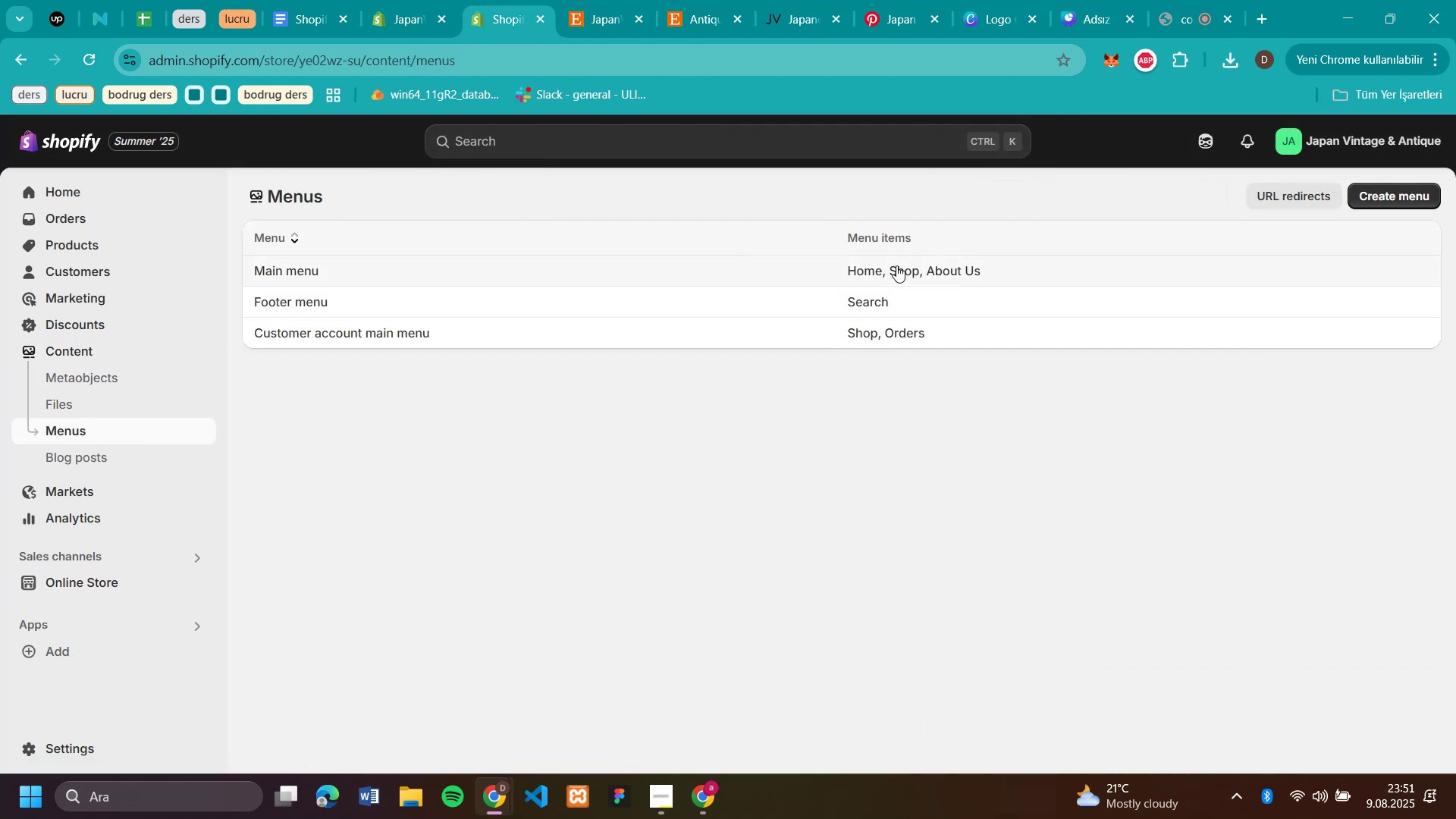 
left_click([894, 266])
 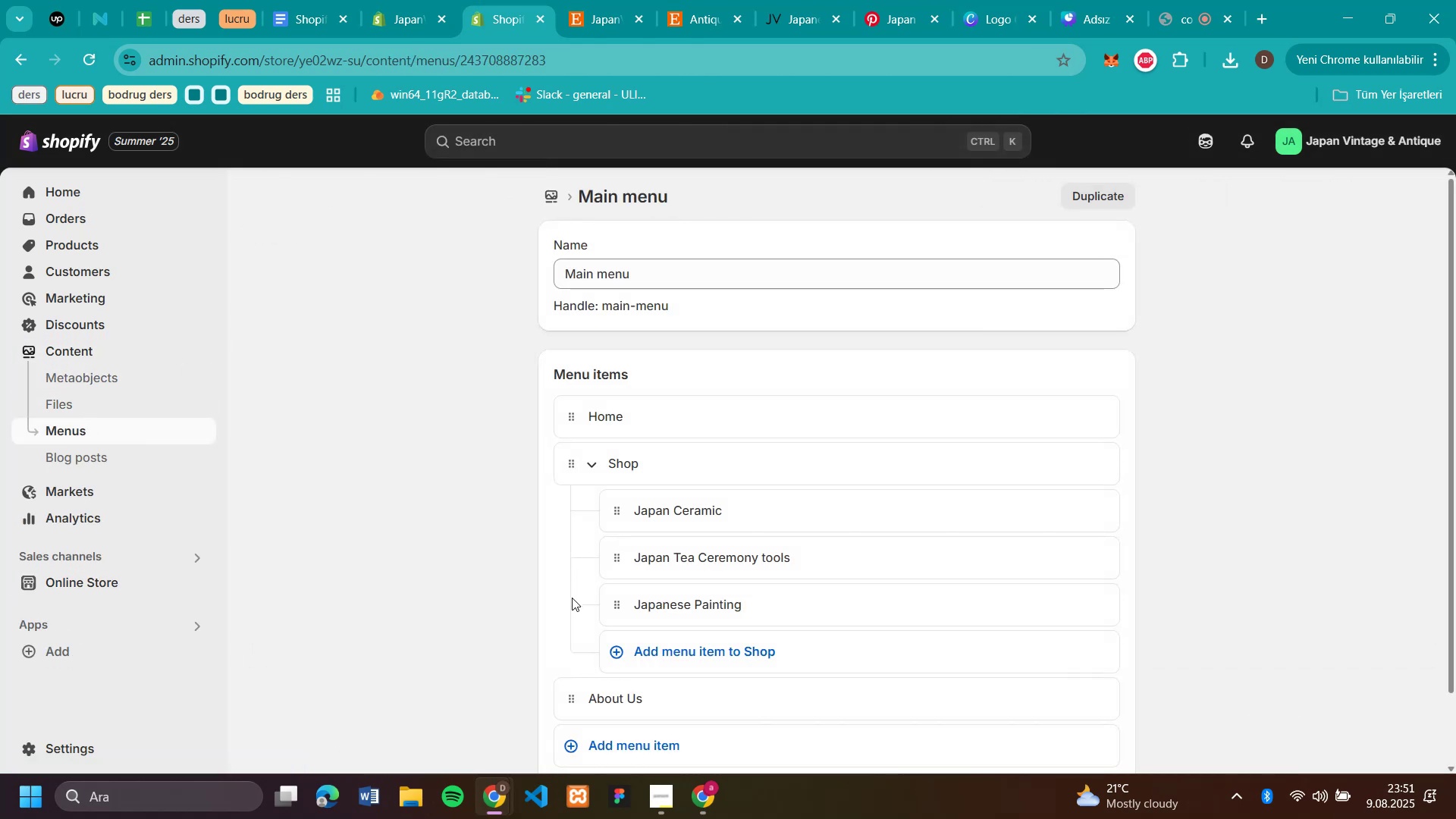 
scroll: coordinate [689, 582], scroll_direction: down, amount: 3.0
 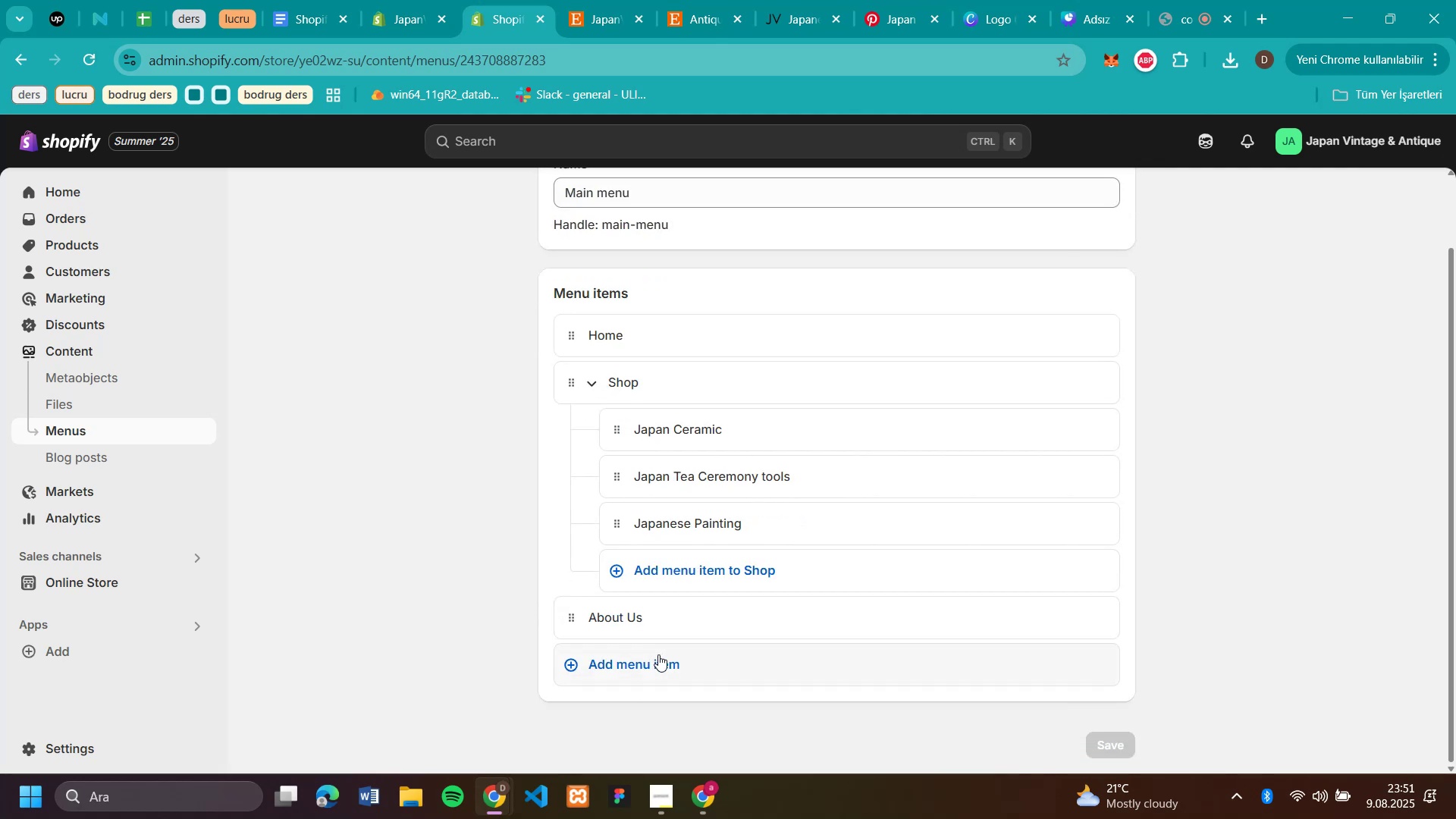 
left_click([657, 655])
 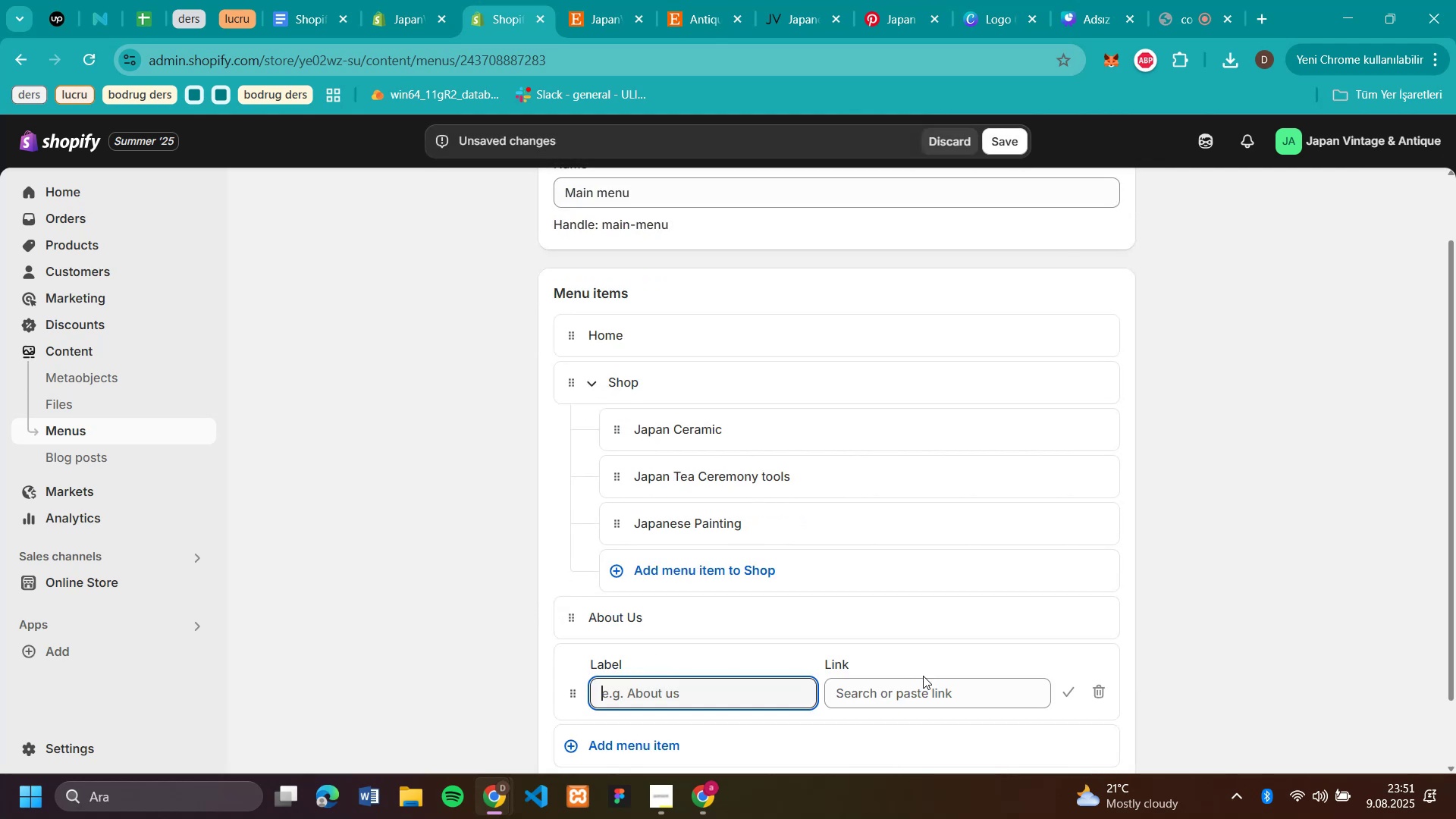 
left_click([918, 692])
 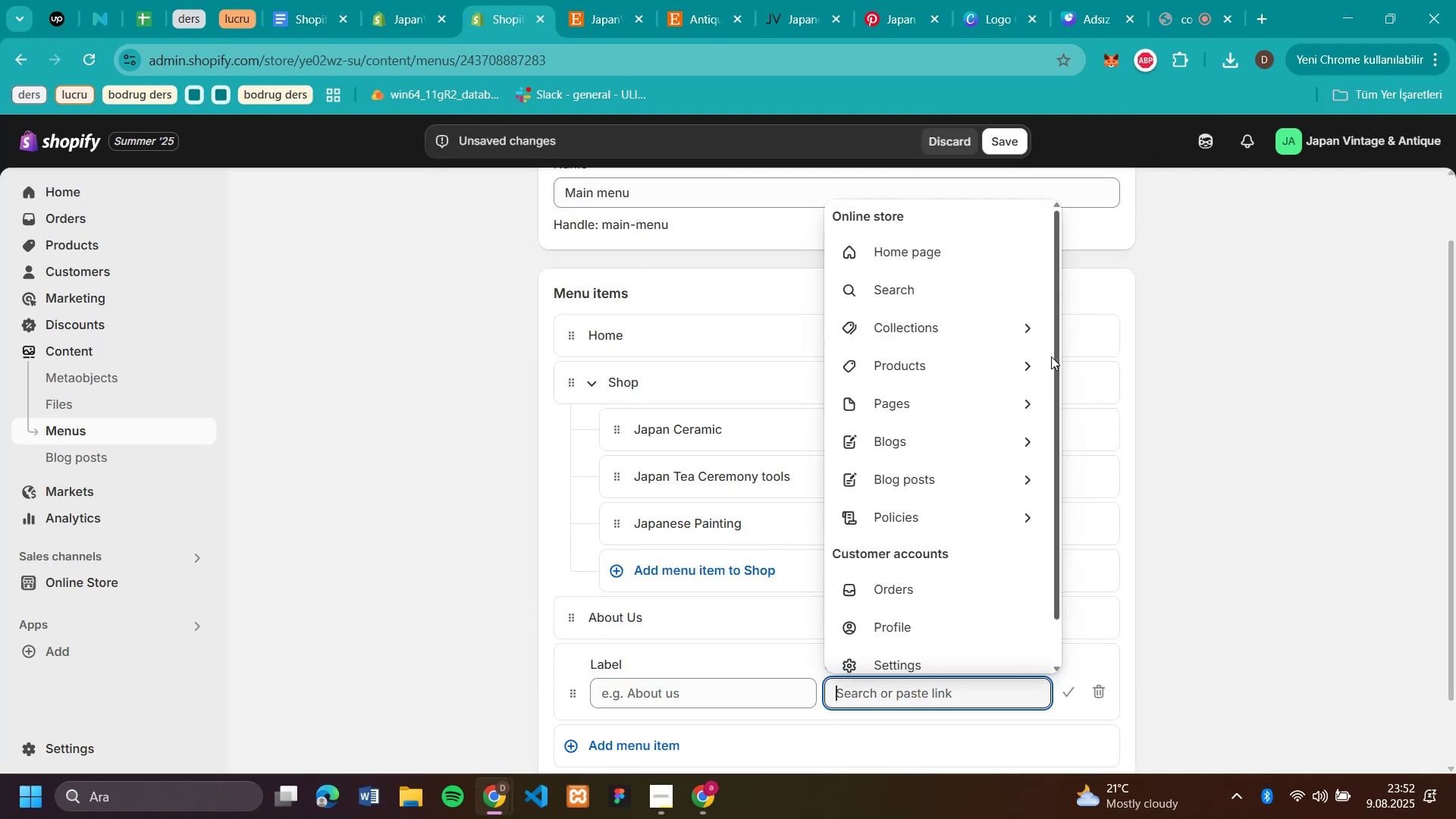 
left_click([1025, 403])
 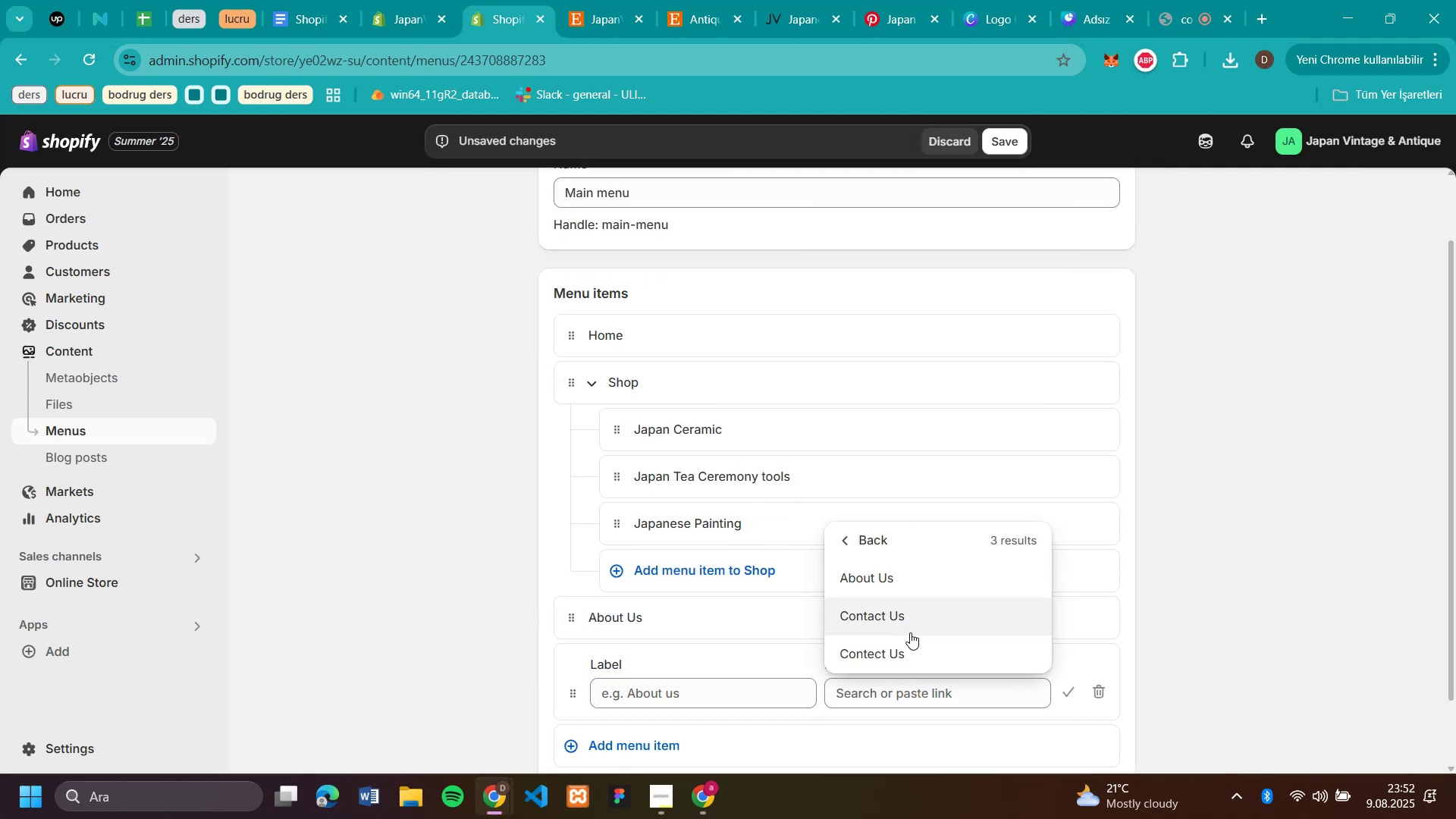 
left_click([900, 623])
 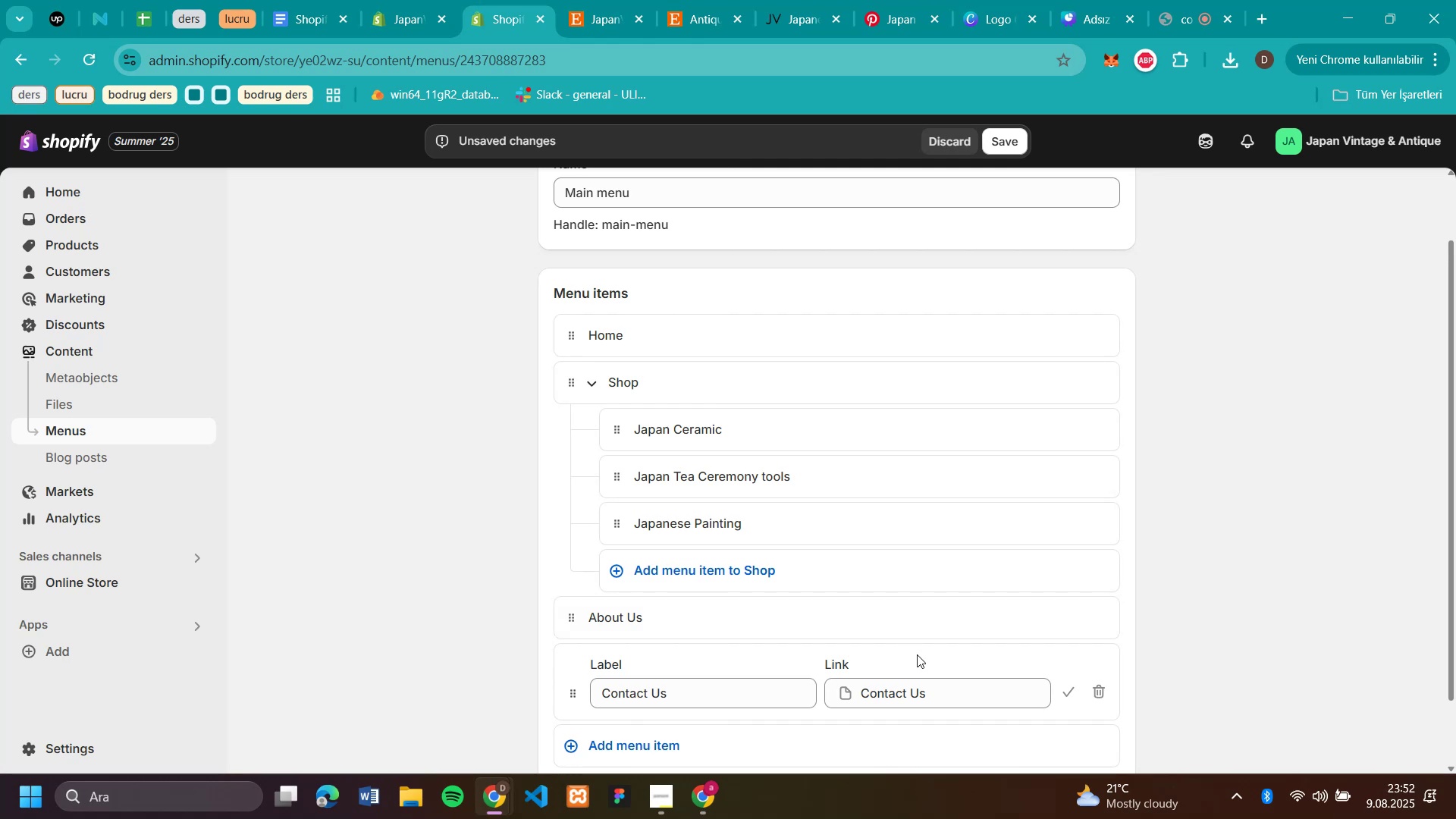 
scroll: coordinate [543, 603], scroll_direction: down, amount: 1.0
 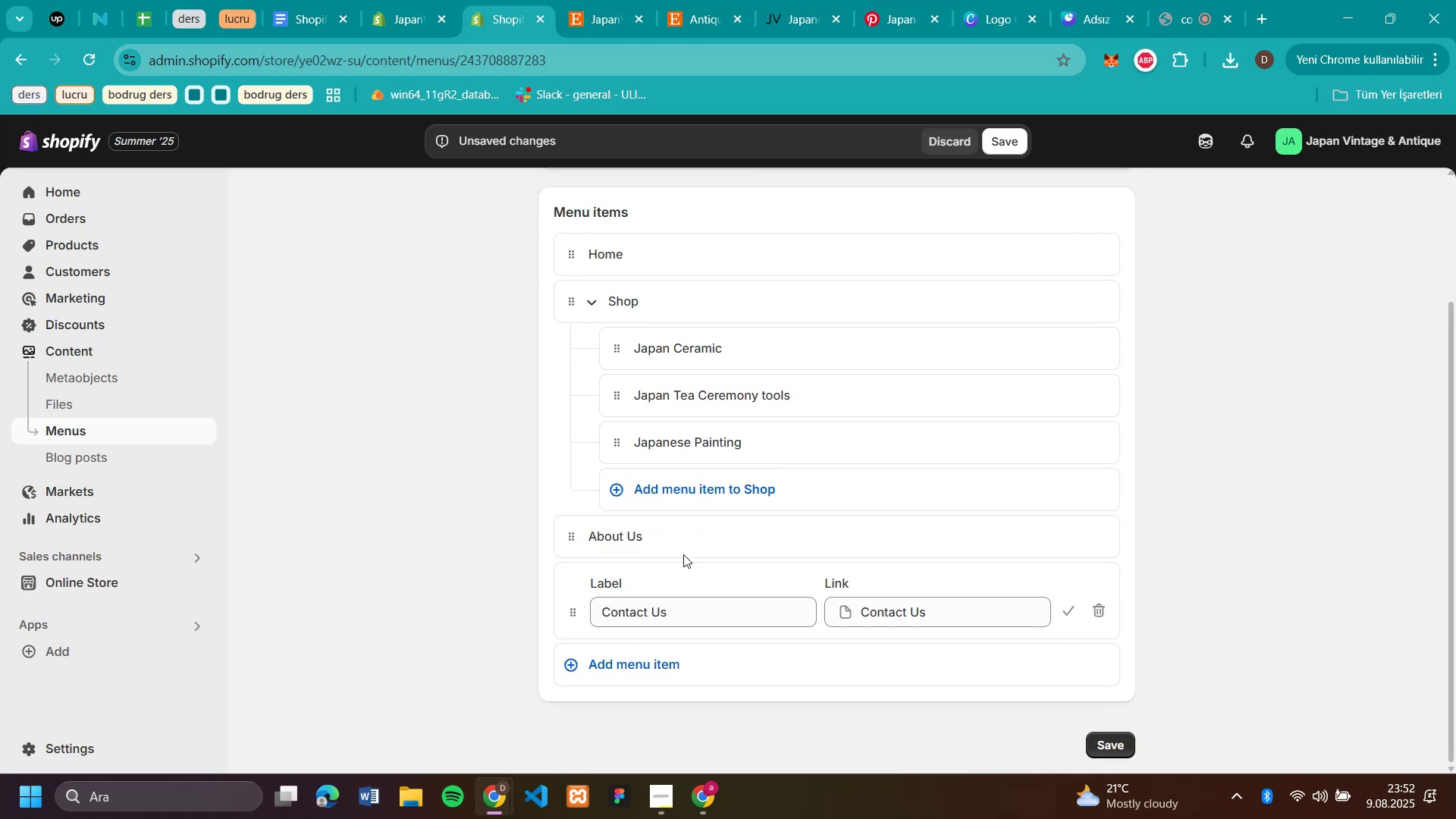 
left_click([1124, 742])
 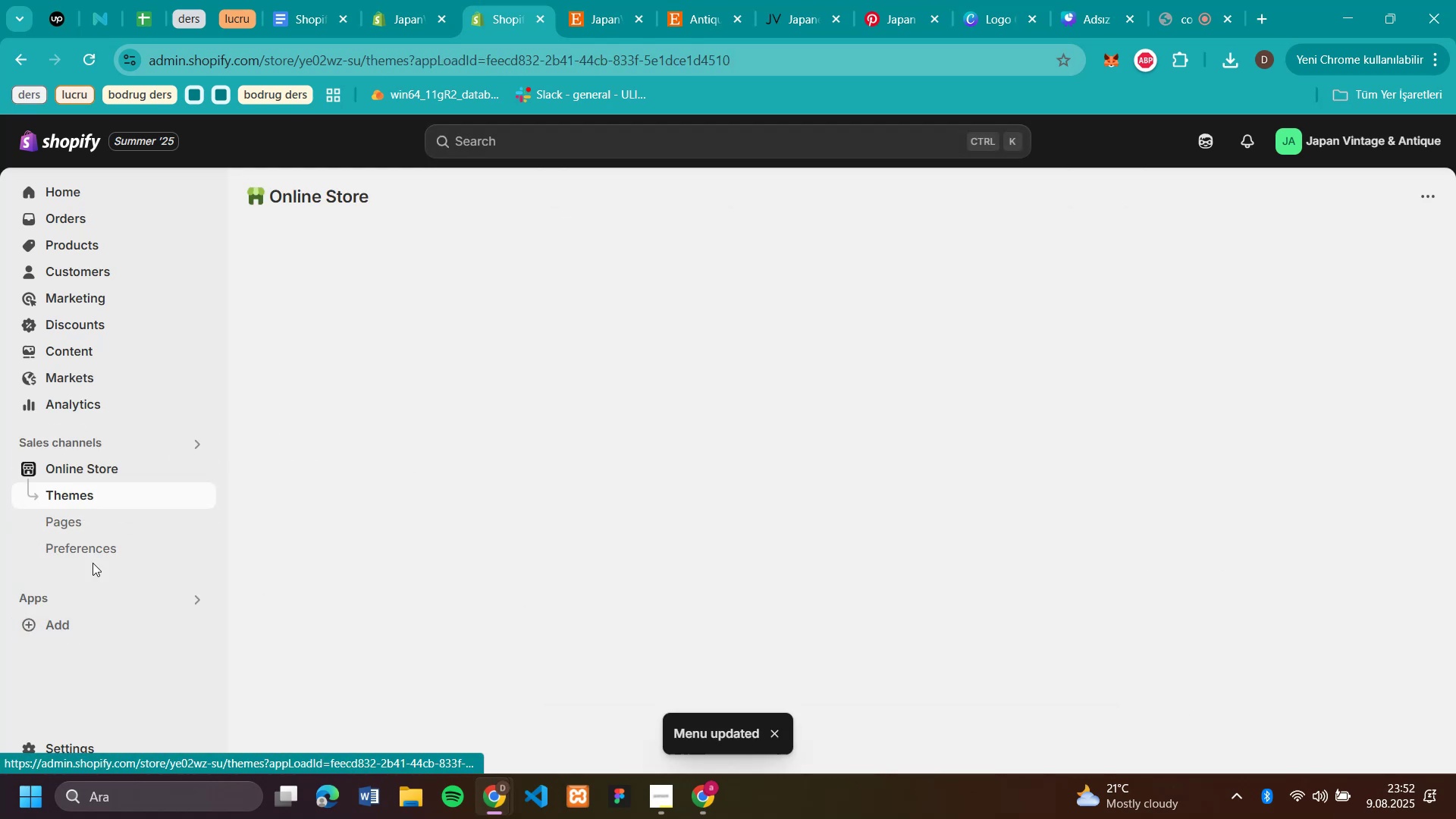 
left_click([77, 520])
 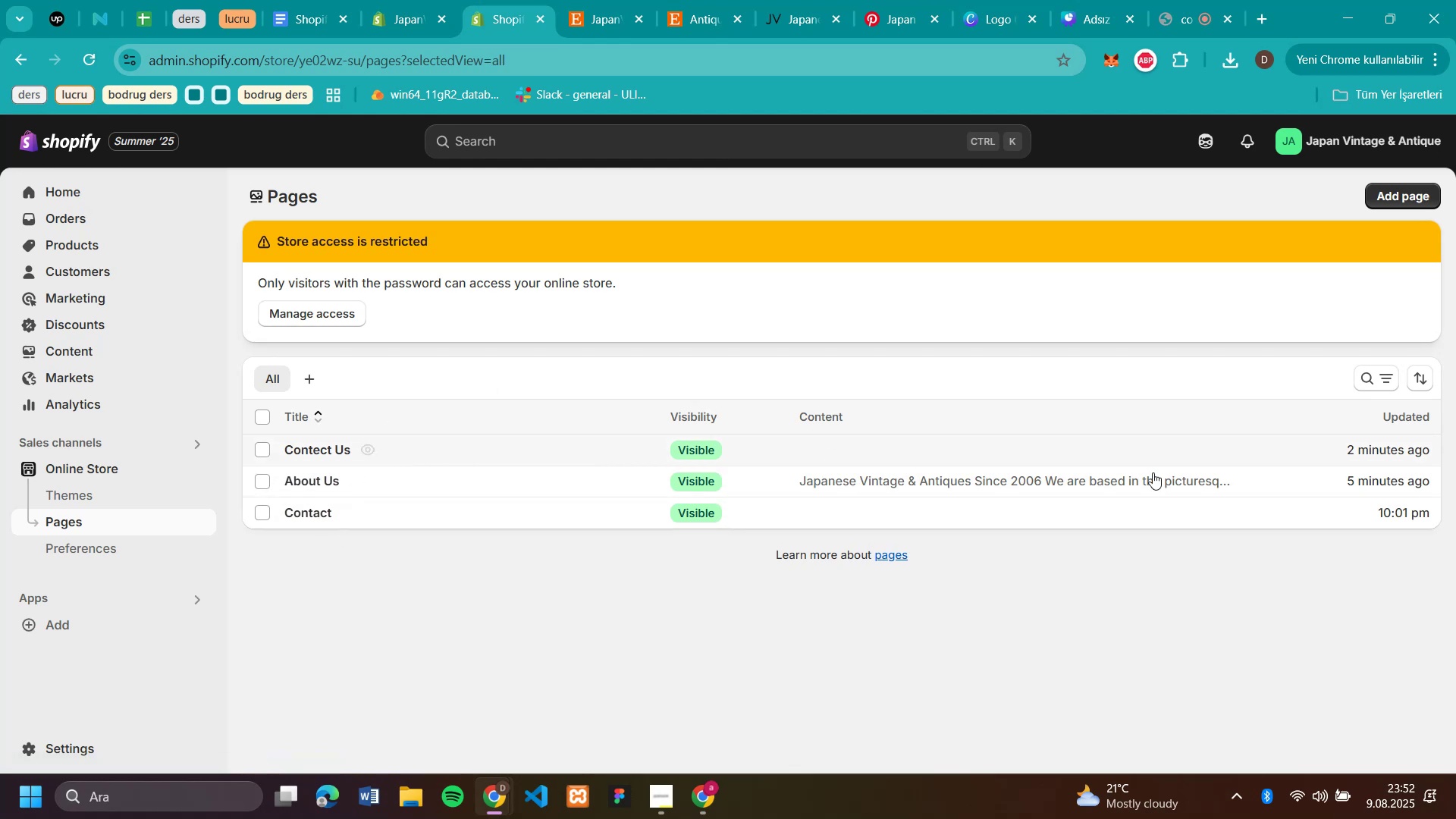 
wait(5.91)
 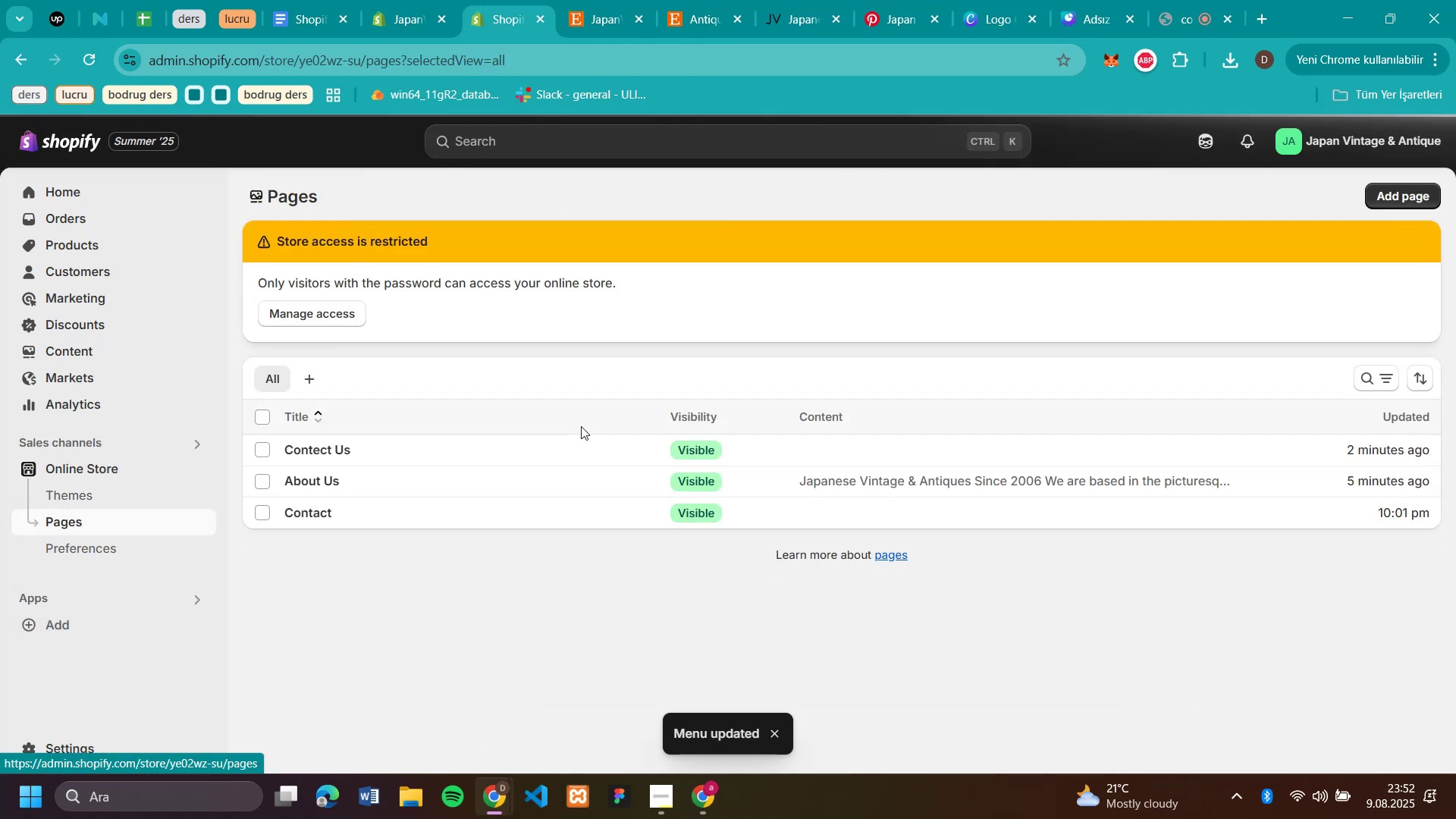 
left_click([1428, 407])
 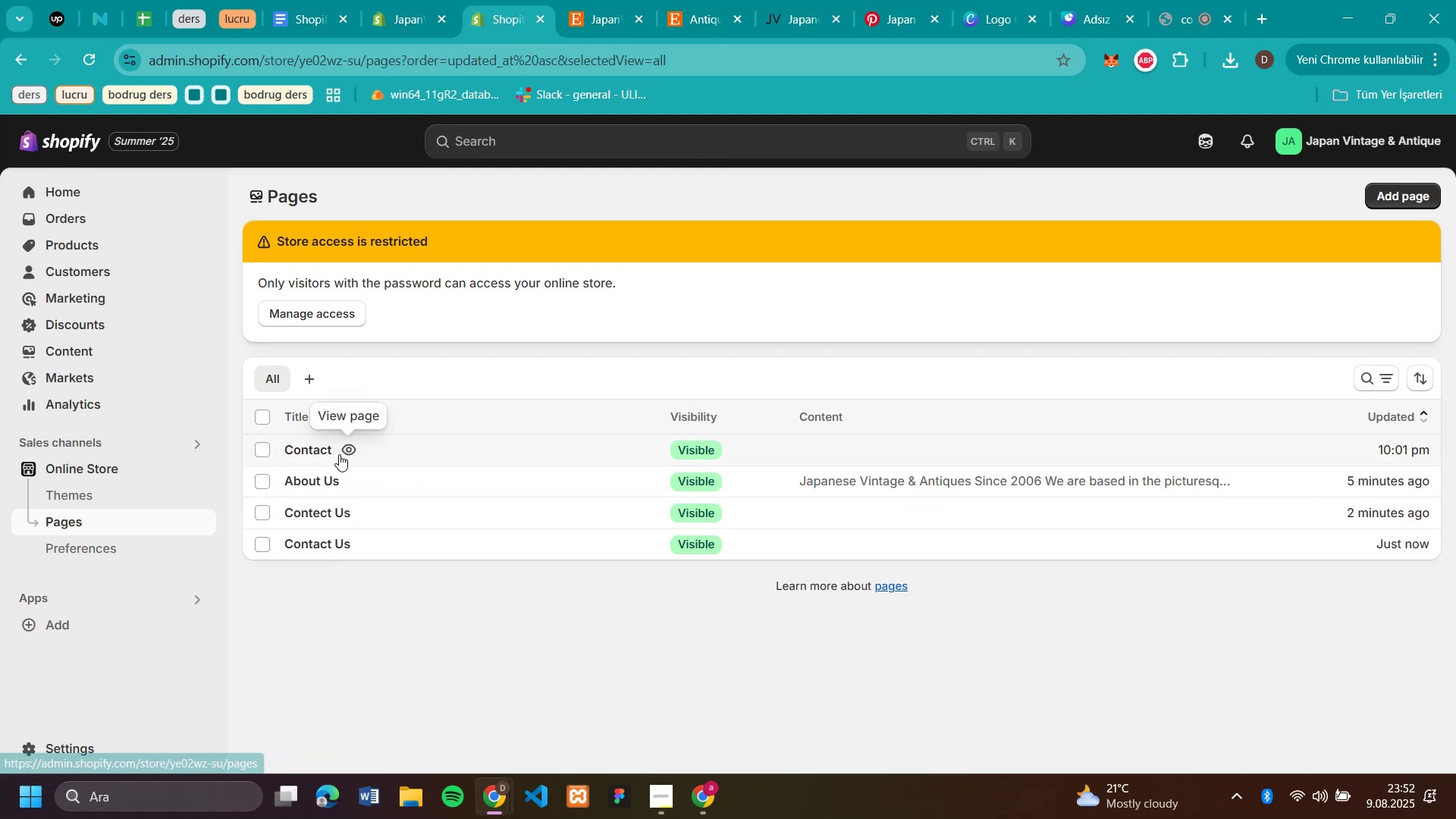 
left_click([307, 447])
 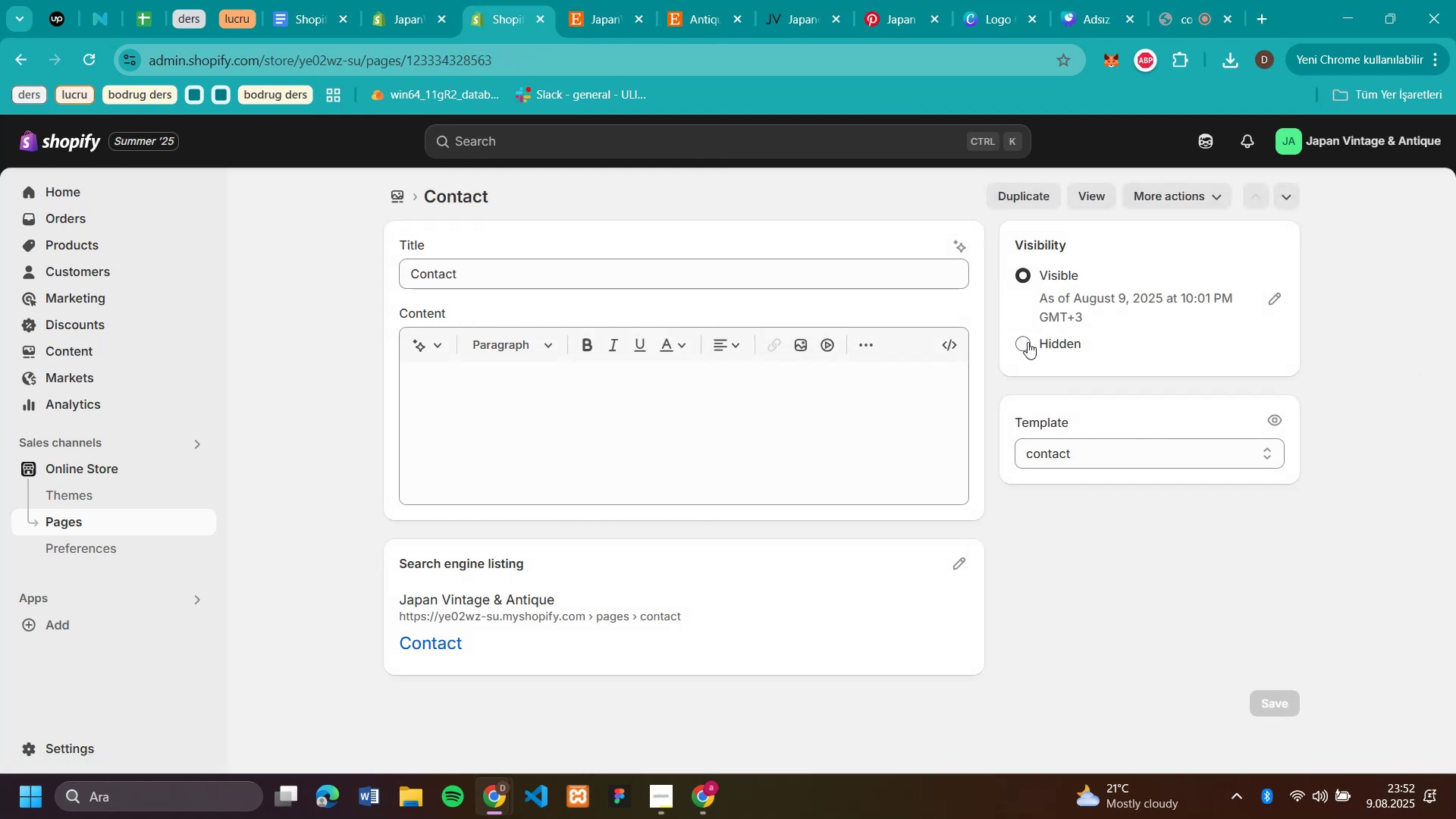 
left_click([1028, 342])
 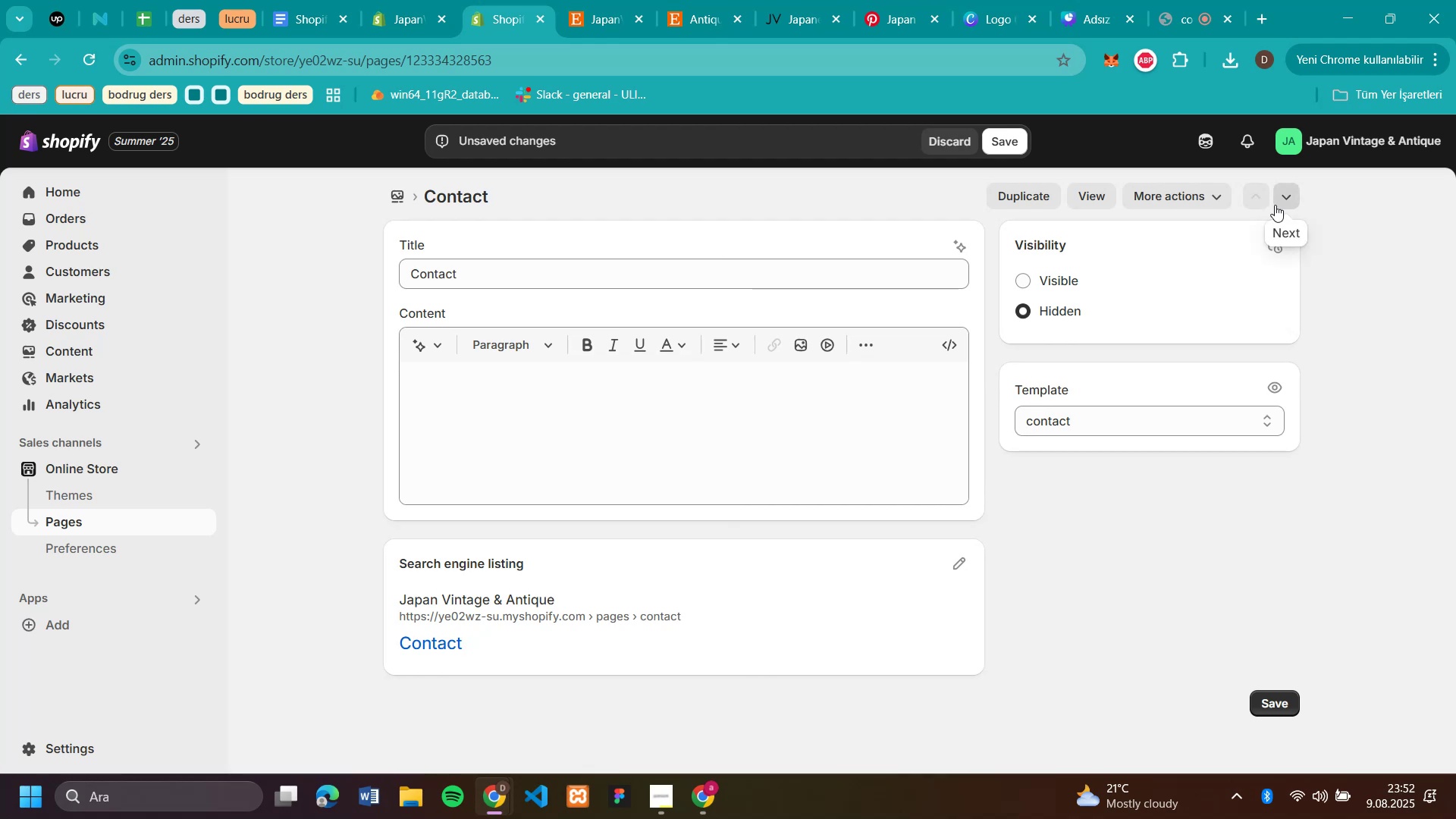 
left_click([1276, 205])
 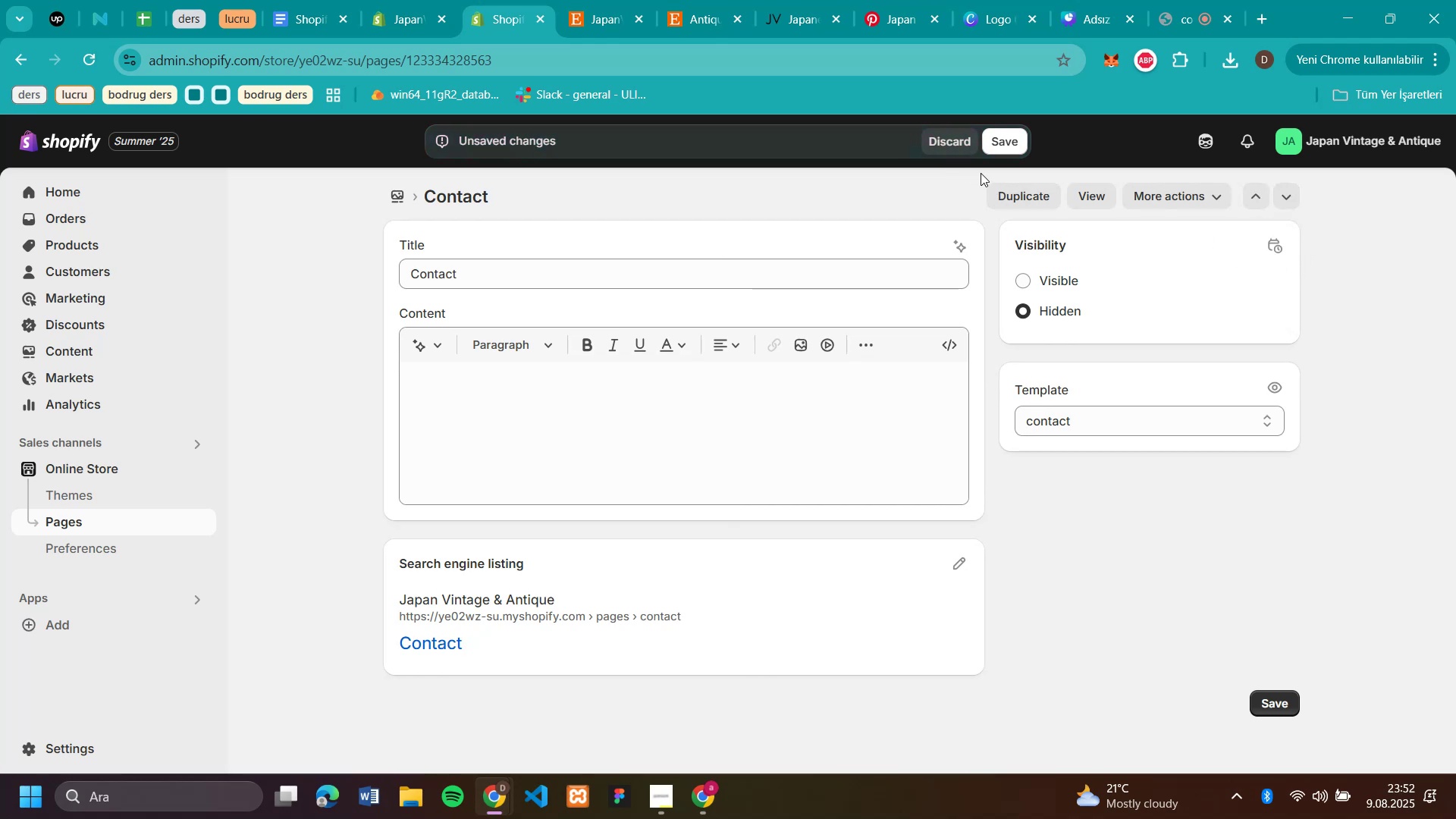 
left_click([1029, 278])
 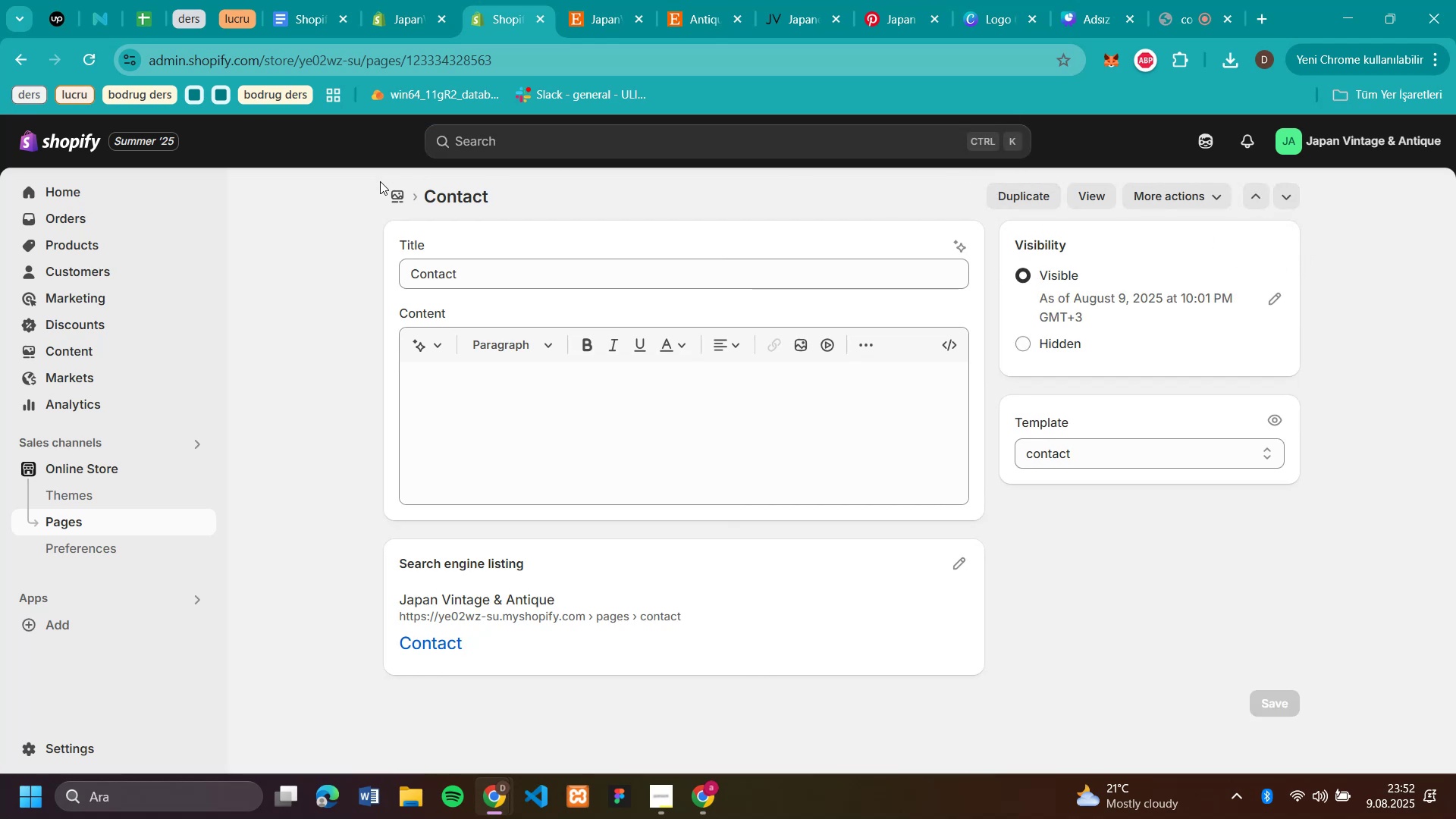 
left_click([395, 193])
 